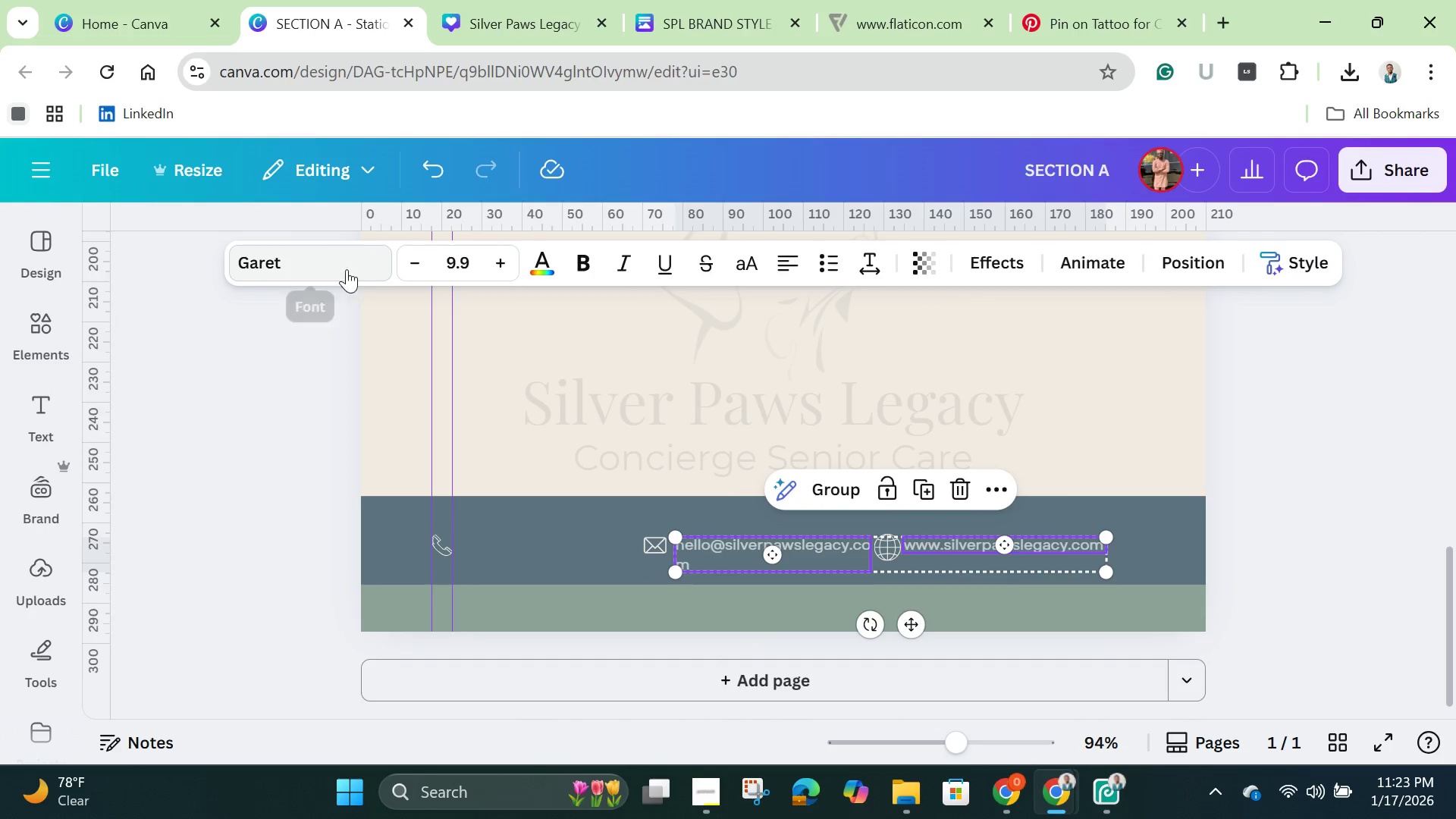 
left_click([341, 266])
 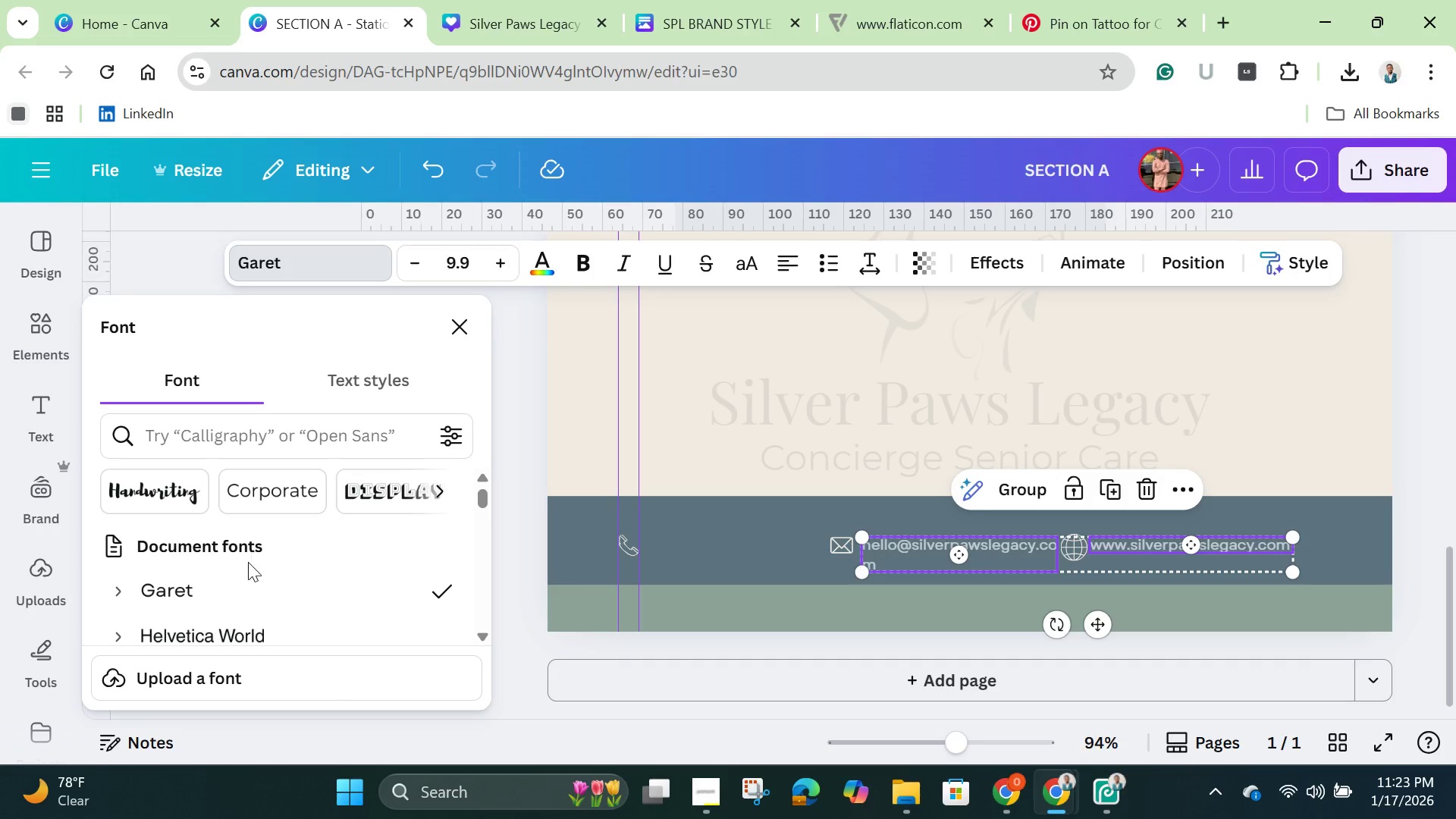 
scroll: coordinate [249, 565], scroll_direction: down, amount: 1.0
 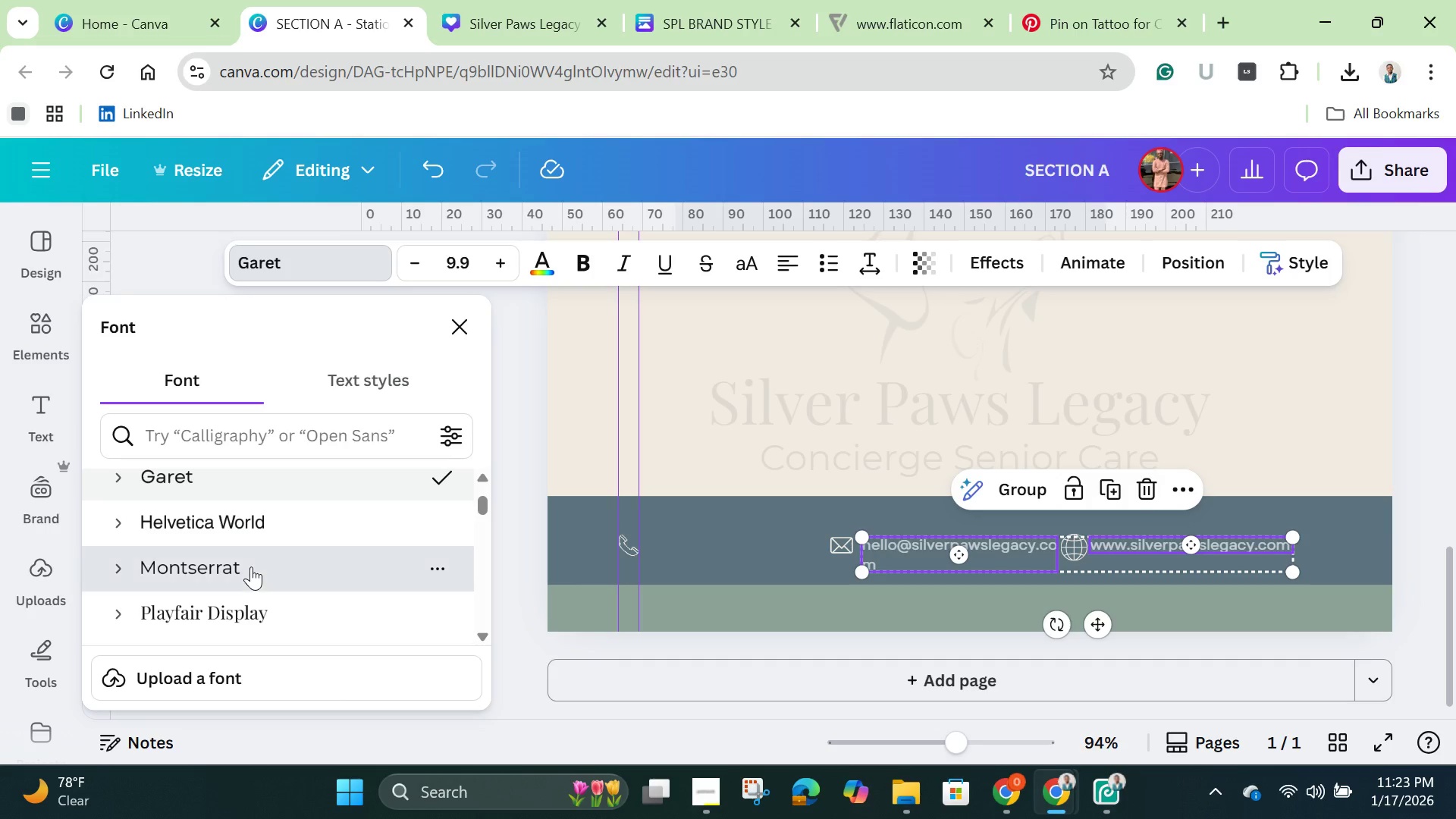 
left_click([251, 566])
 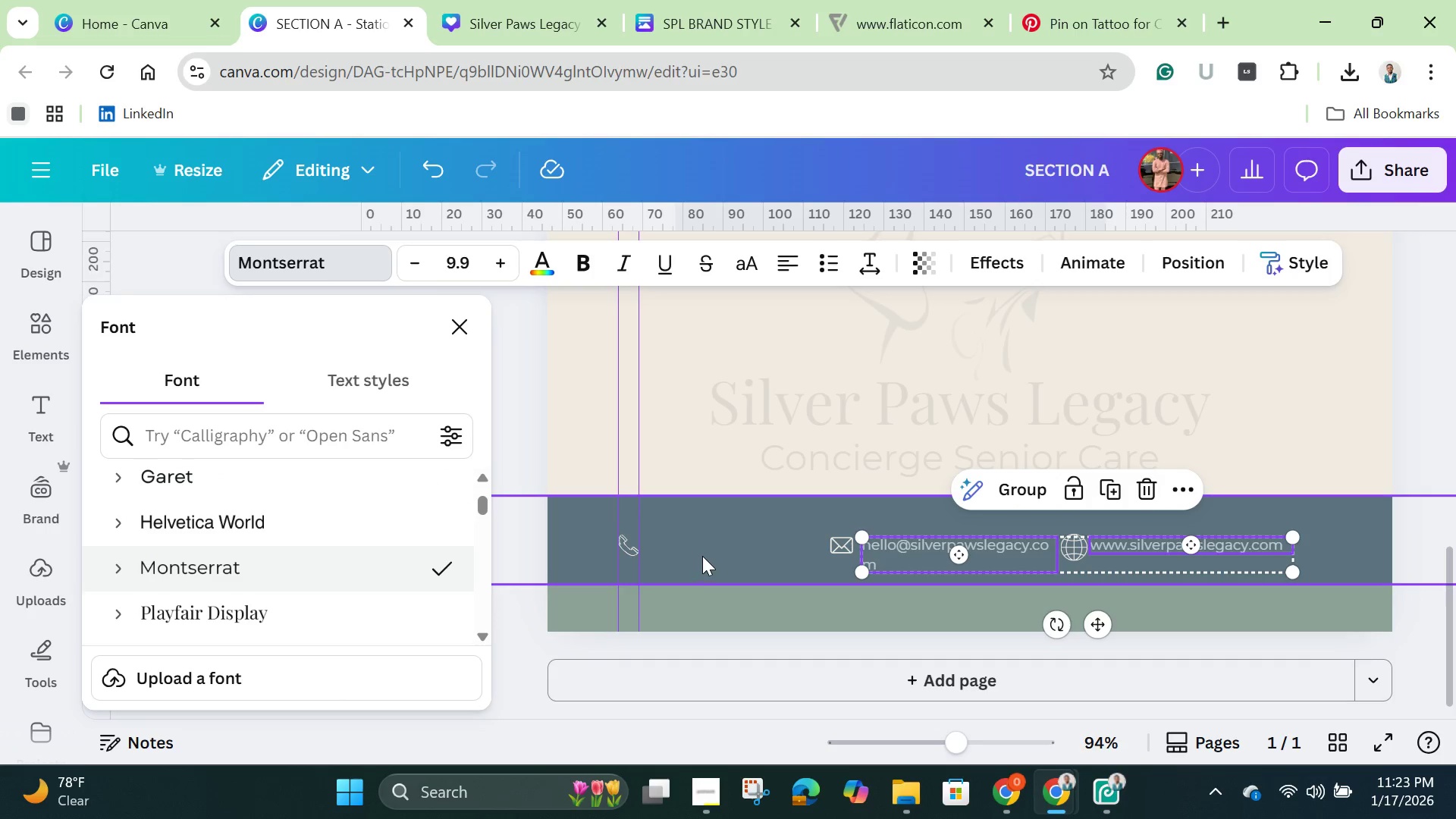 
left_click([702, 553])
 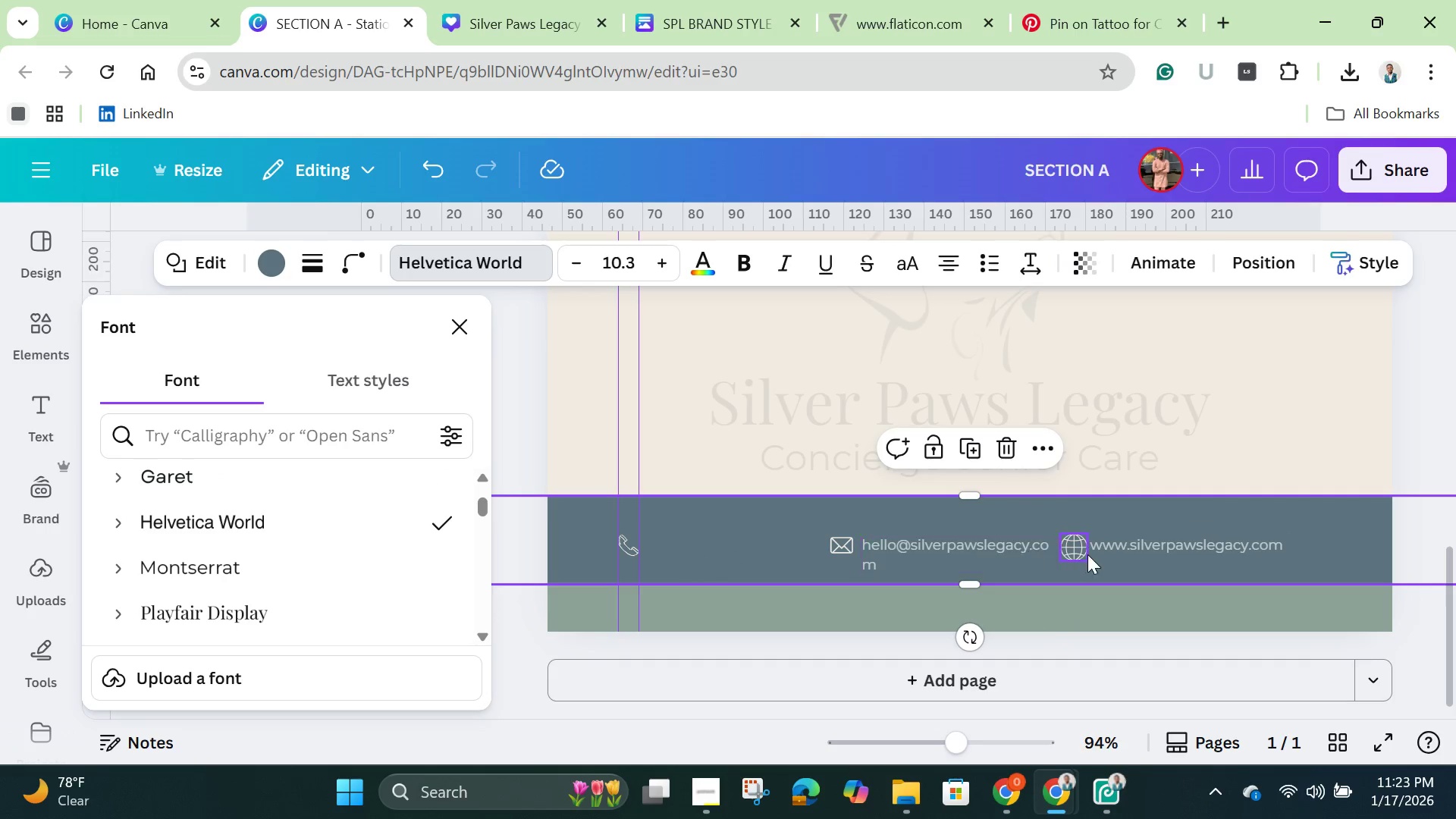 
left_click([1084, 552])
 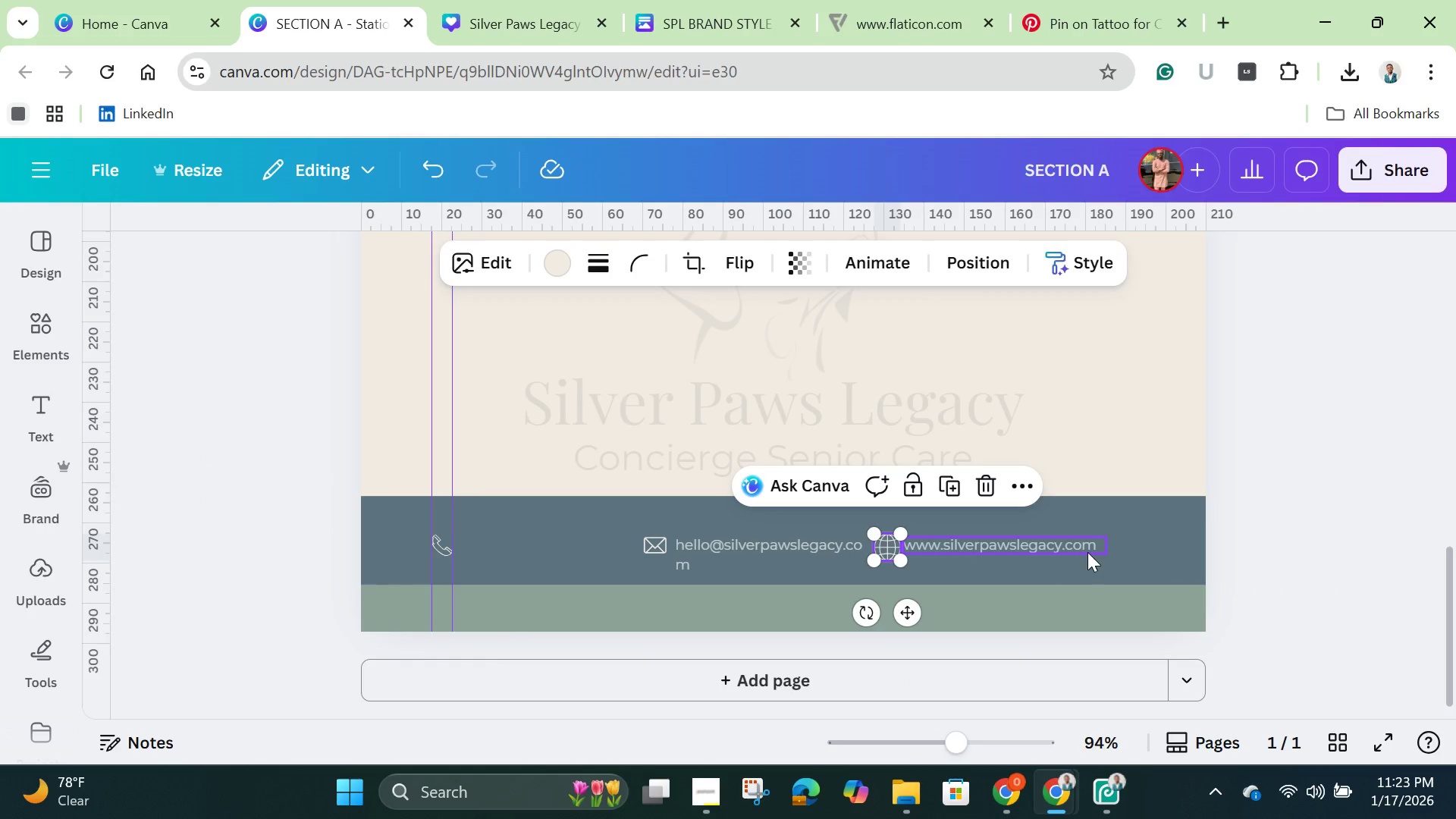 
hold_key(key=ShiftLeft, duration=1.5)
left_click([1082, 552])
 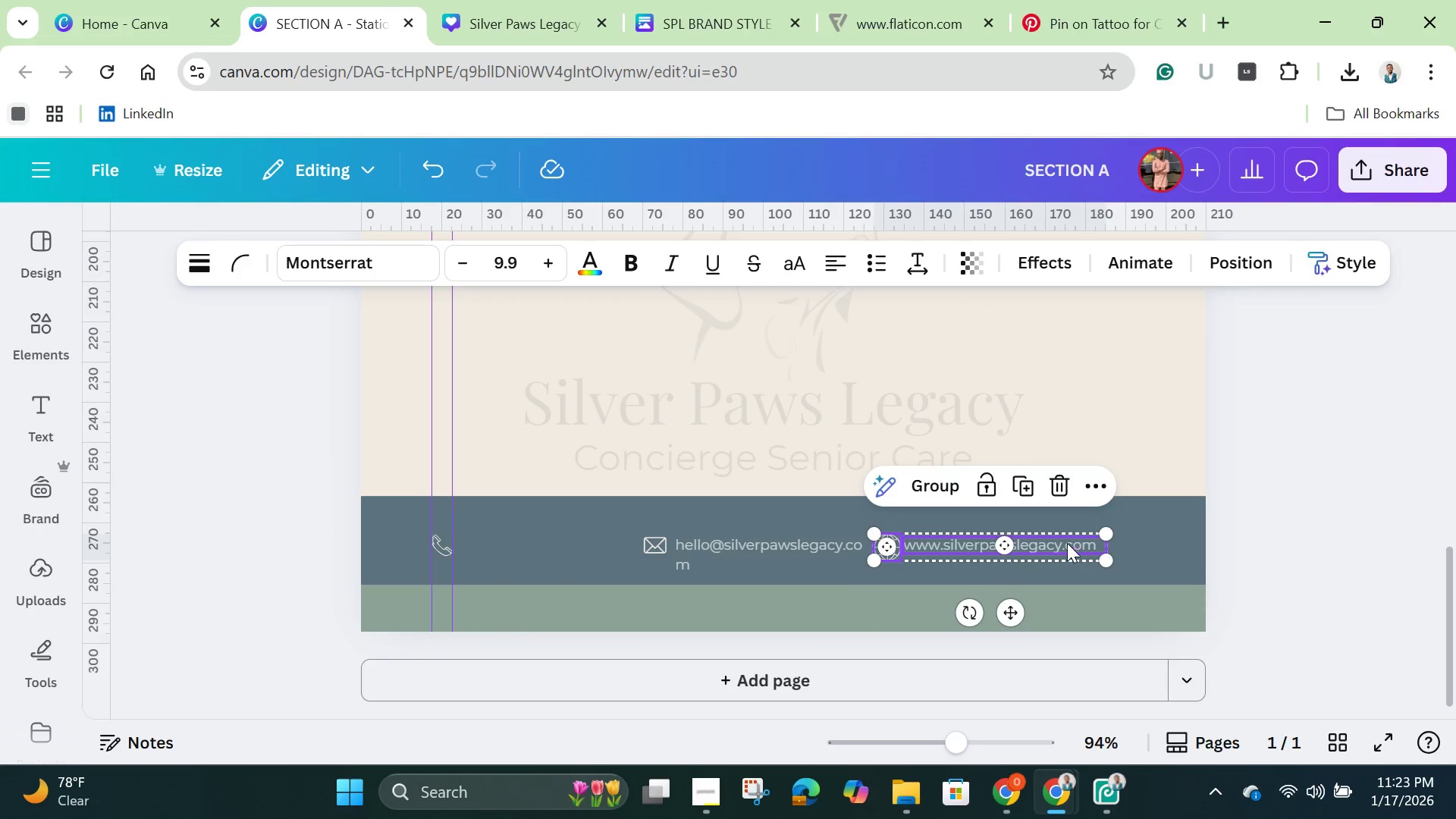 
key(Shift+ShiftLeft)
 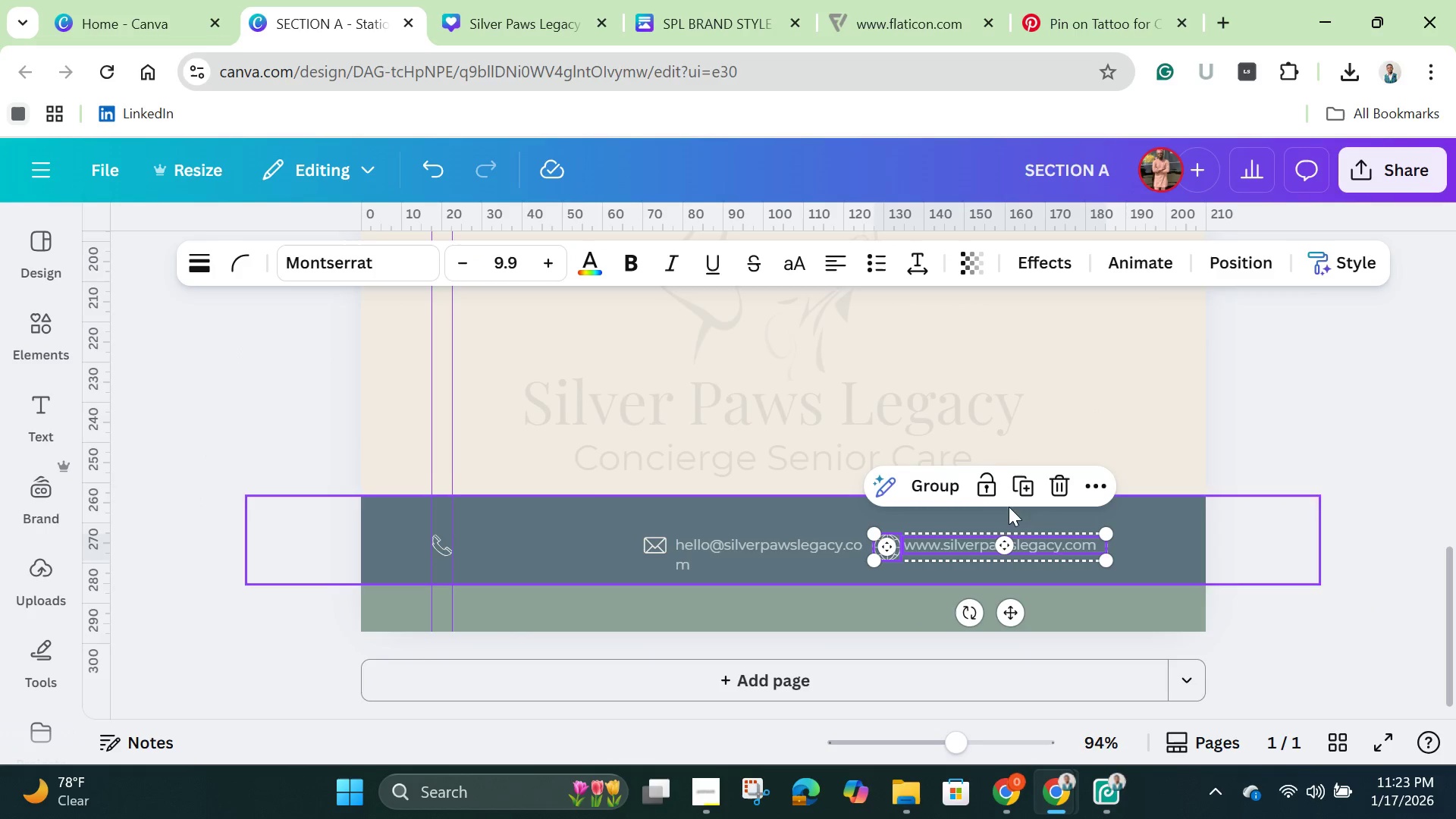 
key(Shift+ShiftLeft)
 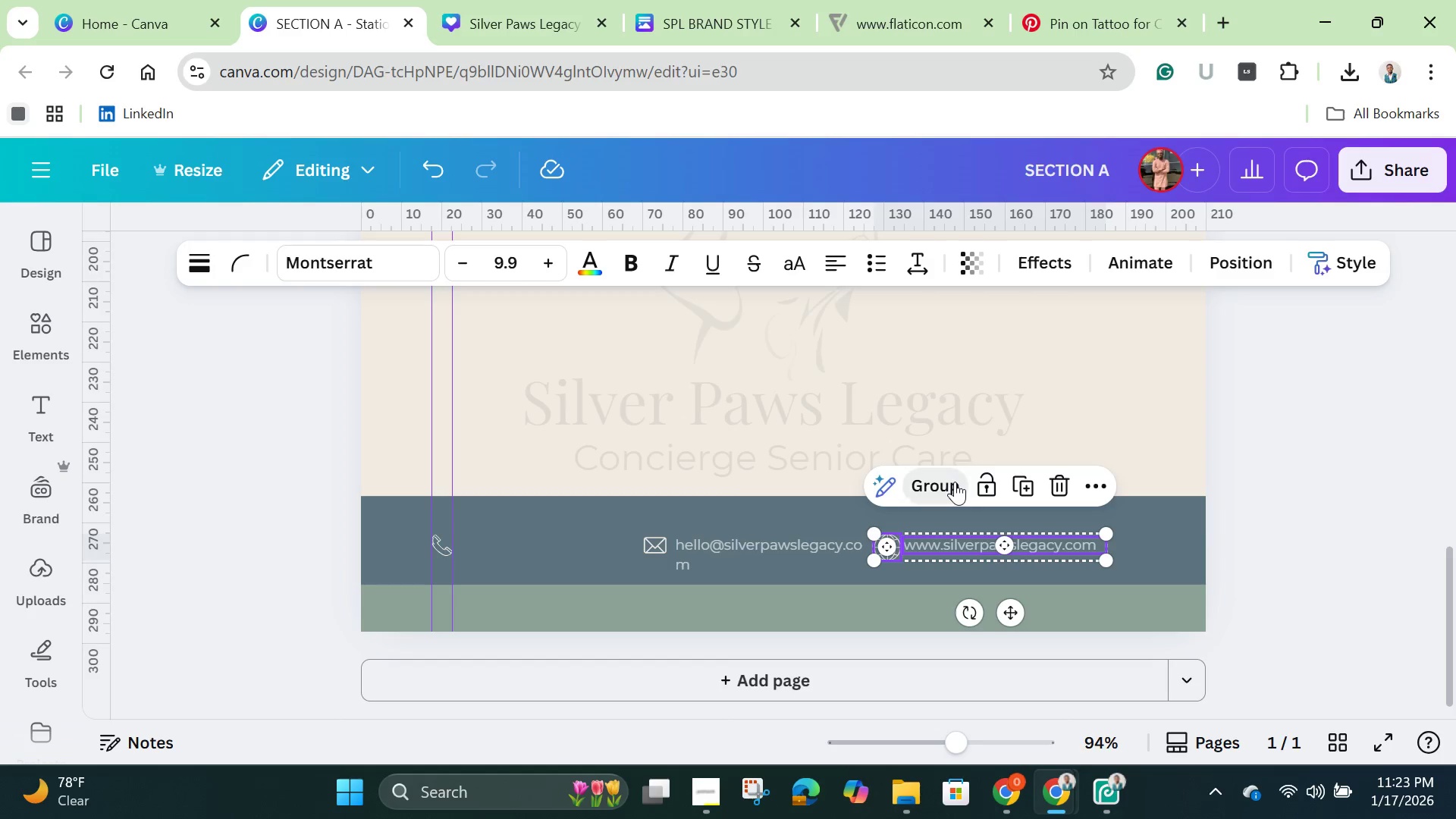 
left_click([955, 482])
 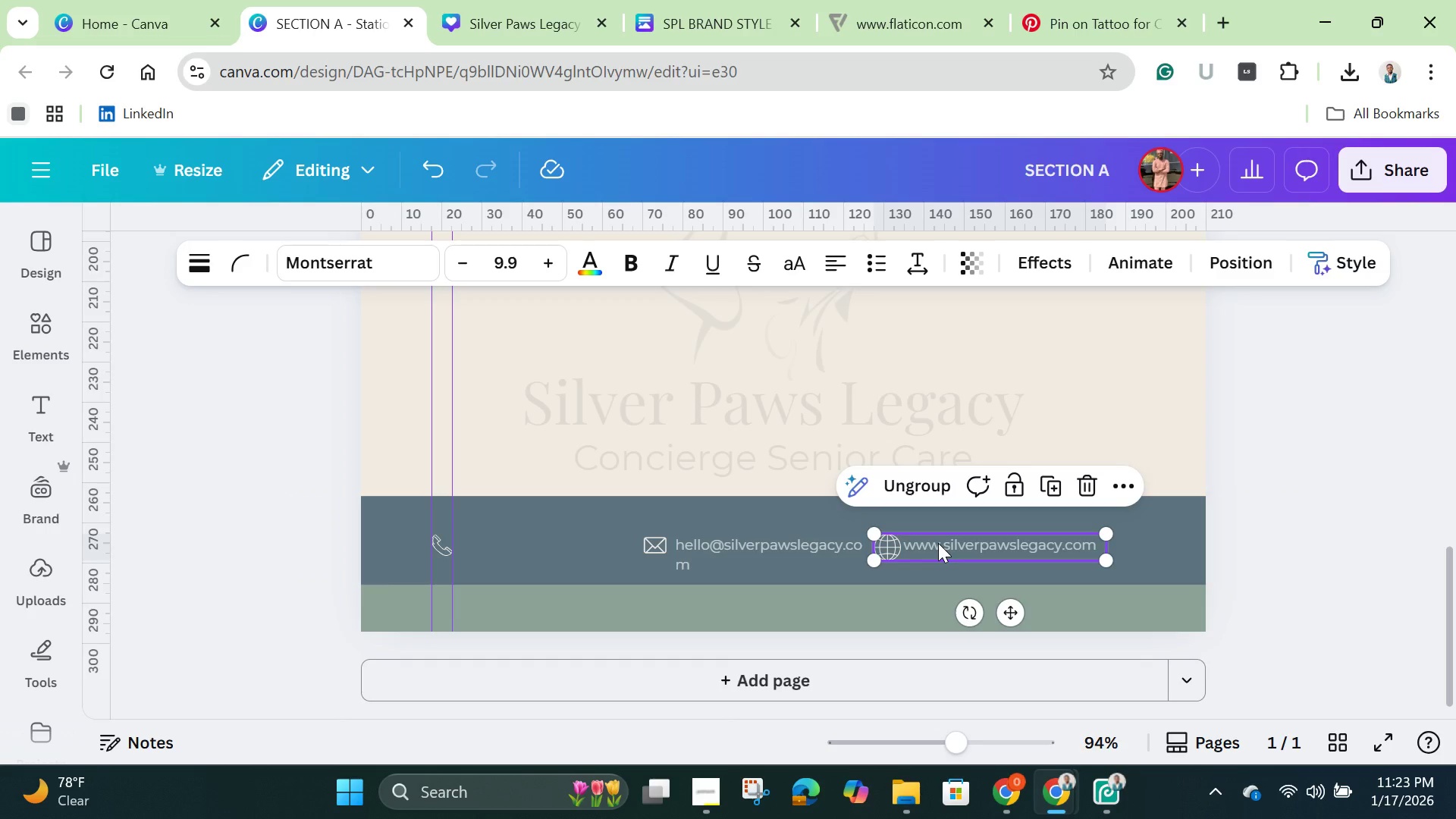 
left_click_drag(start_coordinate=[938, 543], to_coordinate=[977, 545])
 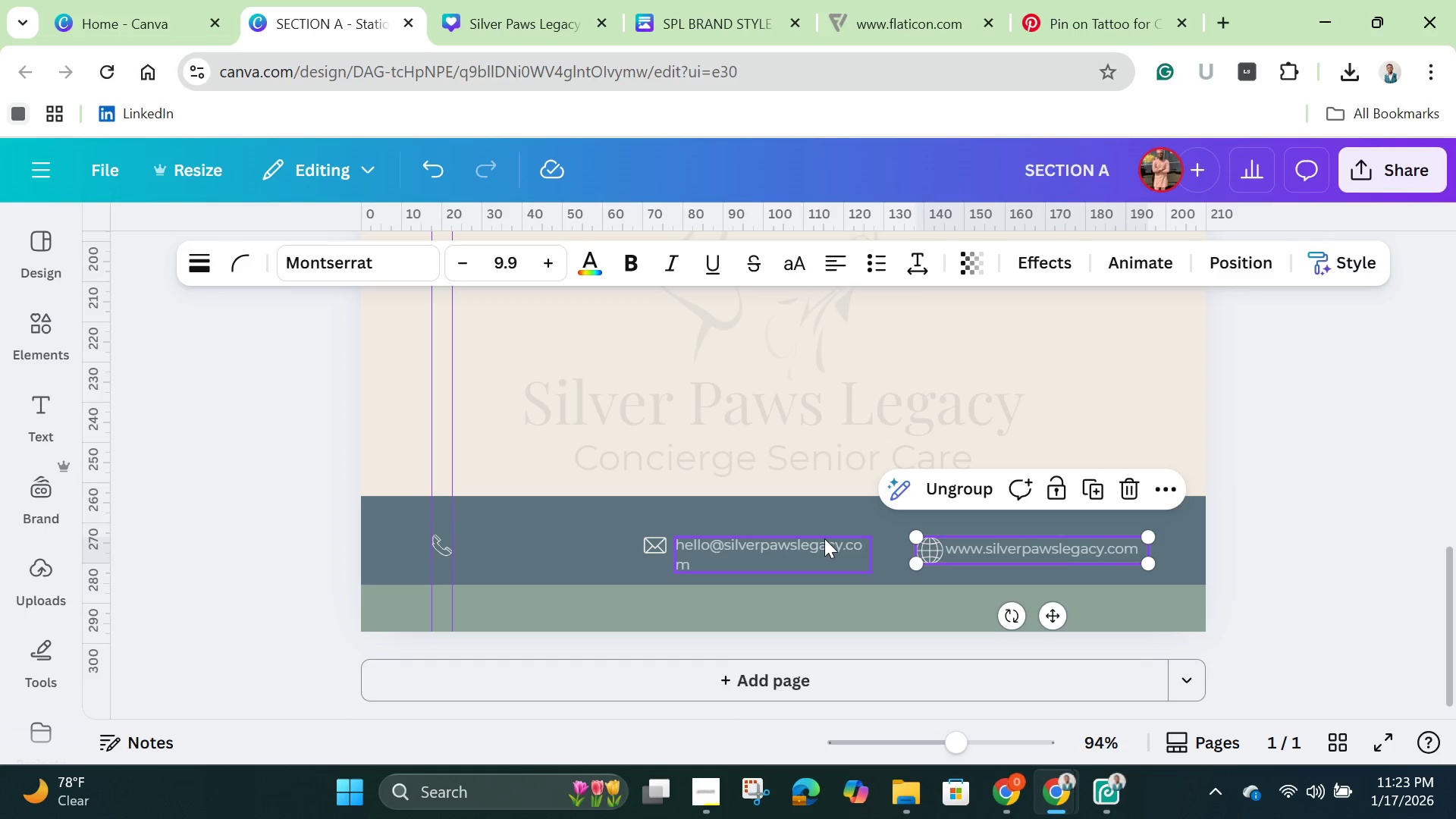 
left_click([824, 538])
 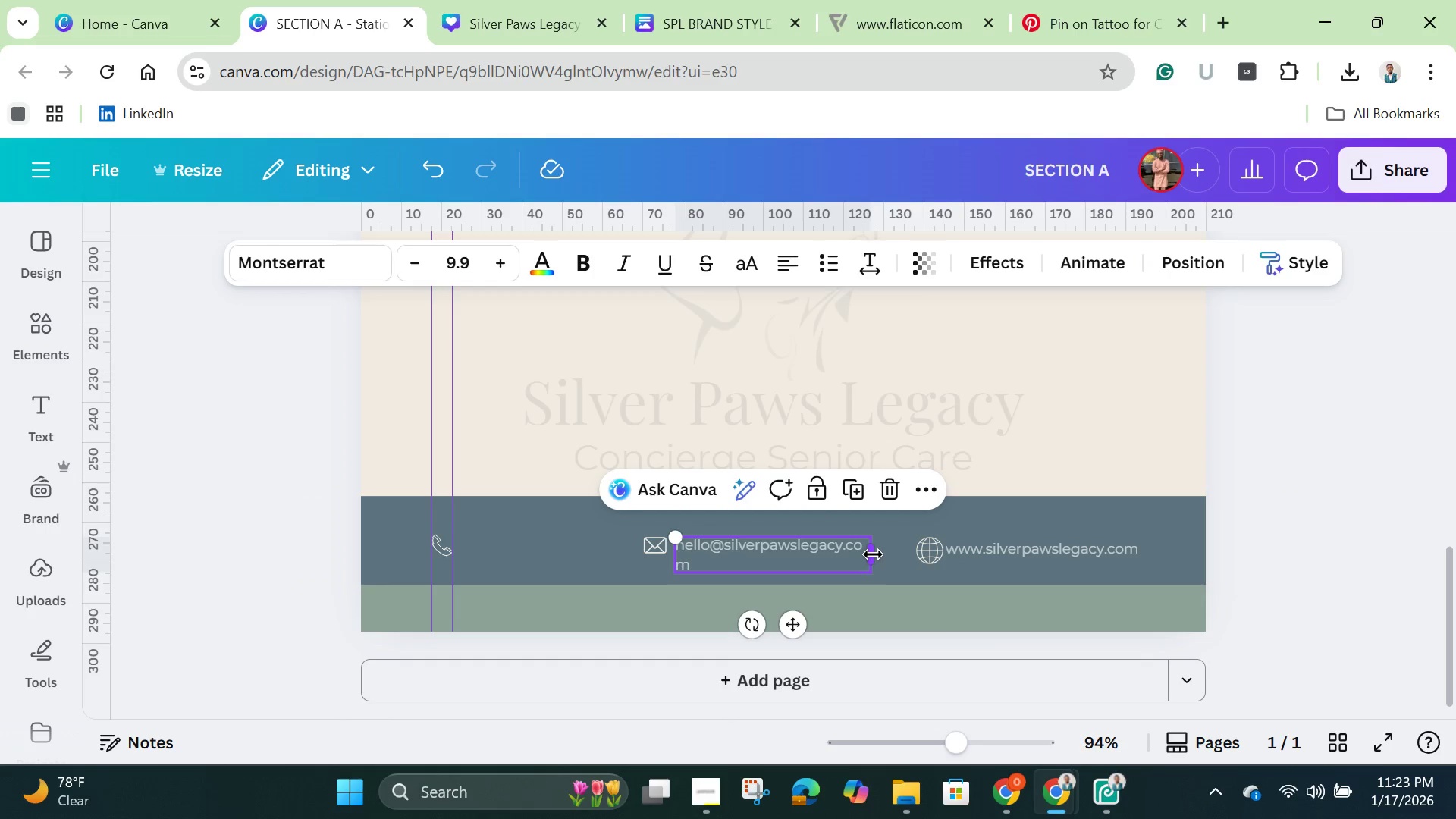 
left_click_drag(start_coordinate=[873, 554], to_coordinate=[895, 554])
 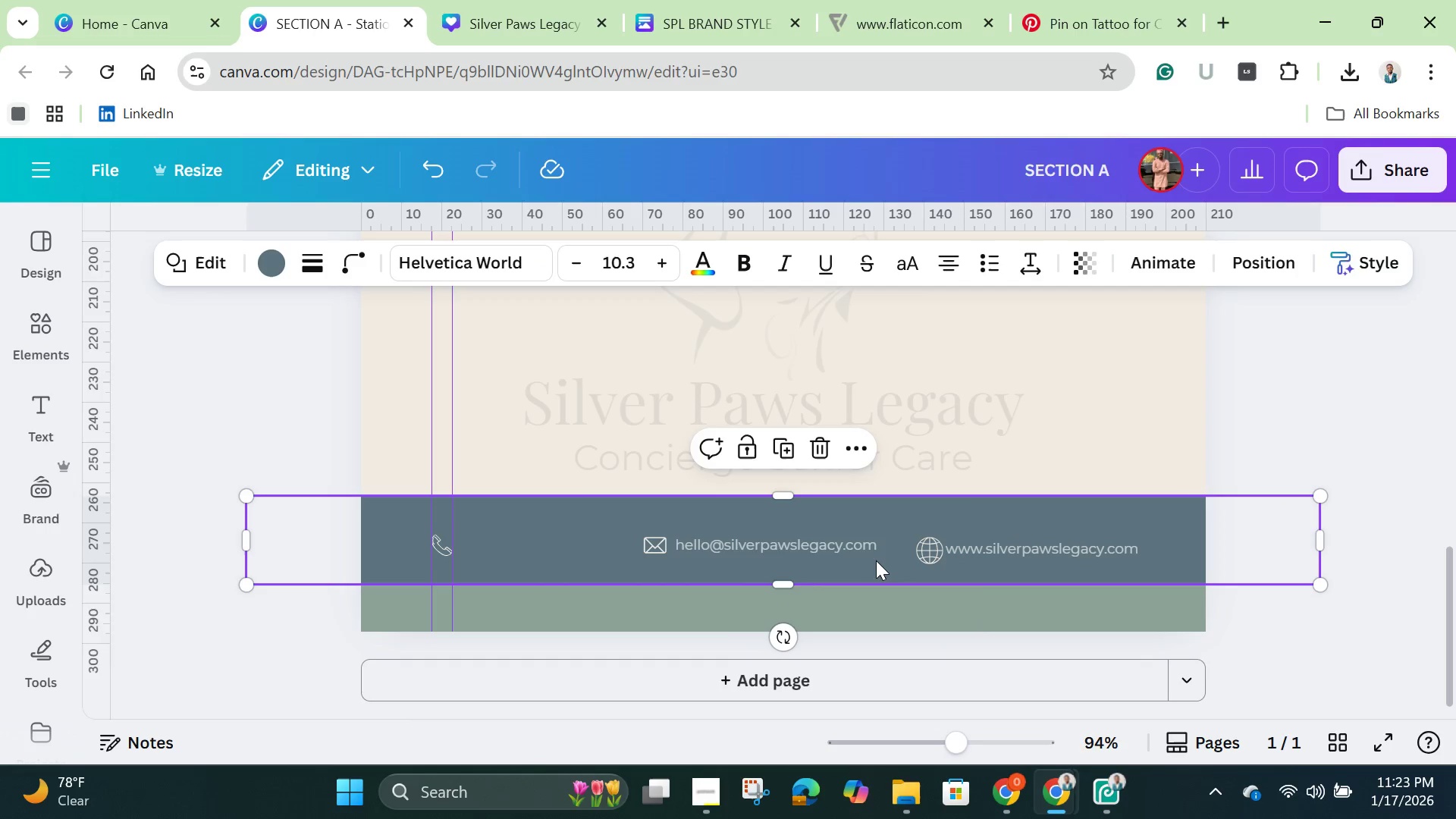 
left_click([876, 560])
 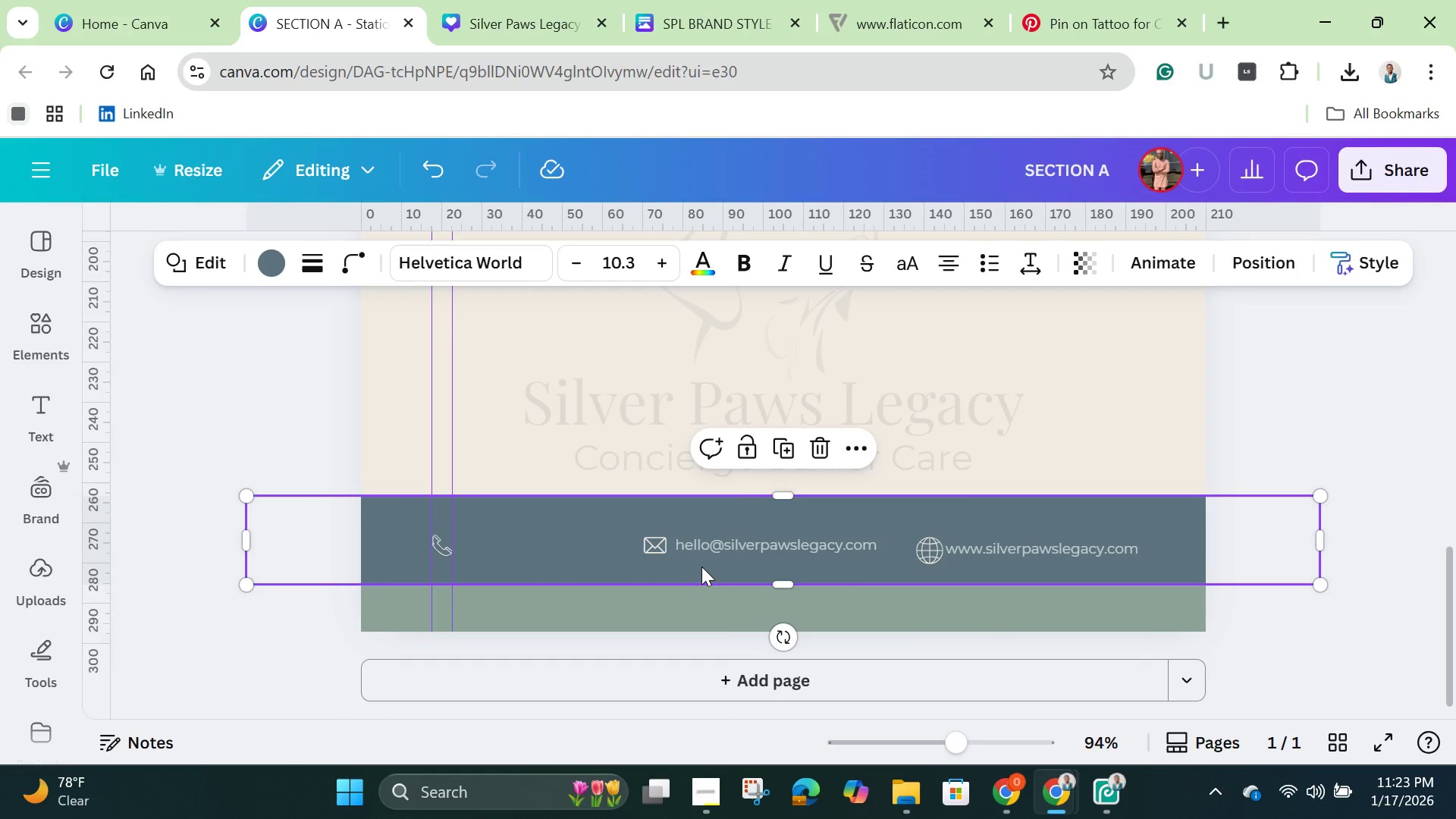 
left_click([700, 547])
 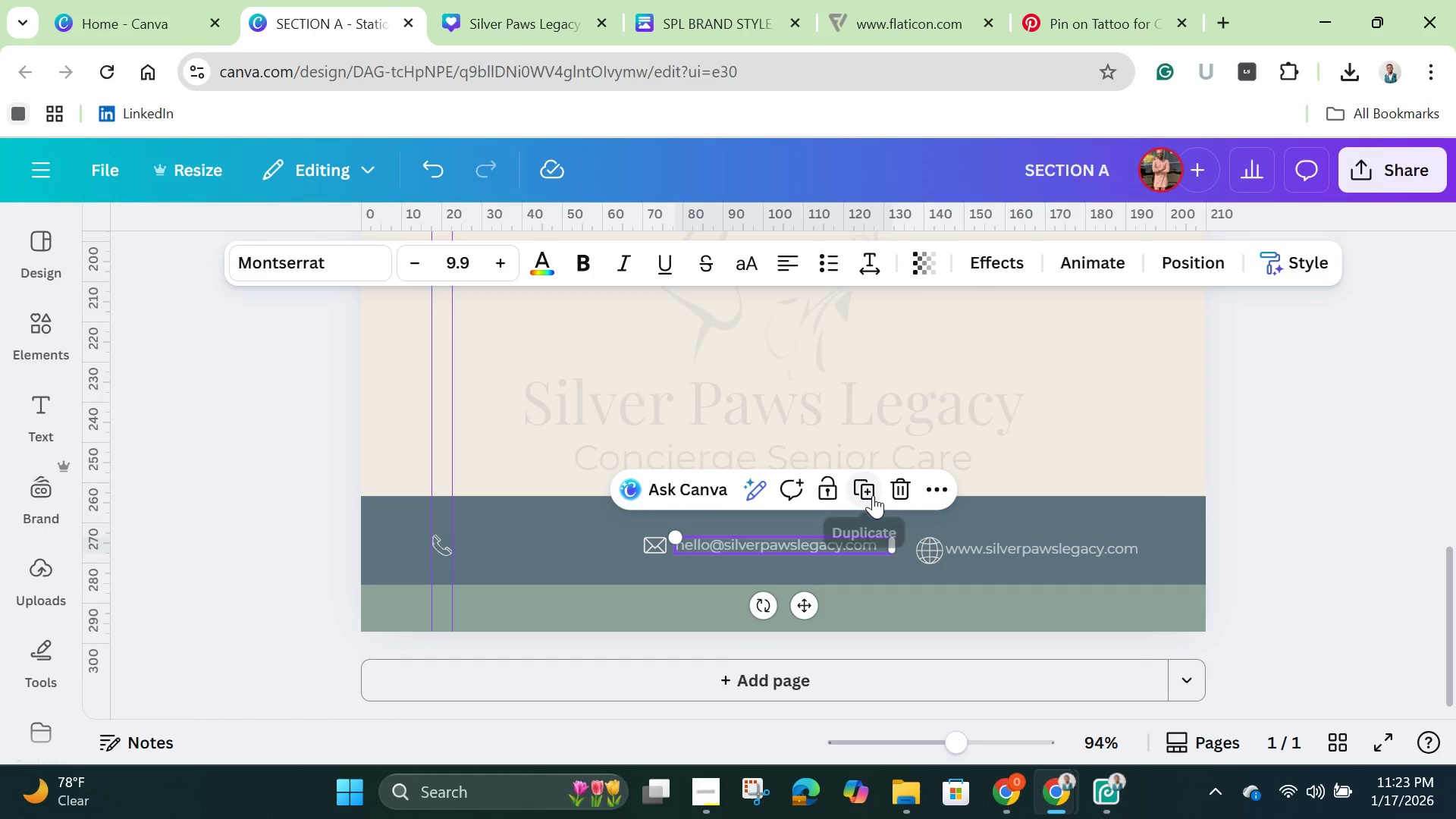 
left_click([872, 494])
 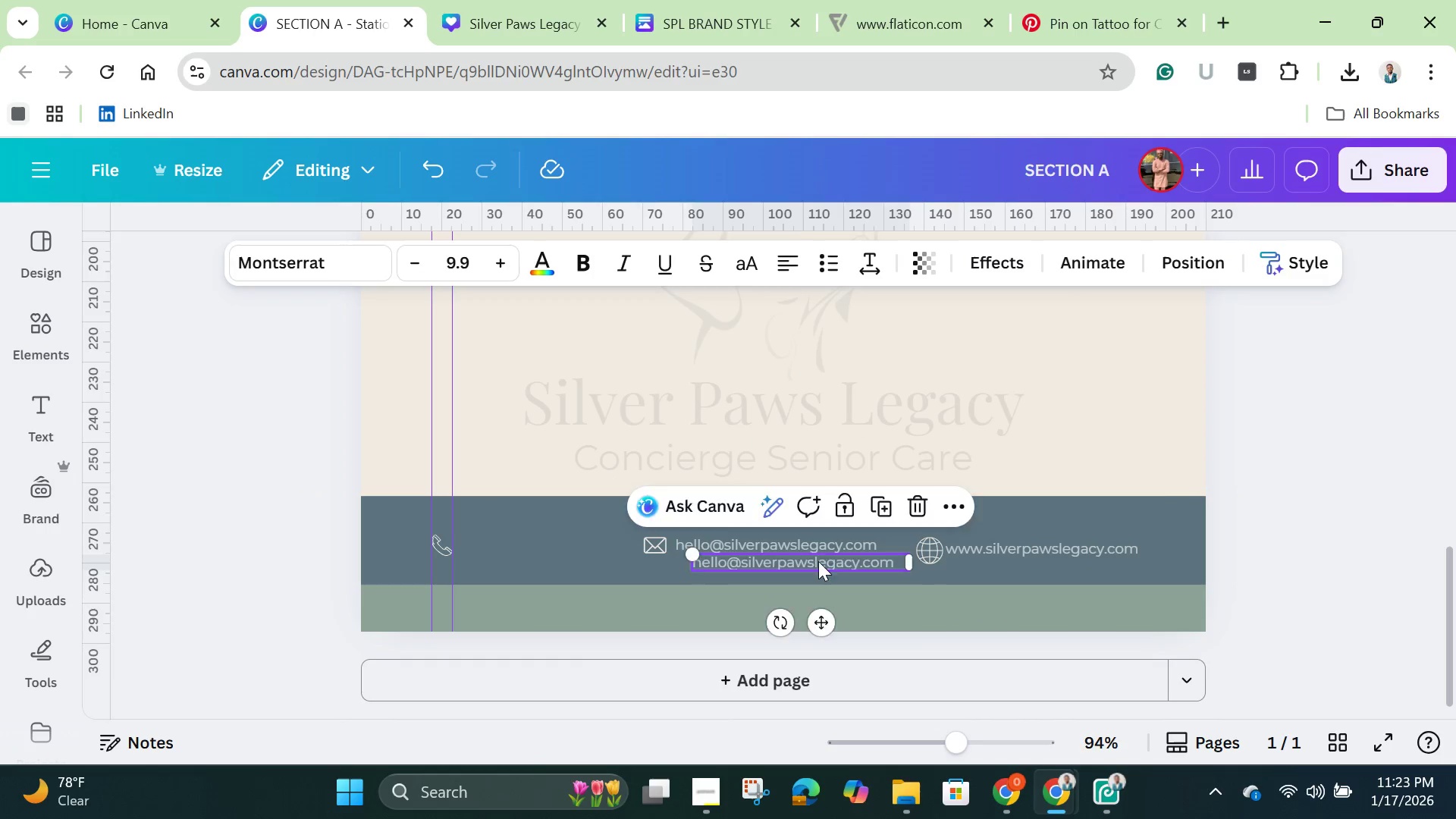 
left_click_drag(start_coordinate=[833, 558], to_coordinate=[597, 542])
 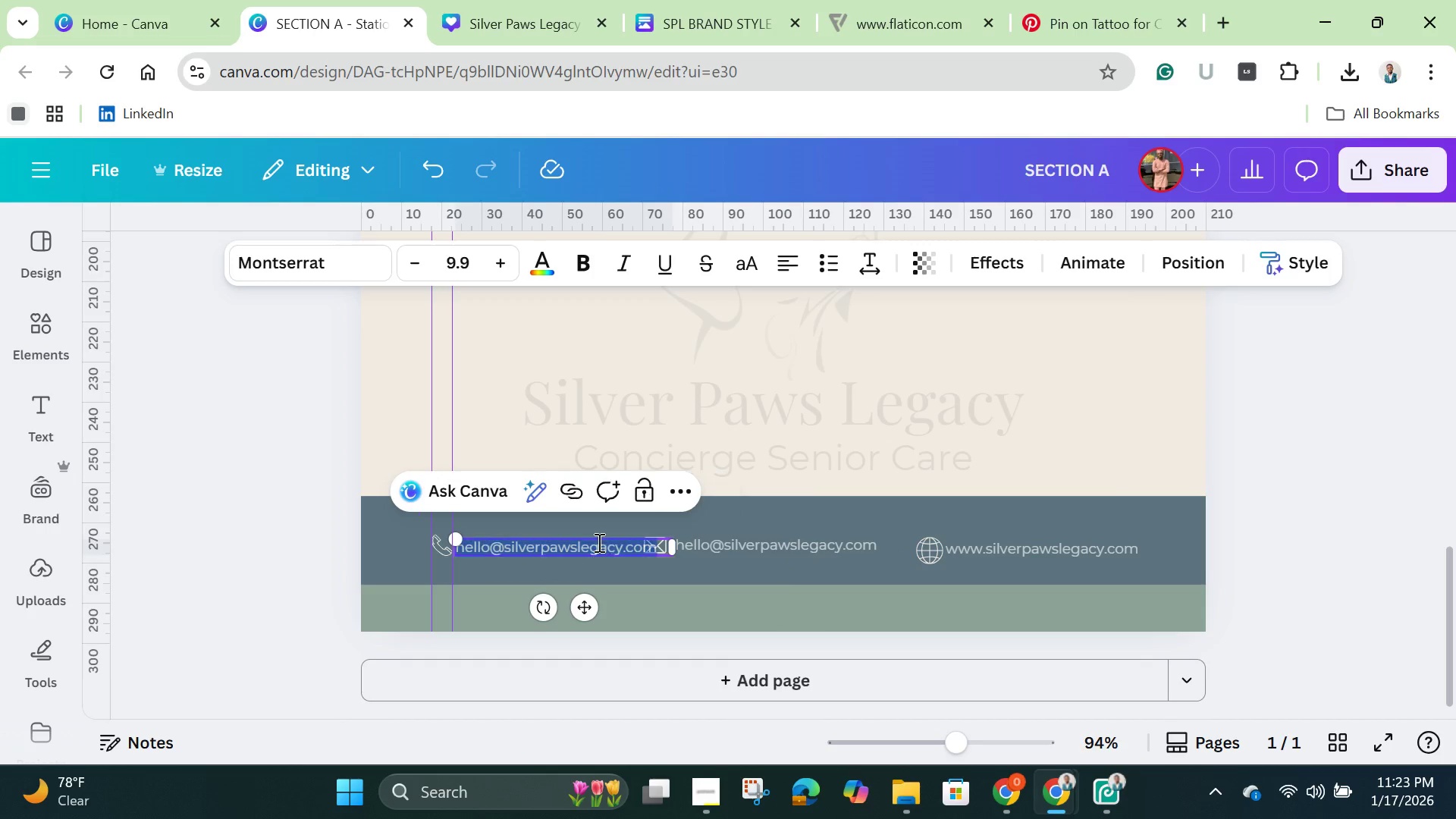 
left_click([597, 542])
 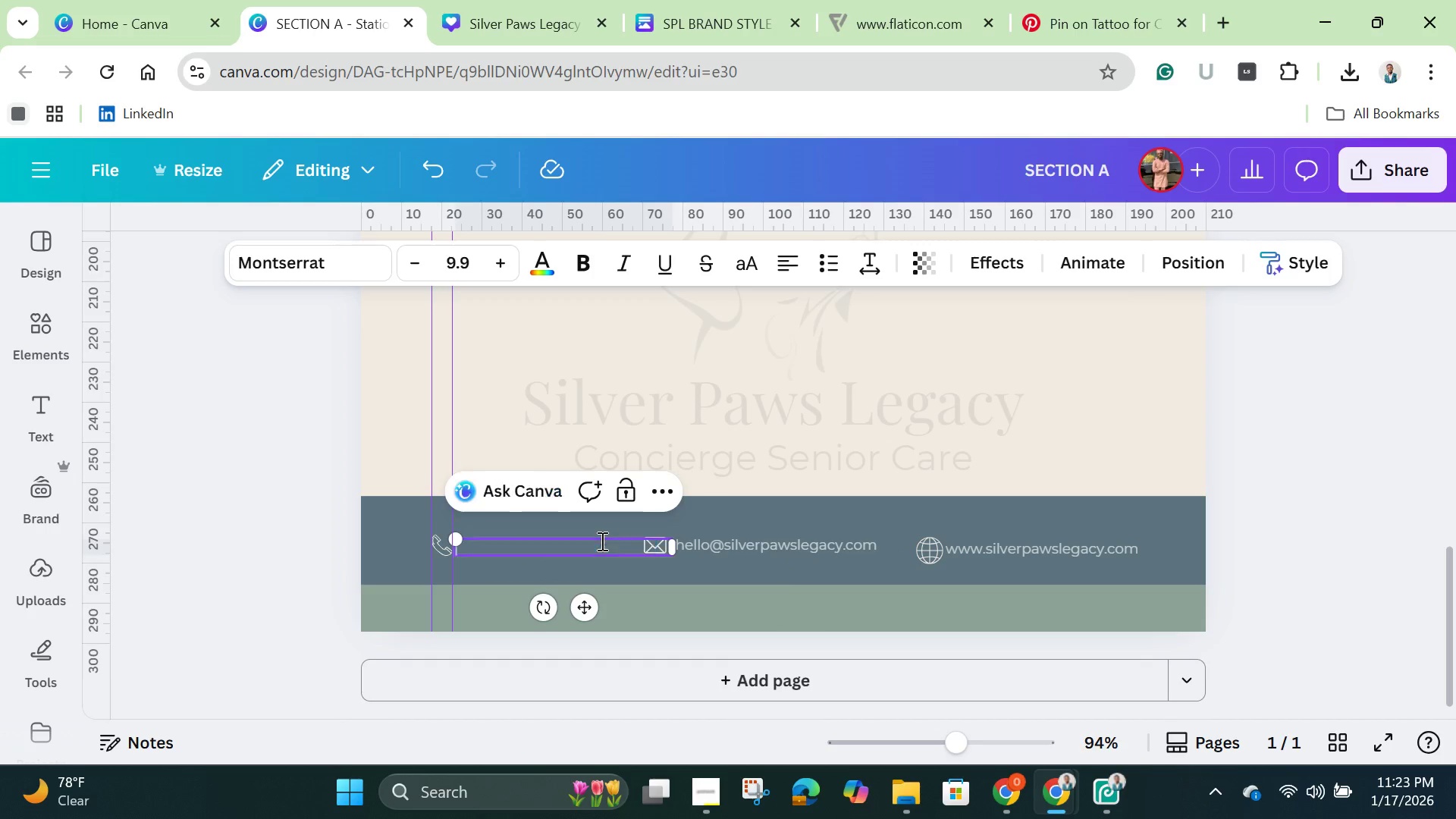 
key(Backspace)
 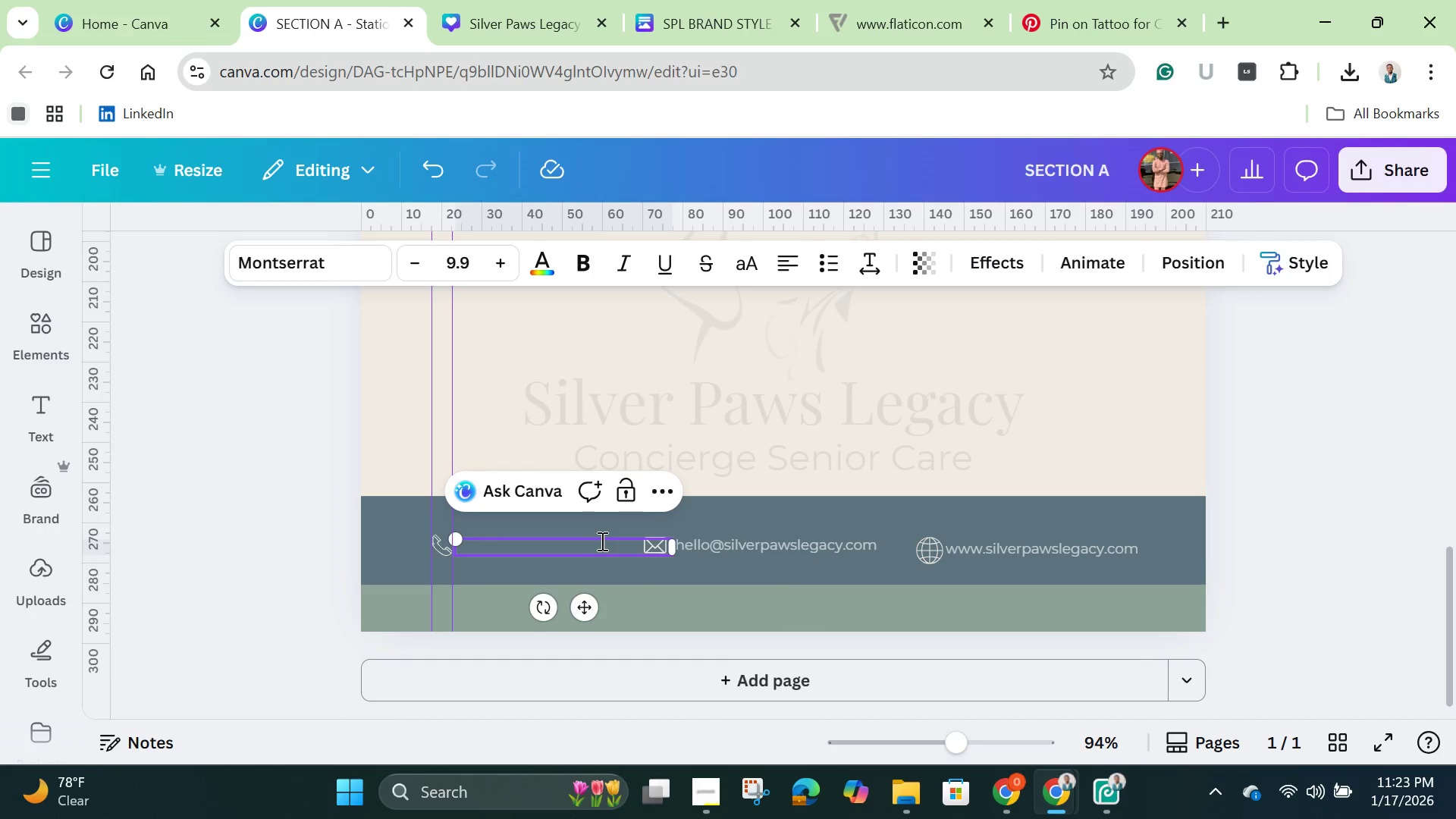 
hold_key(key=ShiftLeft, duration=0.55)
 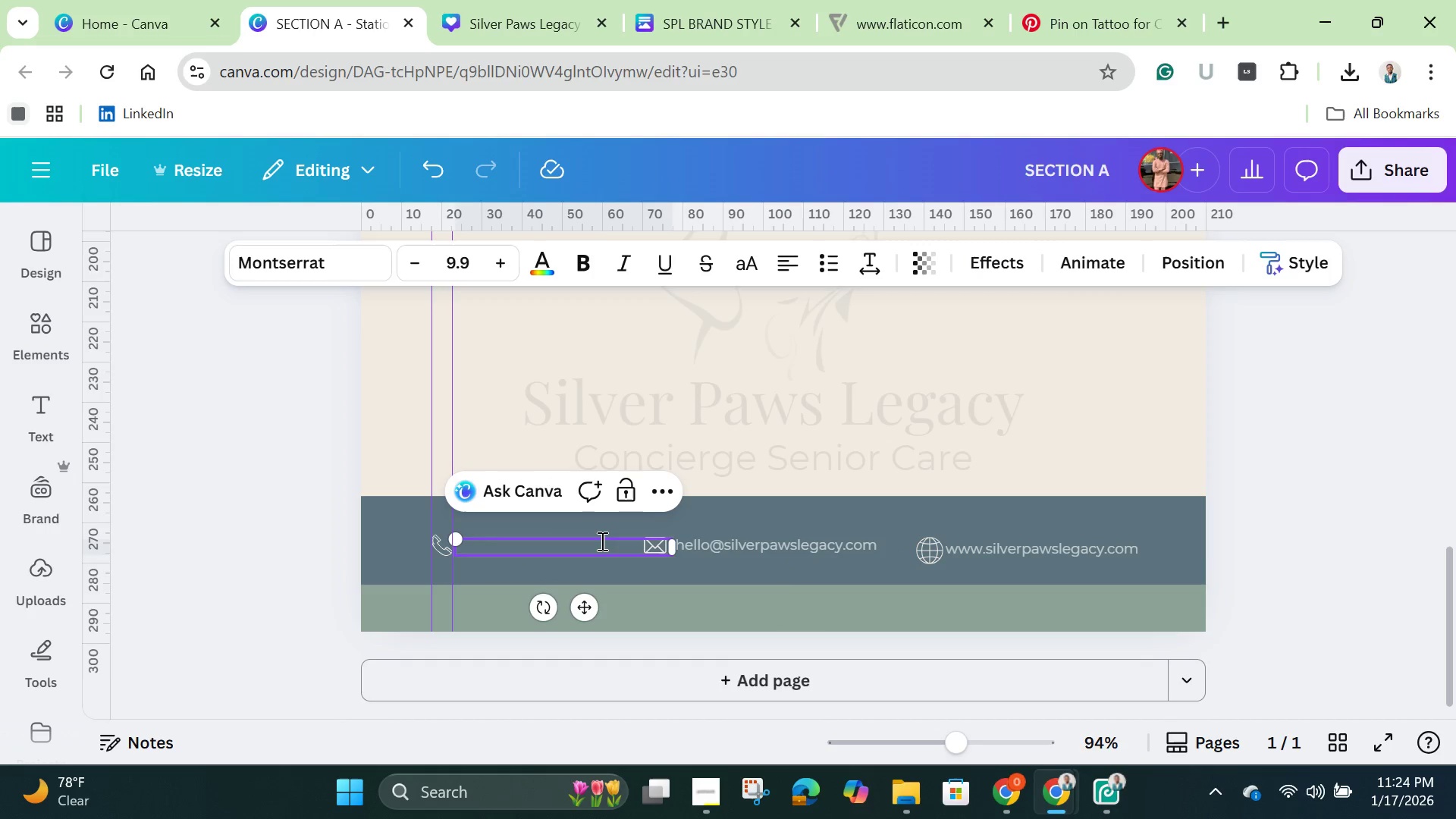 
type(_)
key(Backspace)
type(+123 456 7890)
 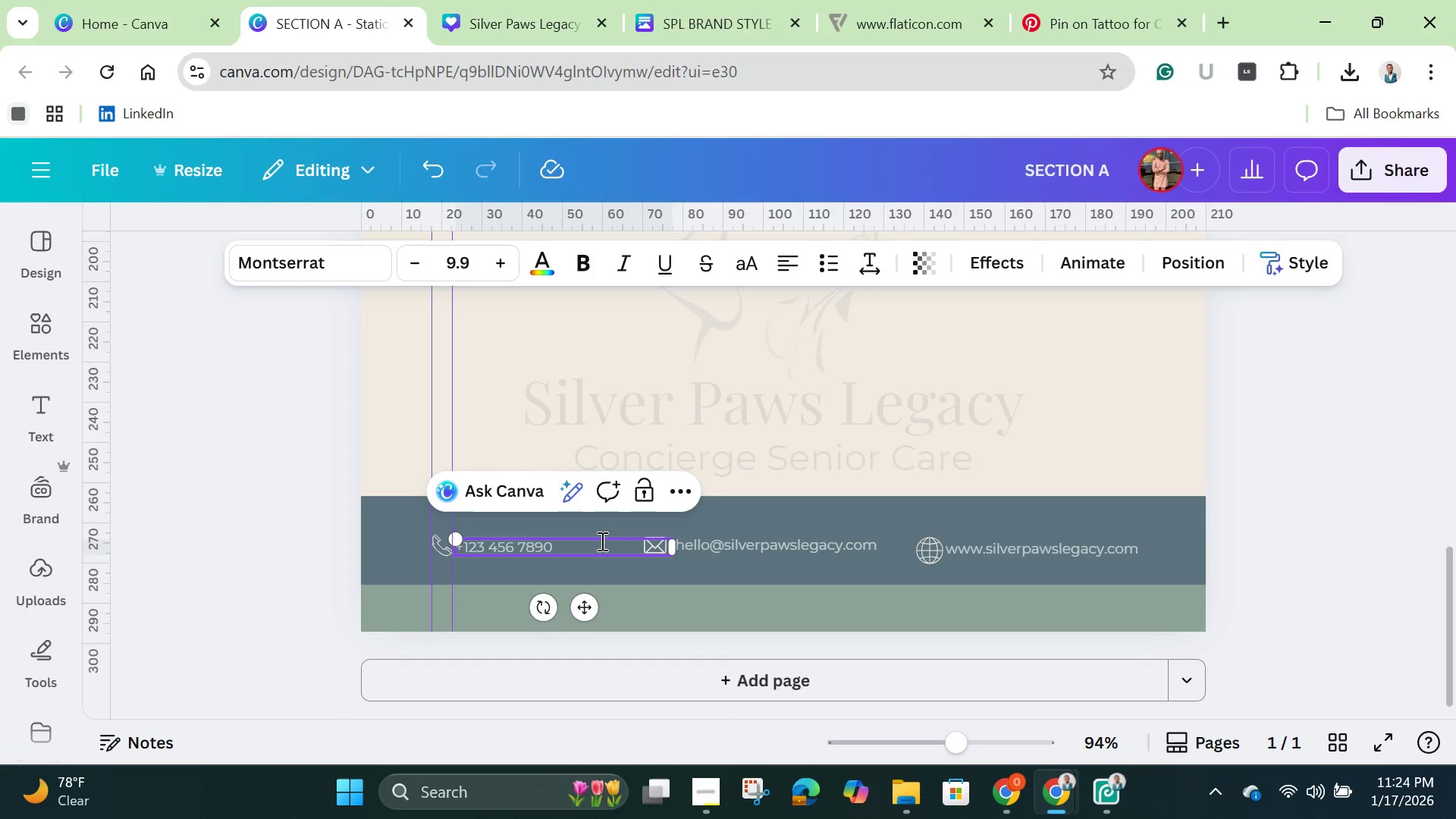 
left_click([724, 587])
 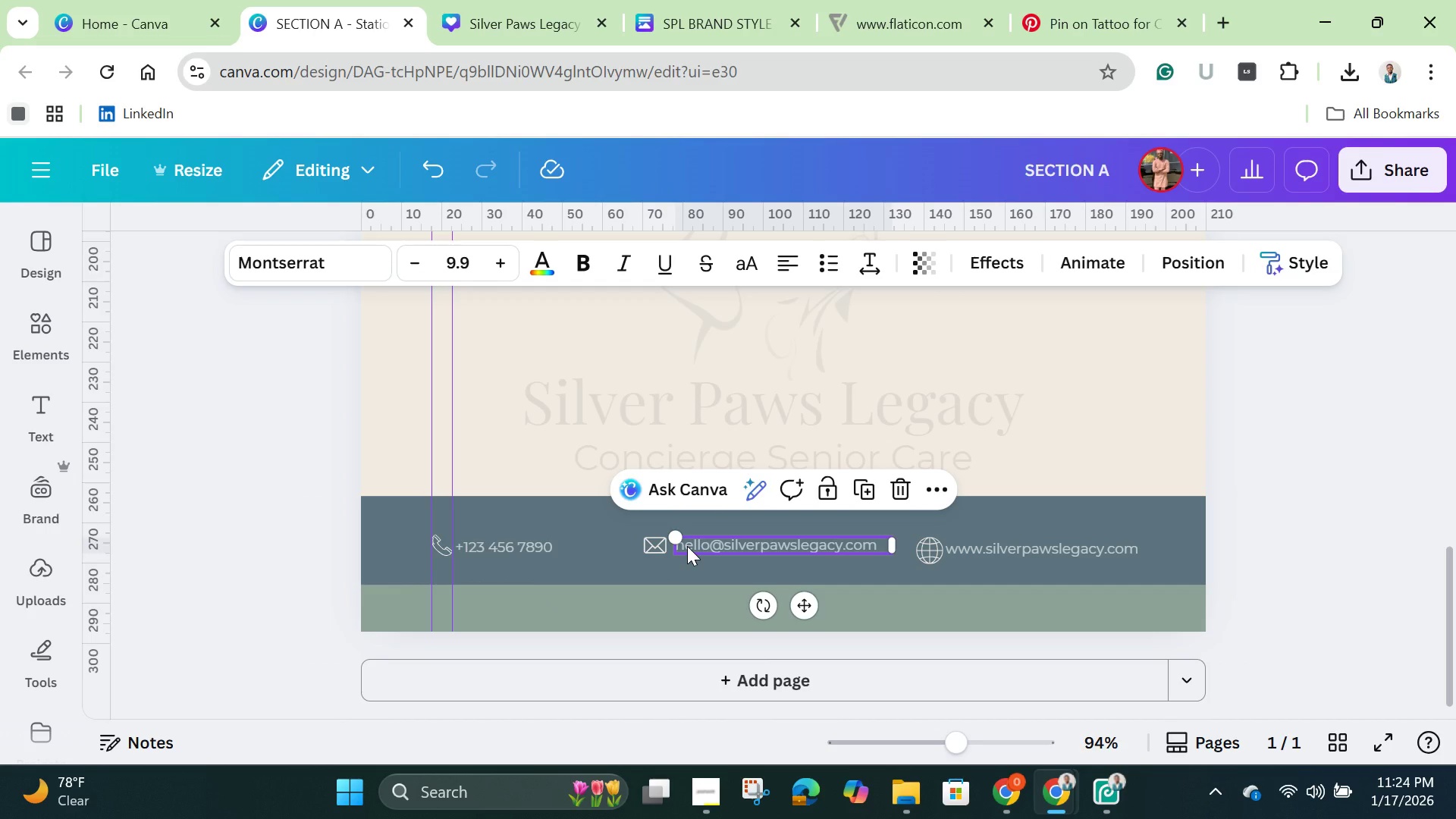 
hold_key(key=ShiftLeft, duration=1.53)
left_click([1008, 555])
 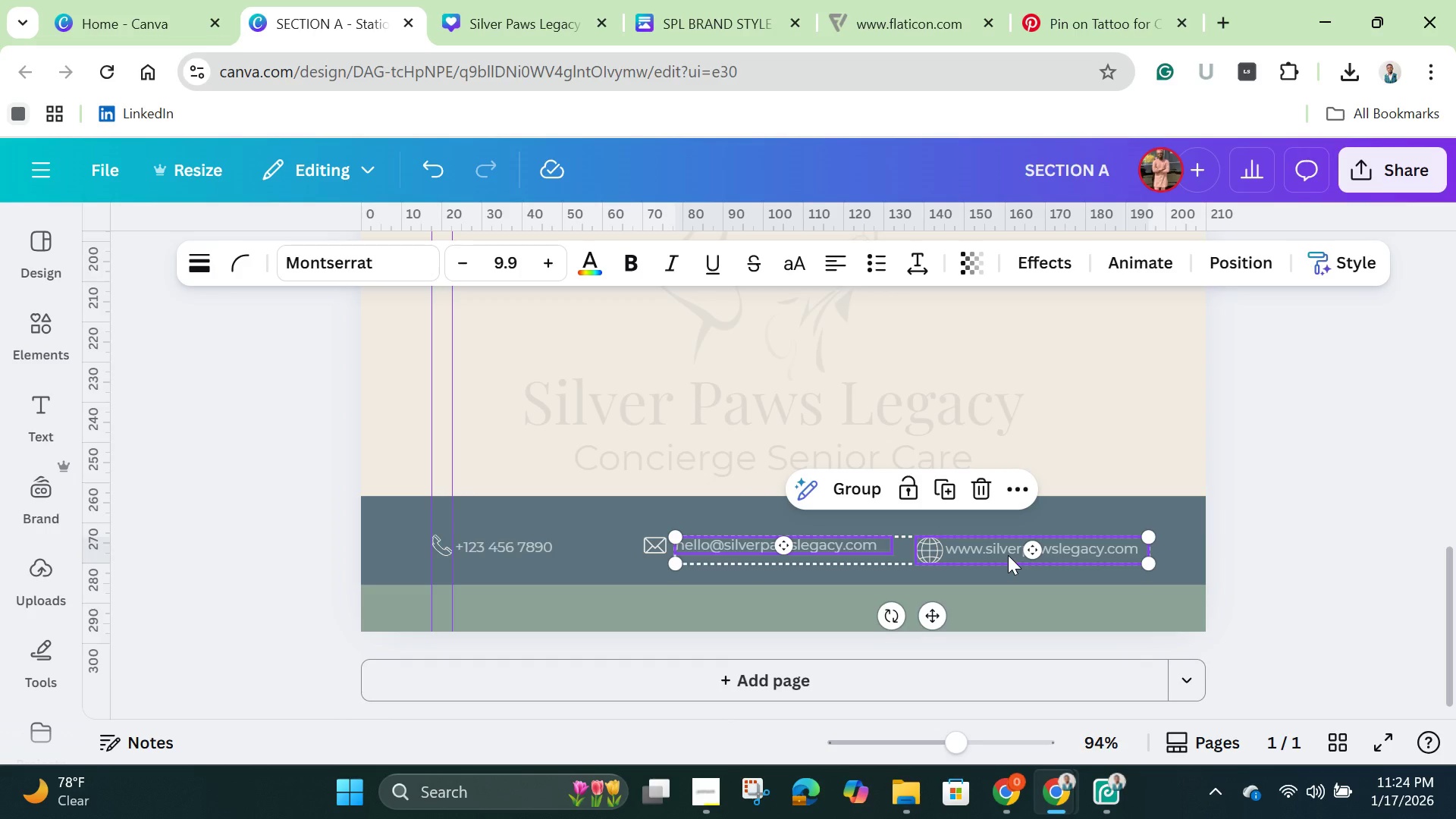 
key(Shift+ShiftLeft)
 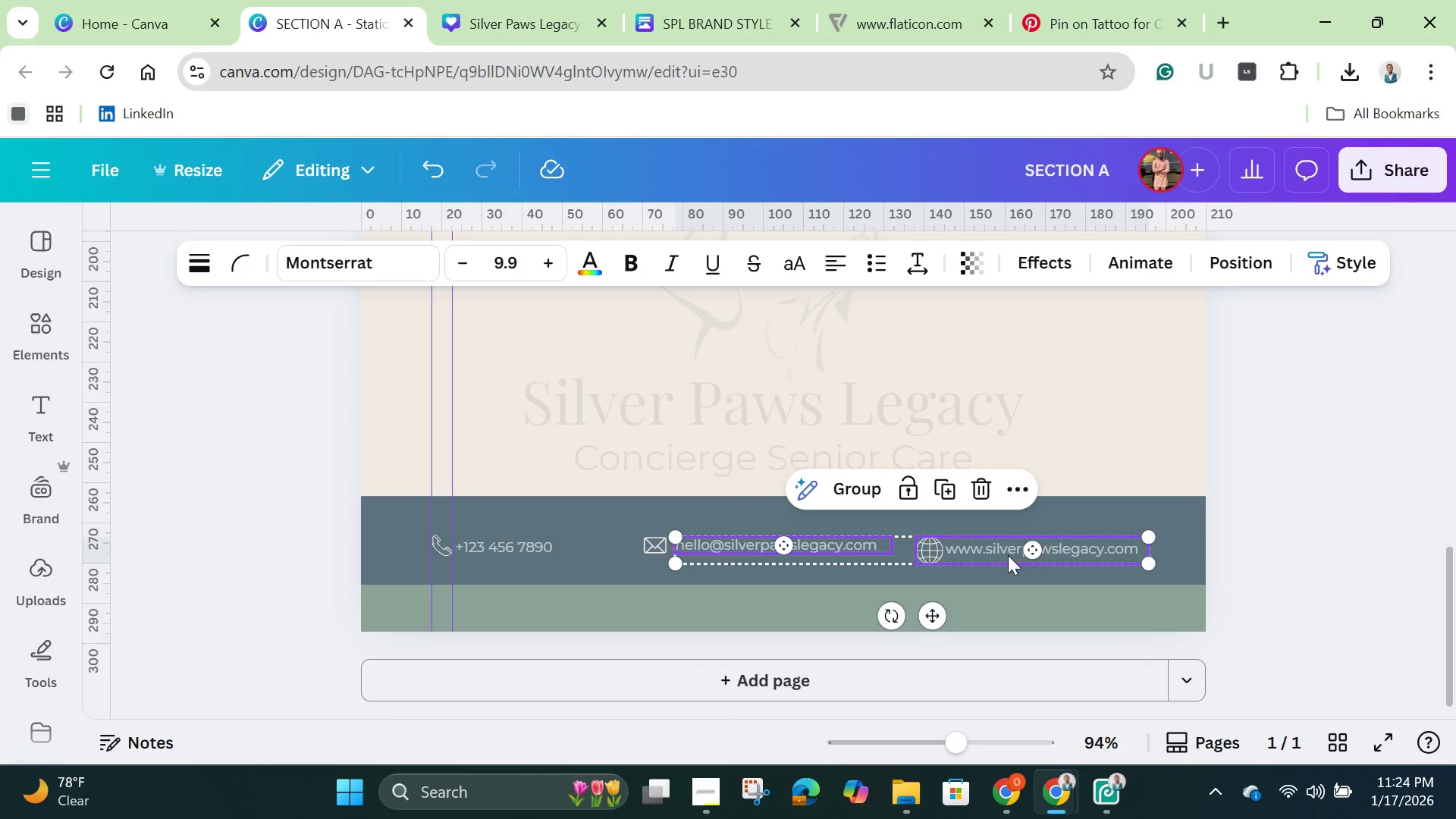 
key(Shift+ShiftLeft)
 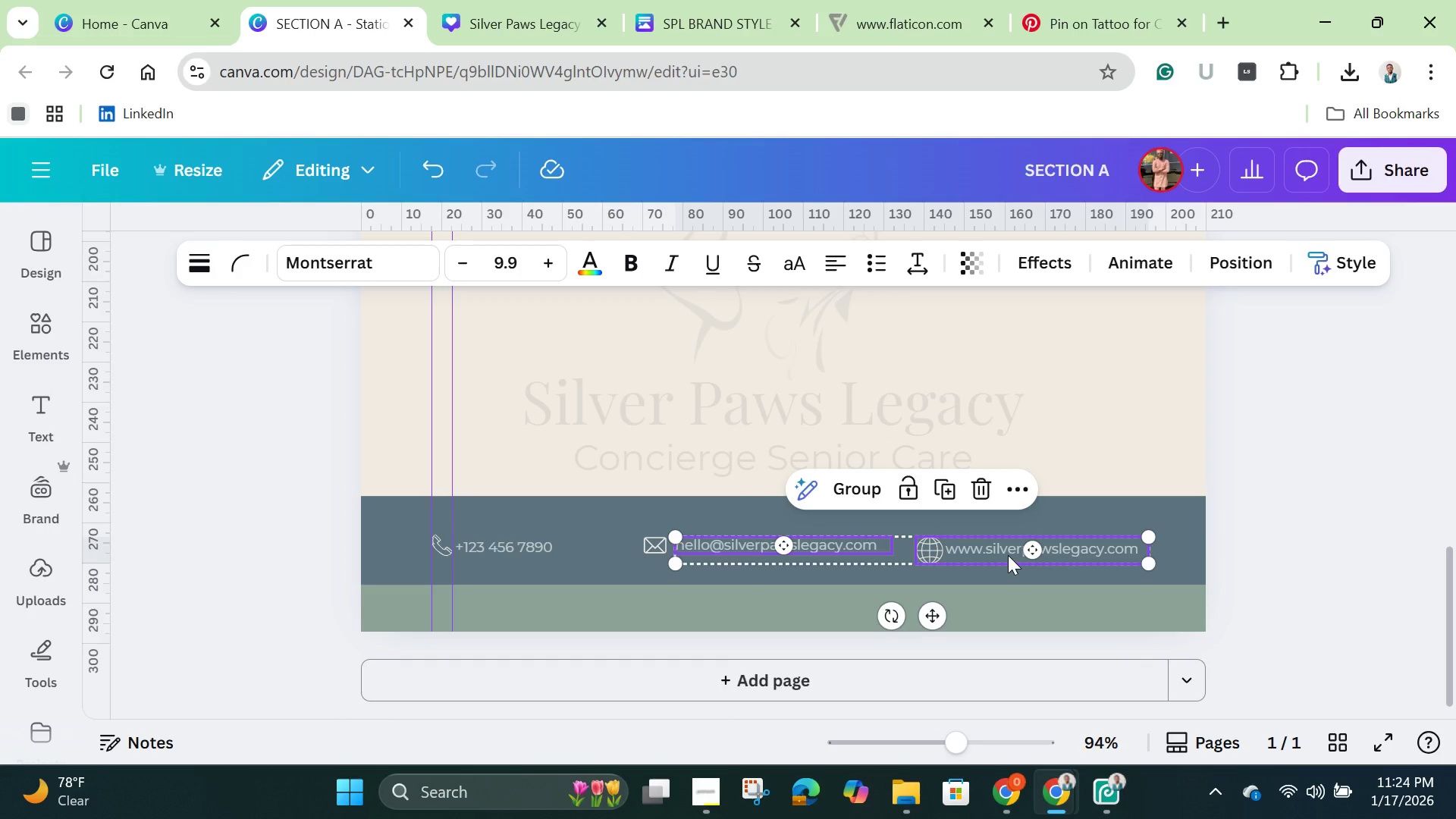 
key(Shift+ShiftLeft)
 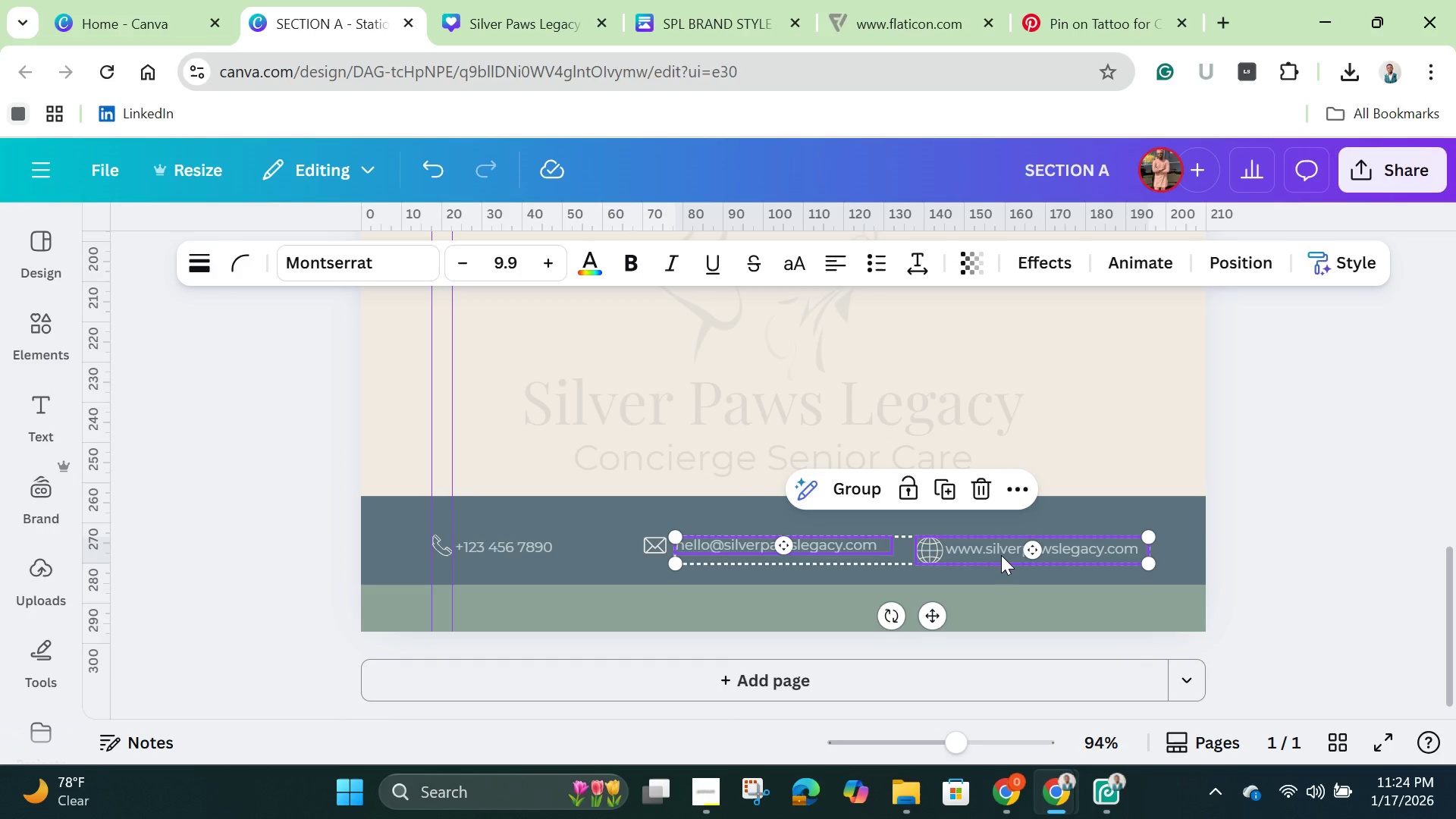 
key(Shift+ShiftLeft)
 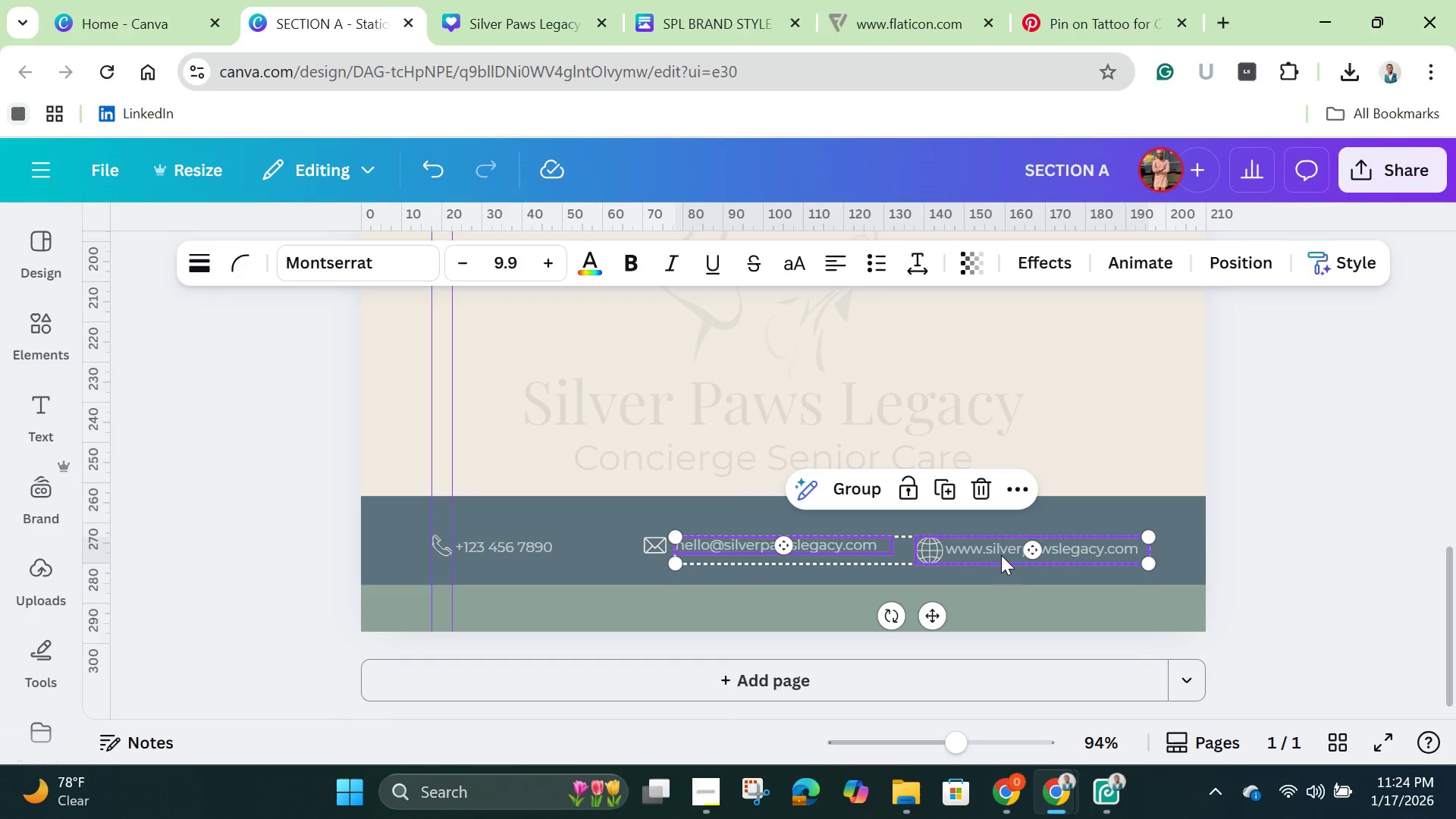 
key(Shift+ShiftLeft)
 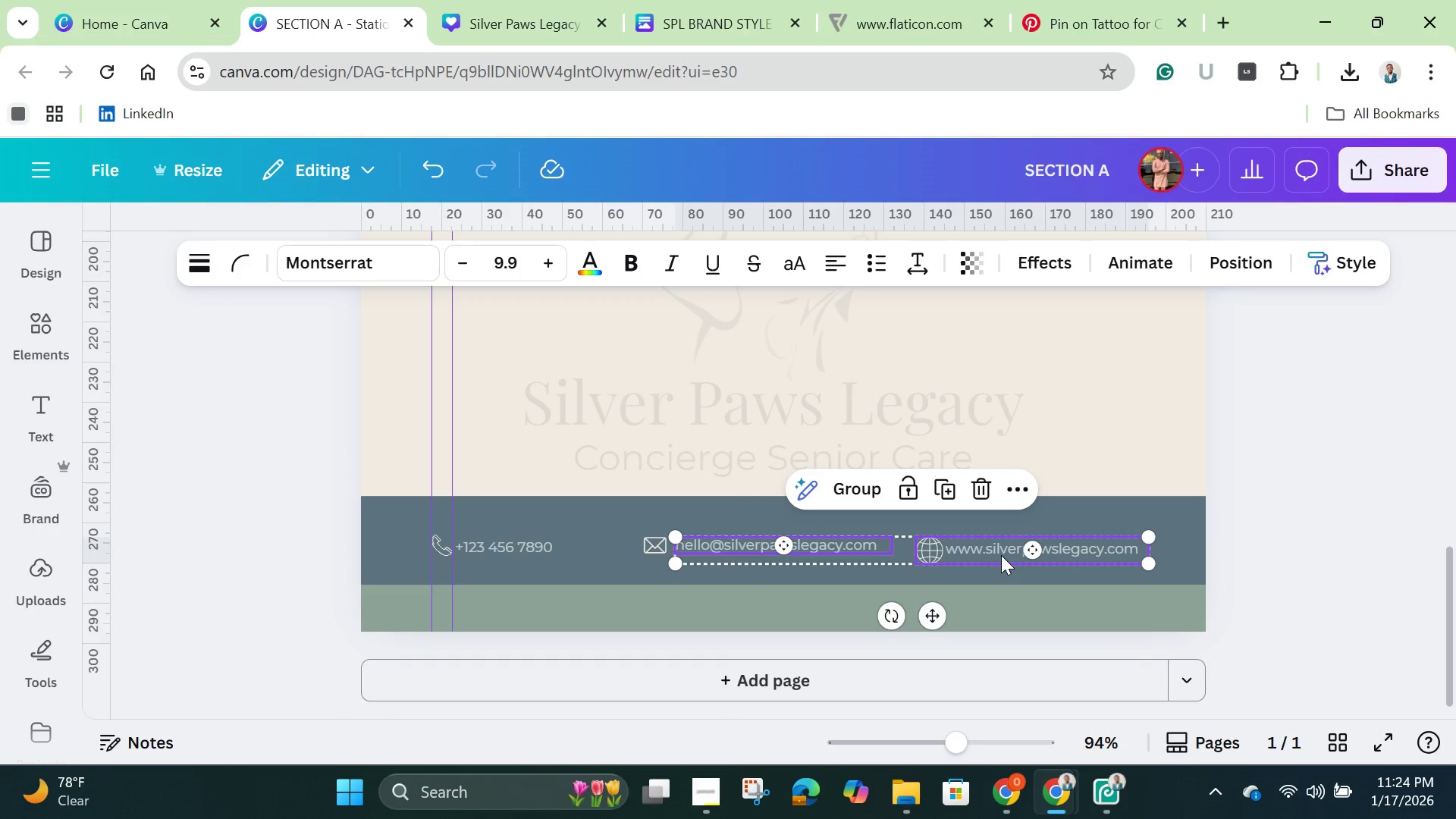 
key(Shift+ShiftLeft)
 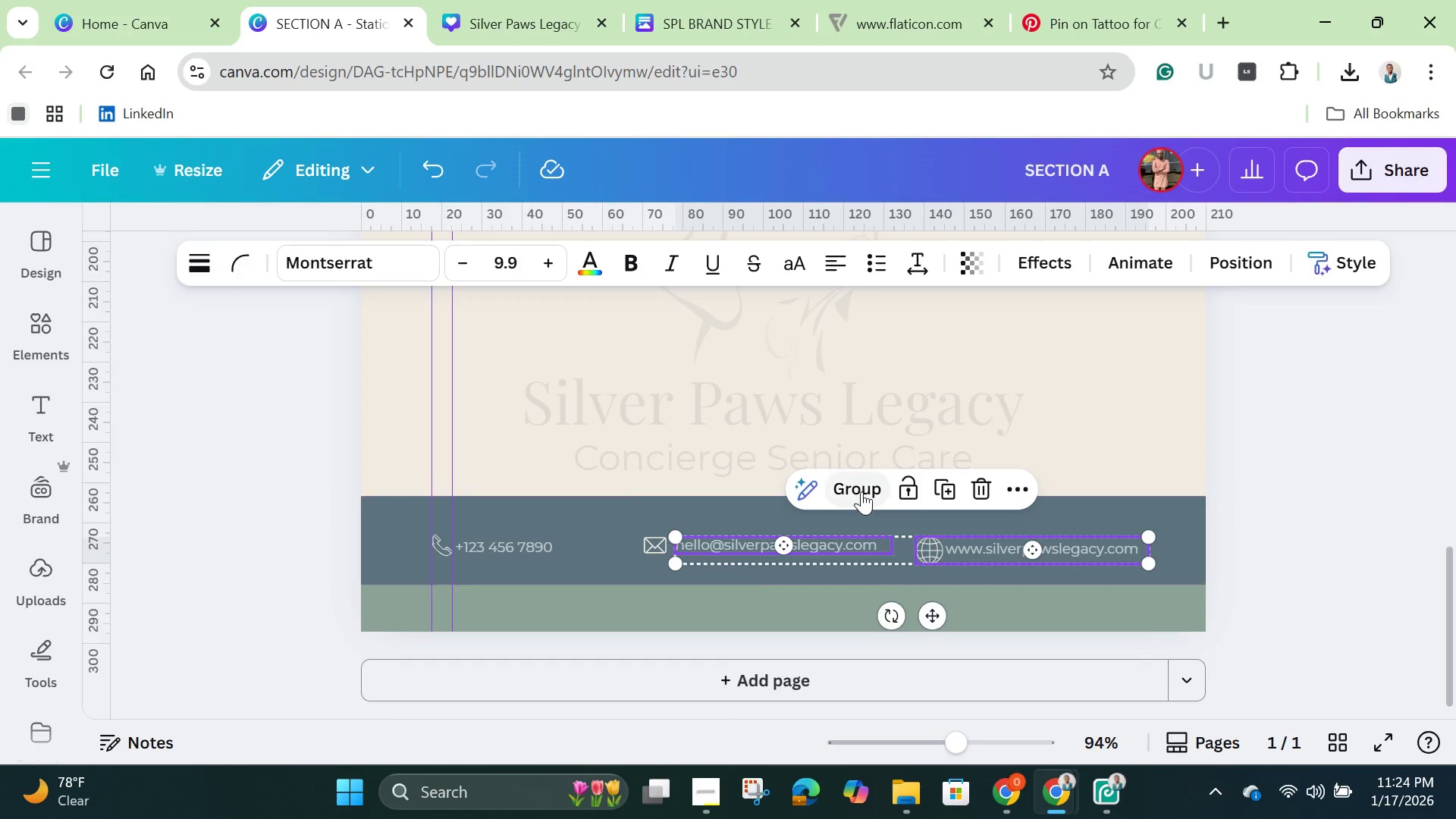 
left_click([861, 491])
 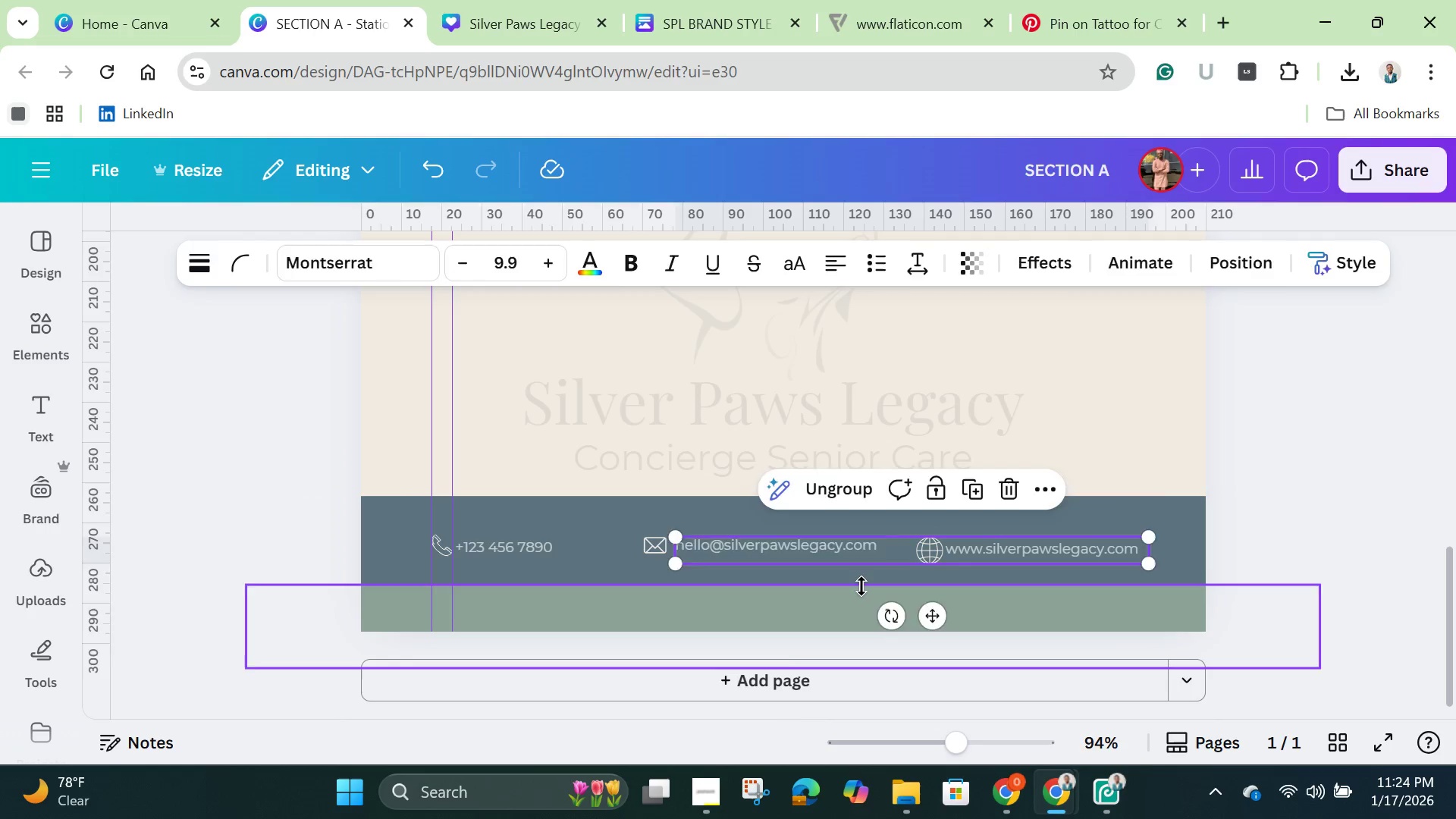 
left_click([861, 586])
 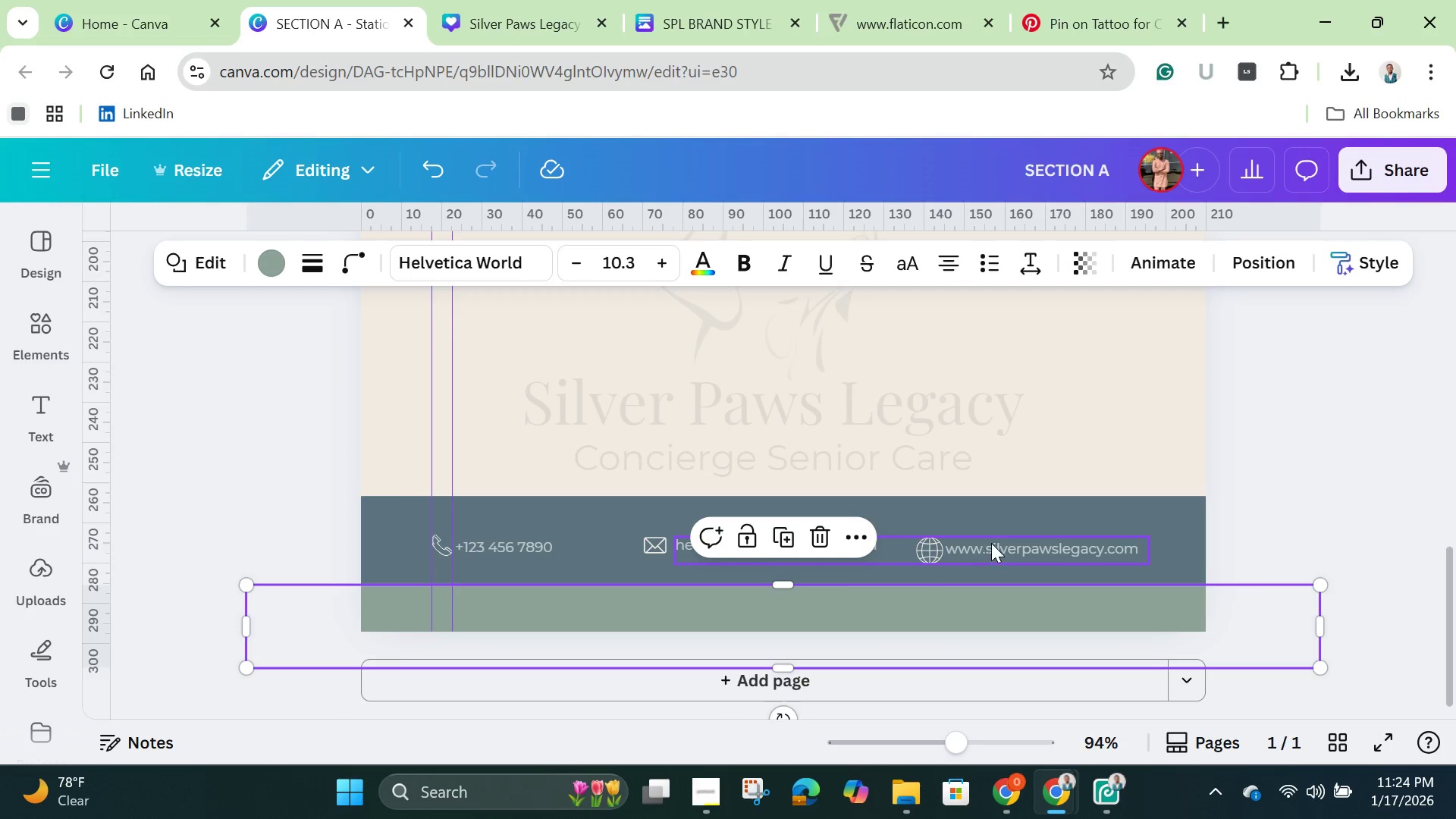 
left_click([993, 541])
 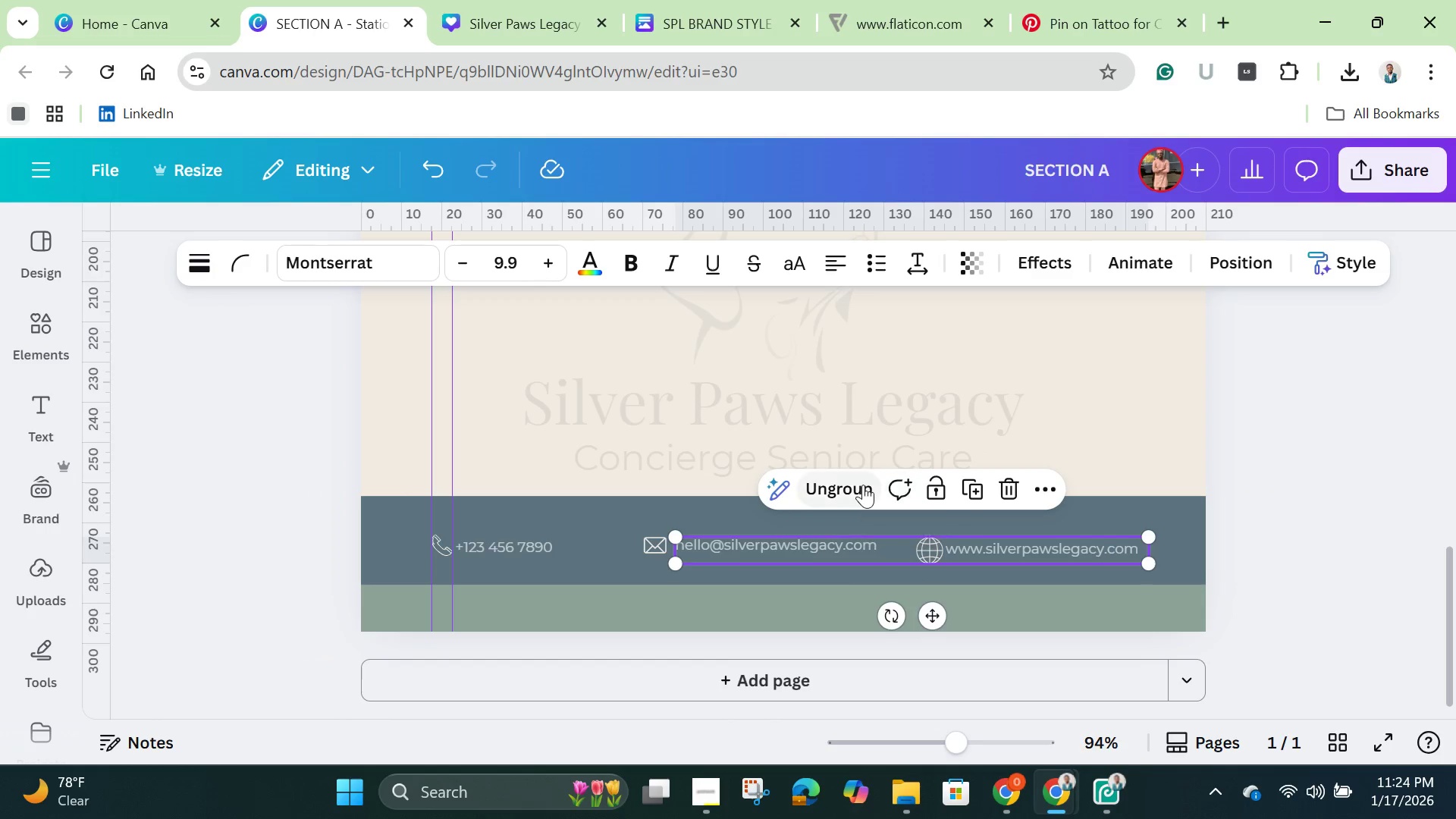 
left_click([863, 485])
 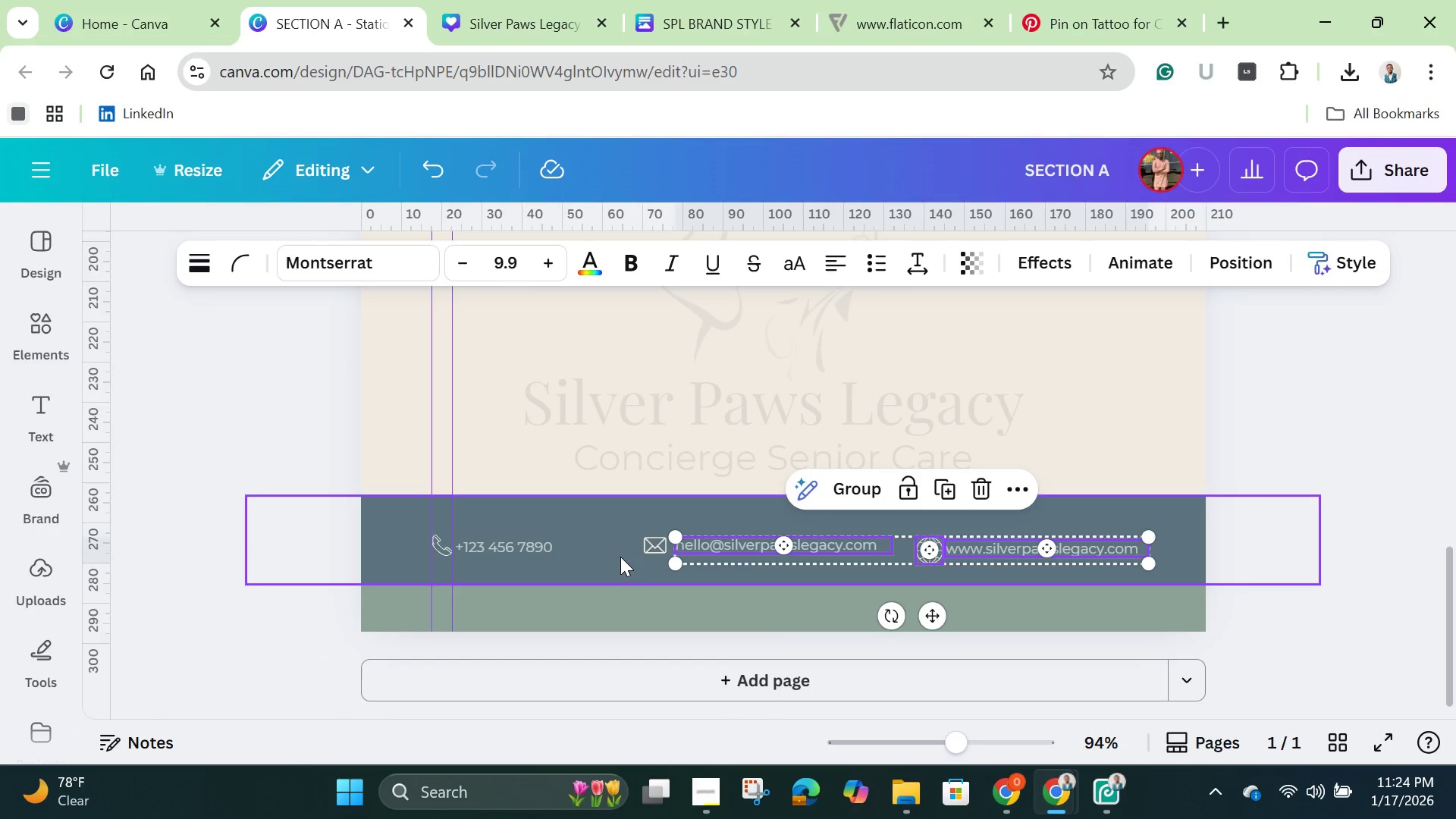 
left_click([620, 557])
 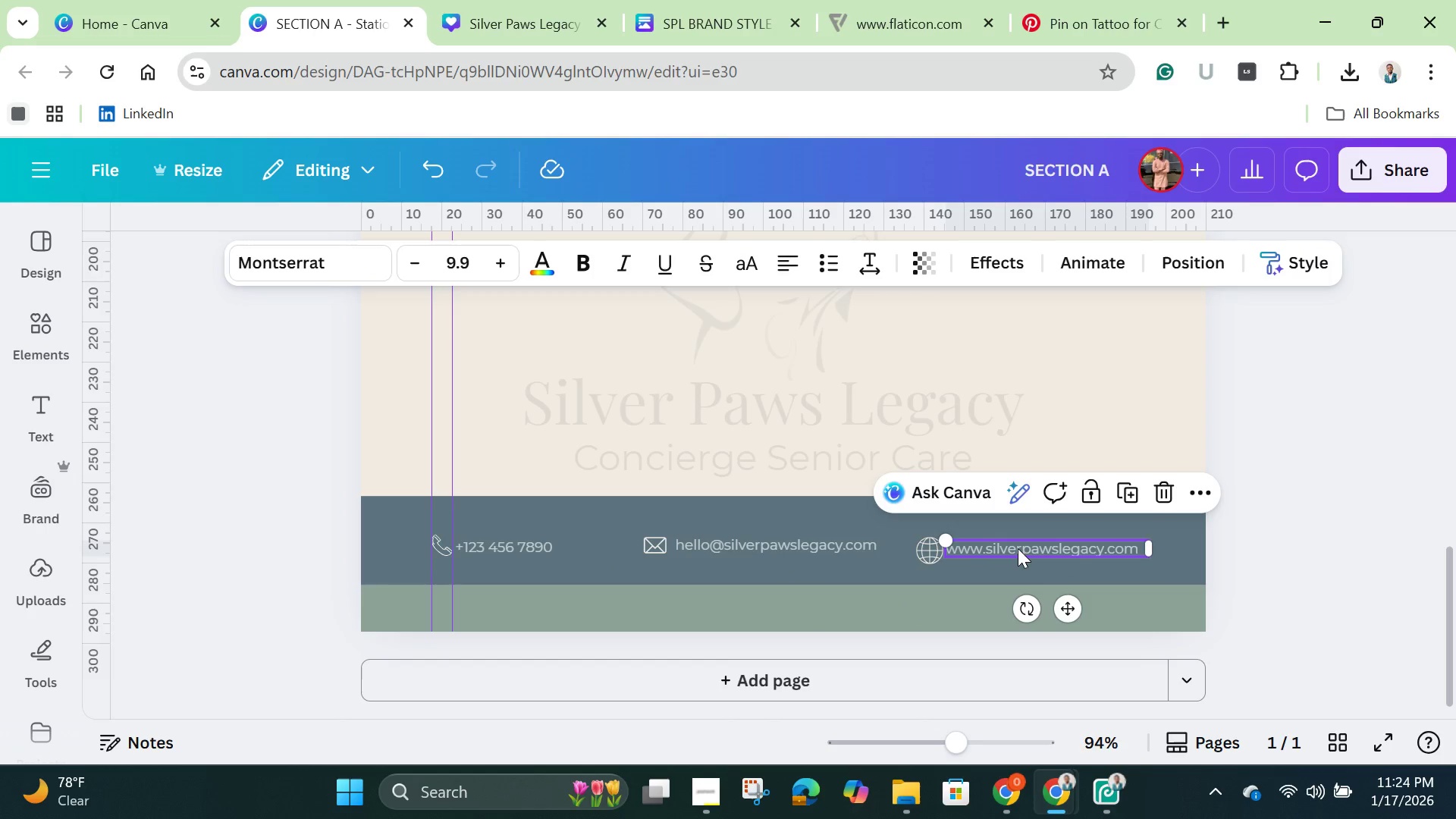 
left_click([1018, 548])
 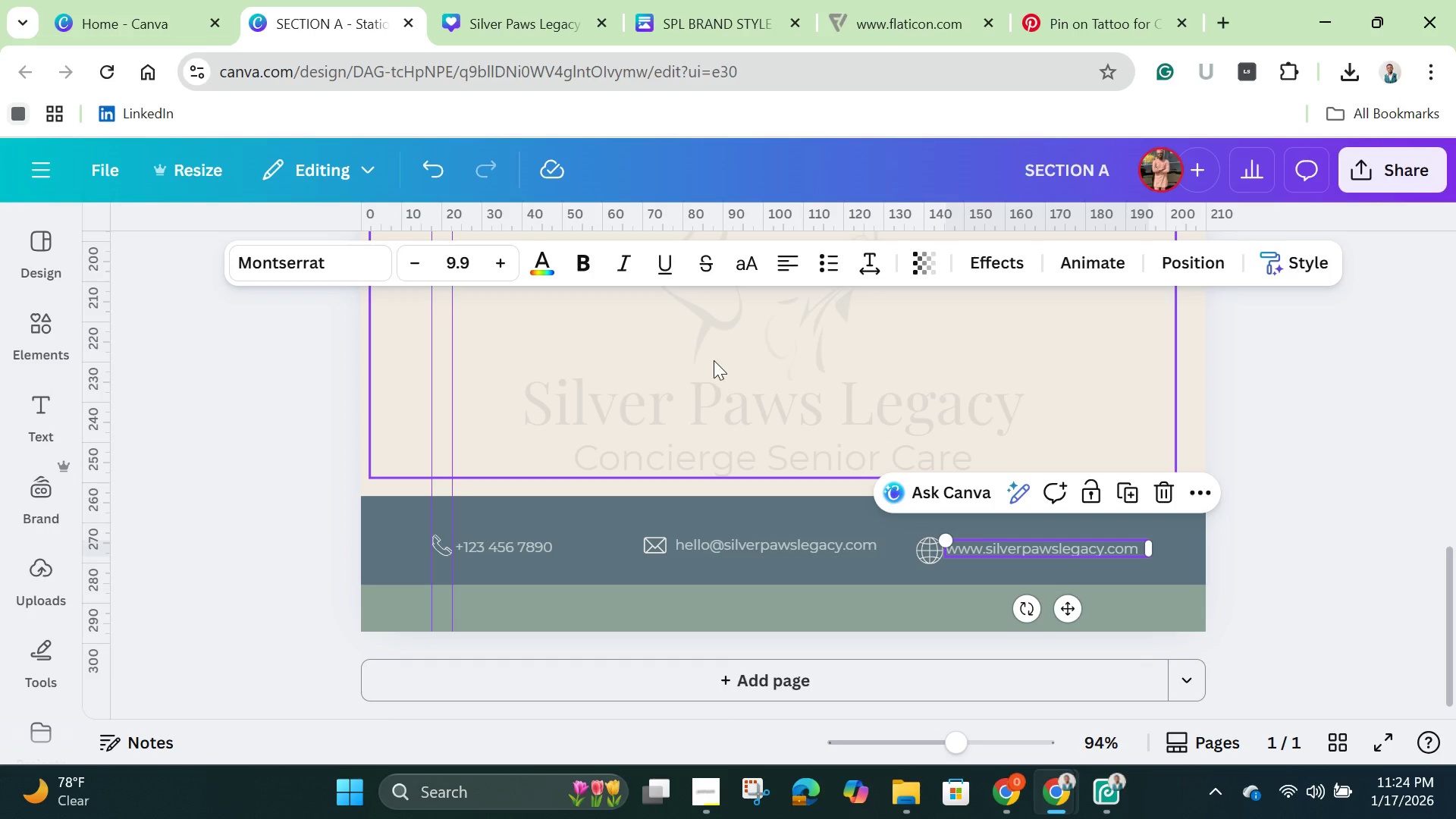 
hold_key(key=ShiftLeft, duration=1.16)
left_click([777, 544])
 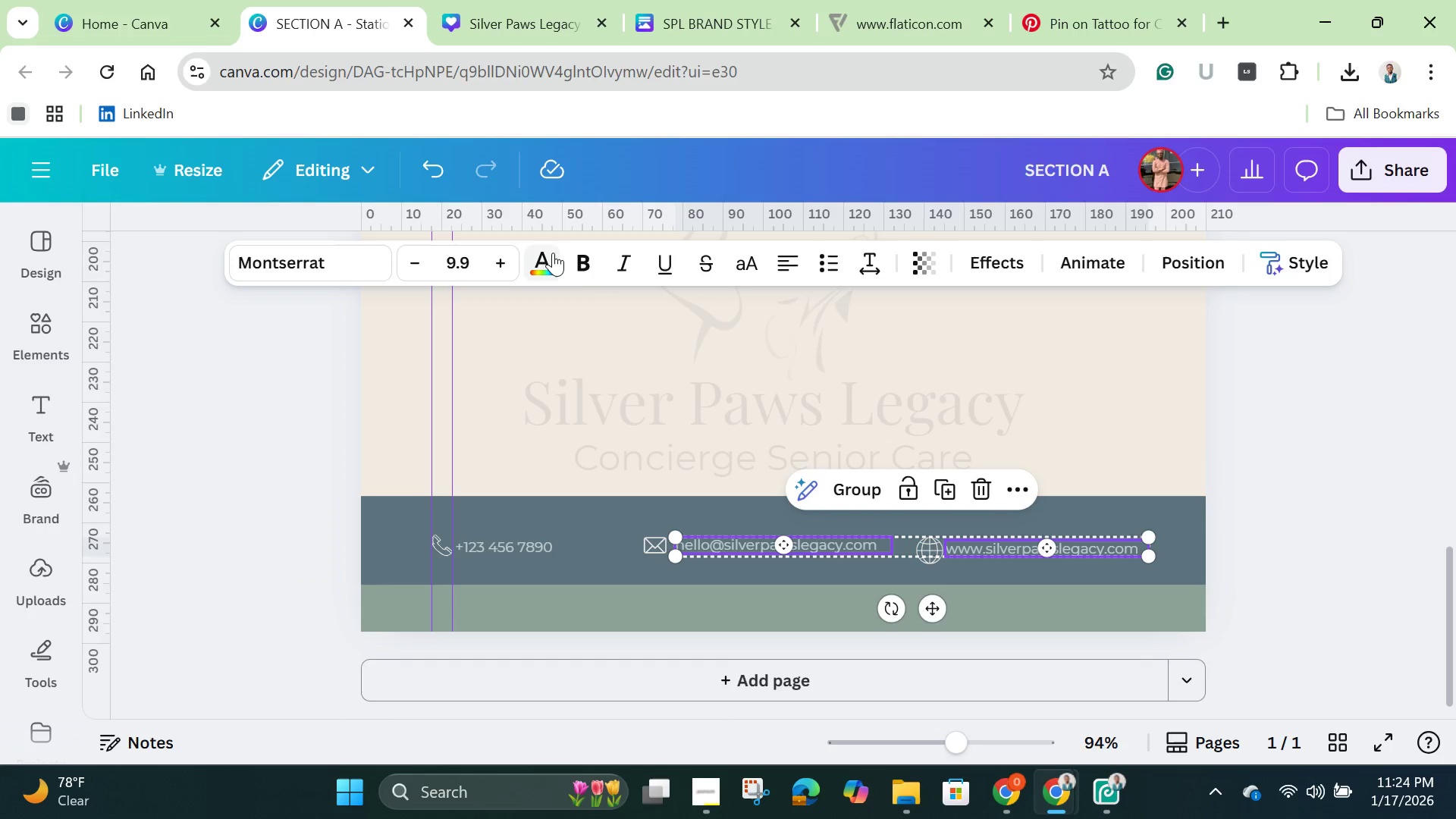 
left_click([531, 256])
 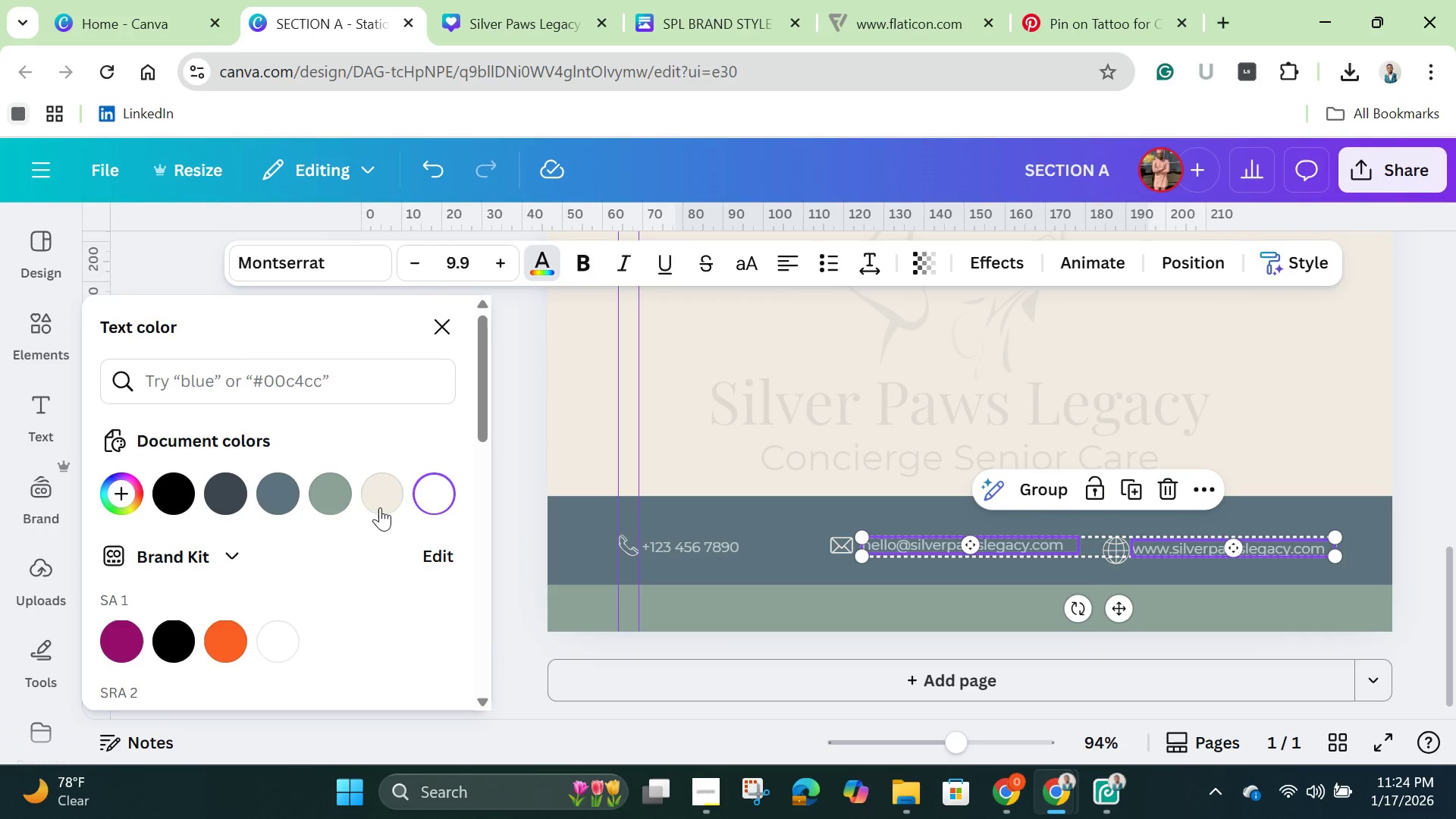 
left_click([381, 496])
 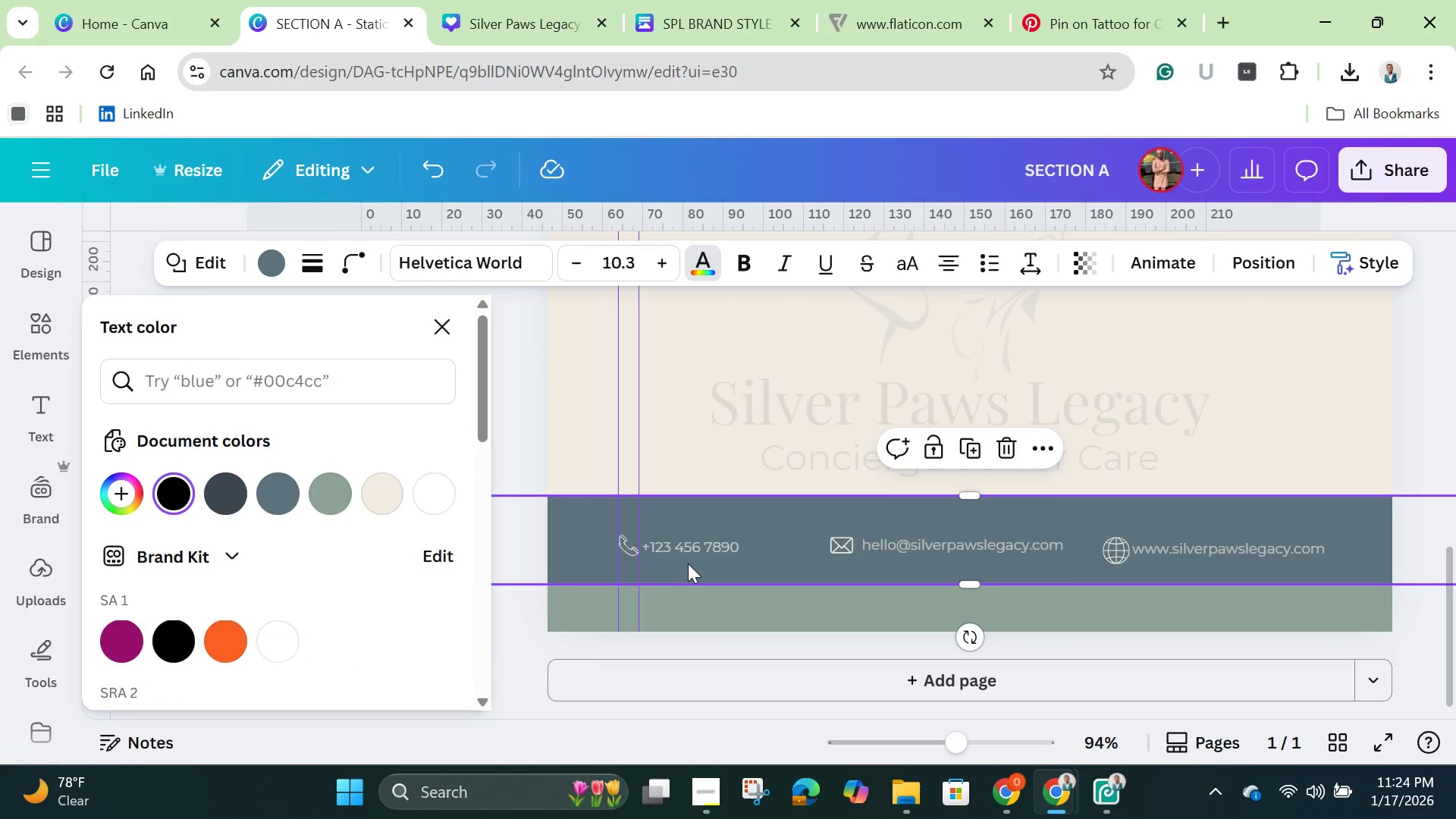 
left_click([691, 539])
 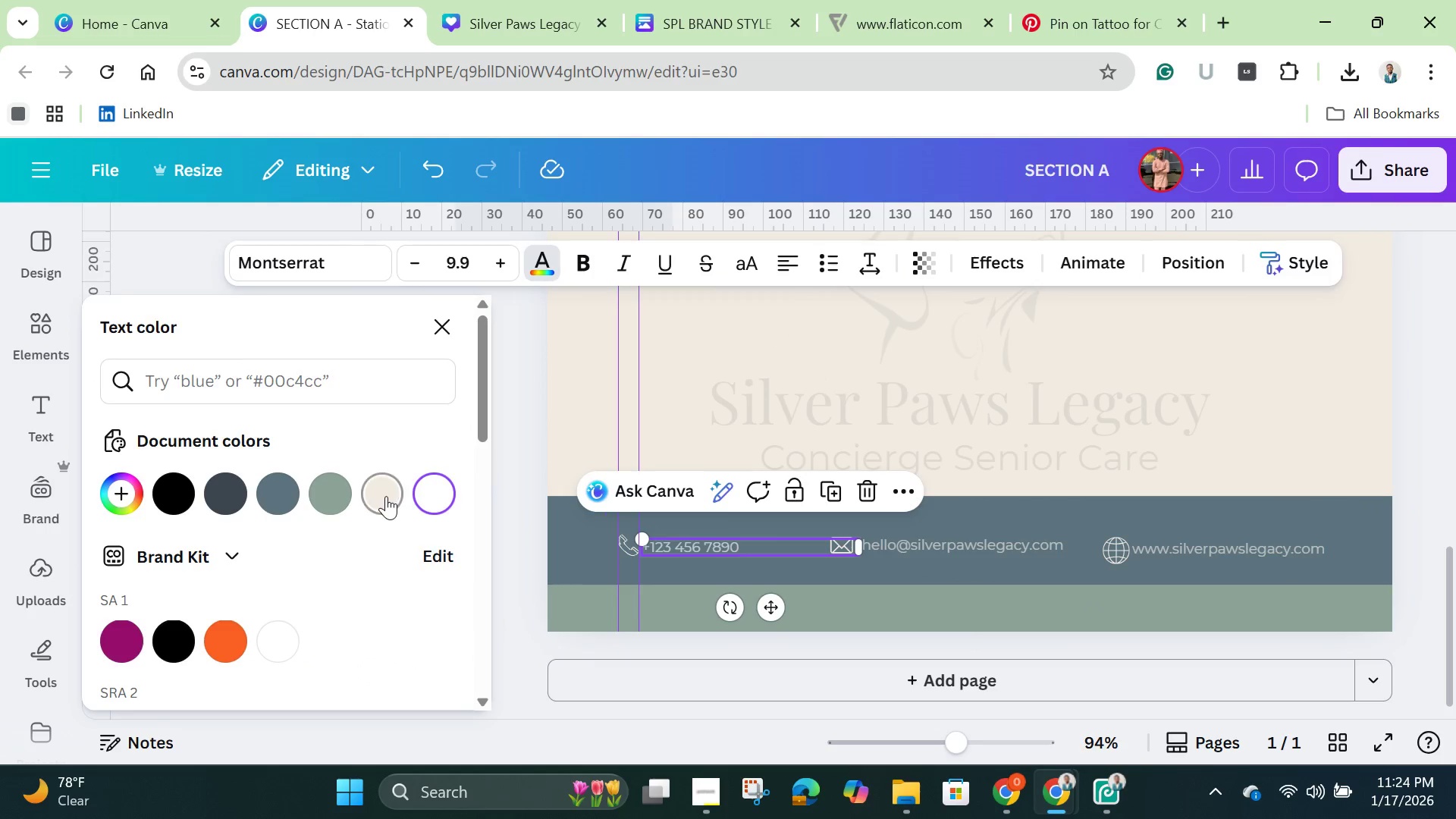 
left_click([386, 496])
 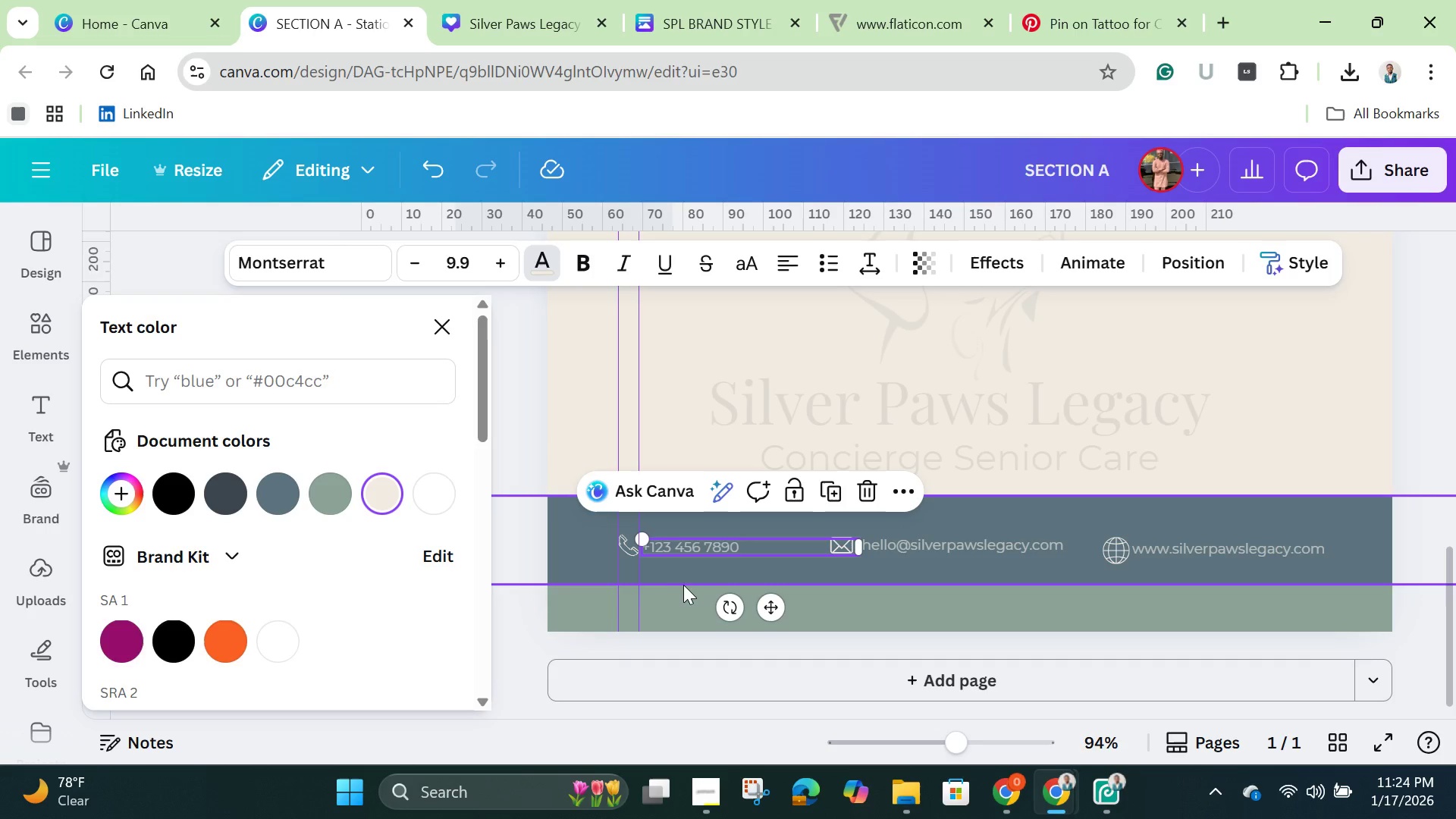 
left_click([685, 585])
 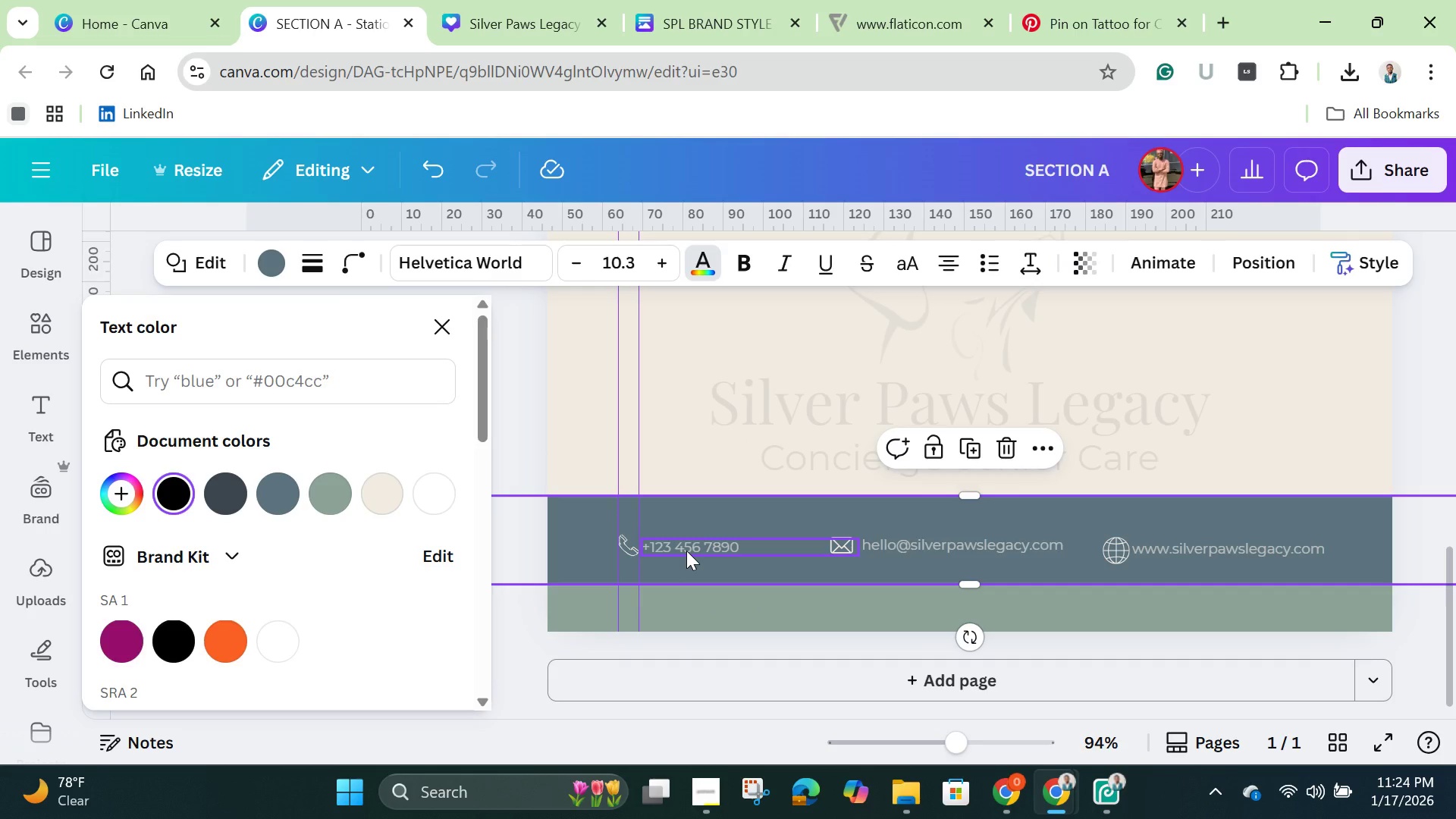 
left_click_drag(start_coordinate=[686, 551], to_coordinate=[722, 551])
 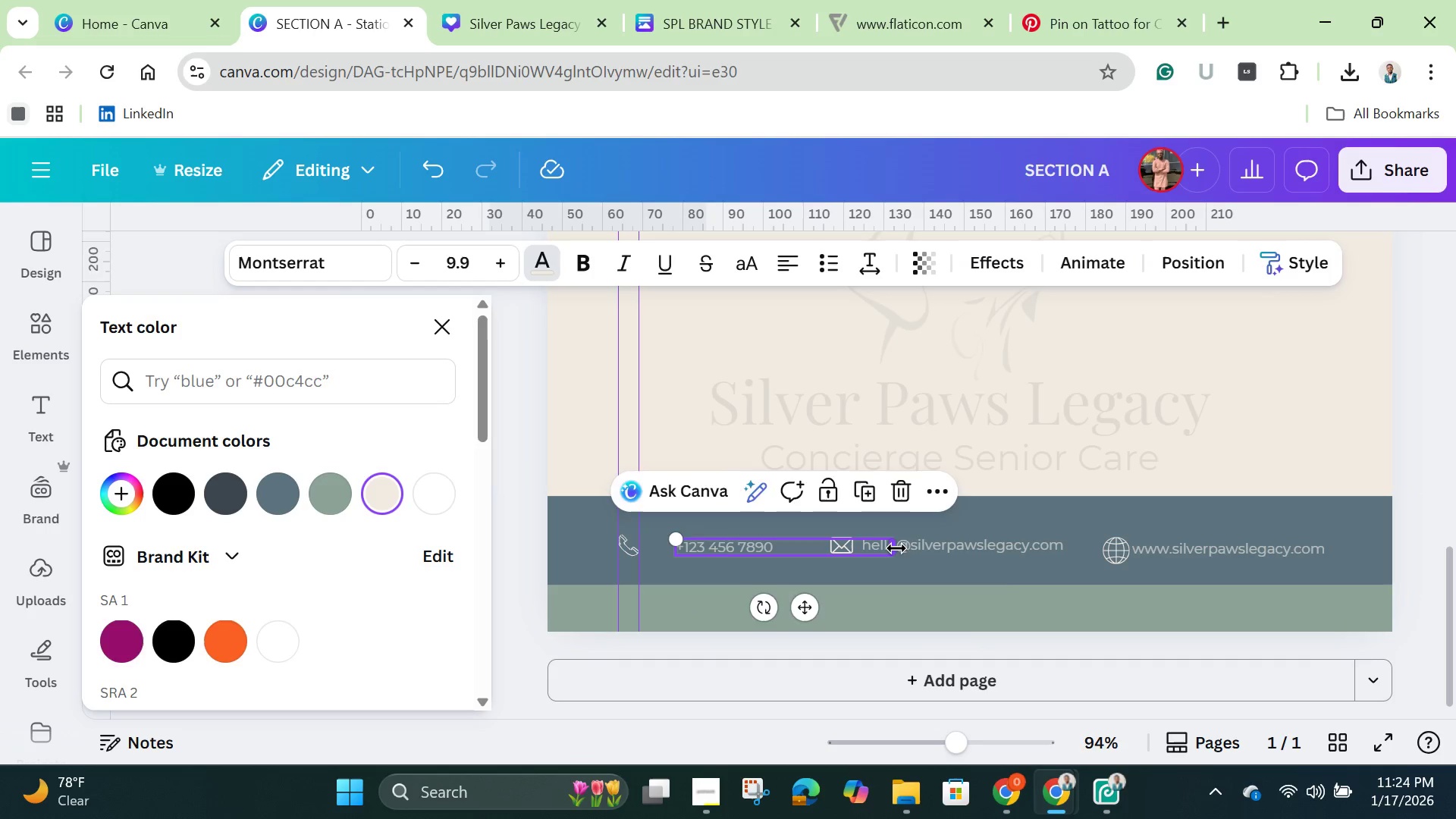 
left_click_drag(start_coordinate=[896, 548], to_coordinate=[786, 546])
 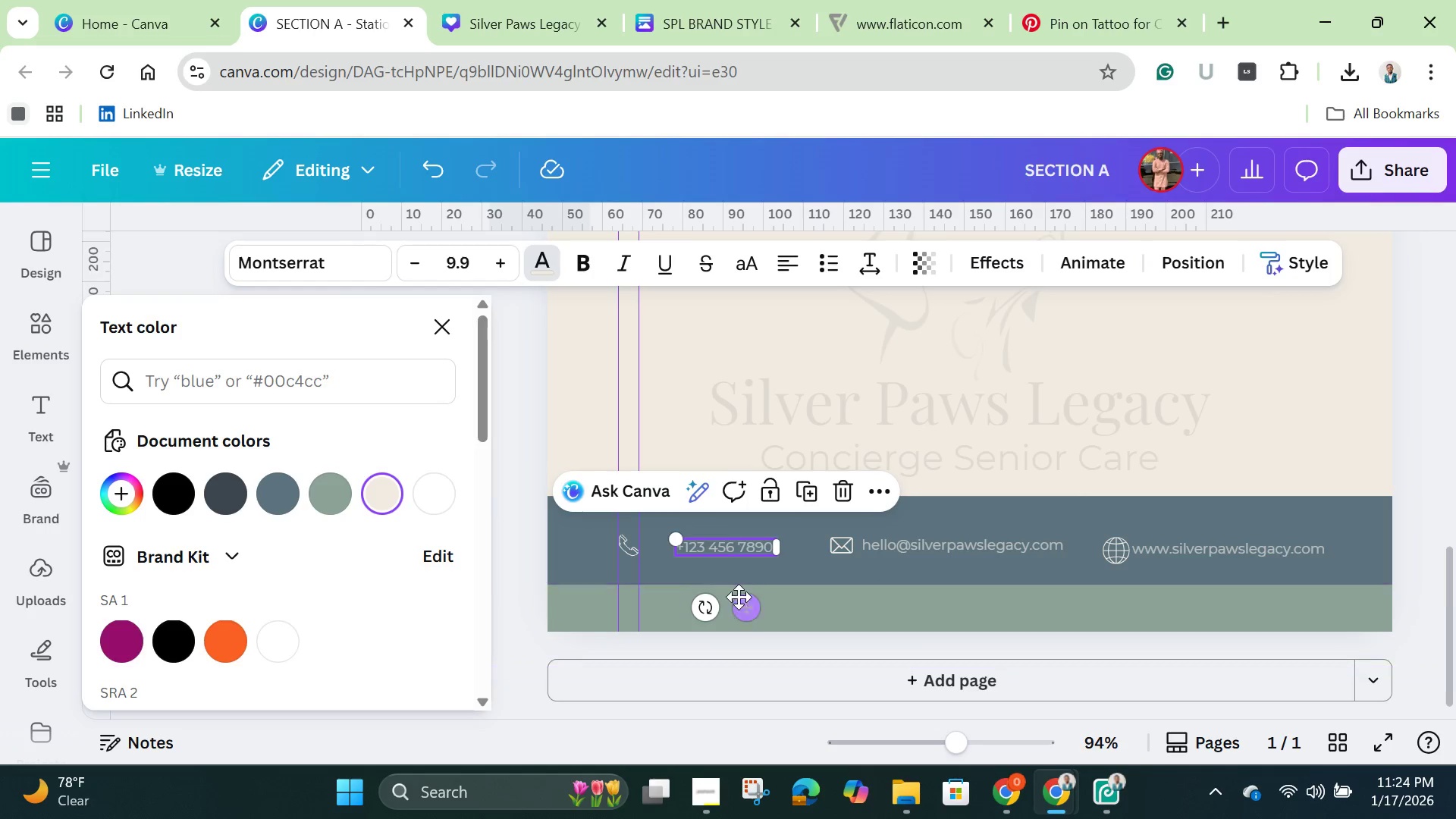 
left_click_drag(start_coordinate=[739, 597], to_coordinate=[782, 594])
 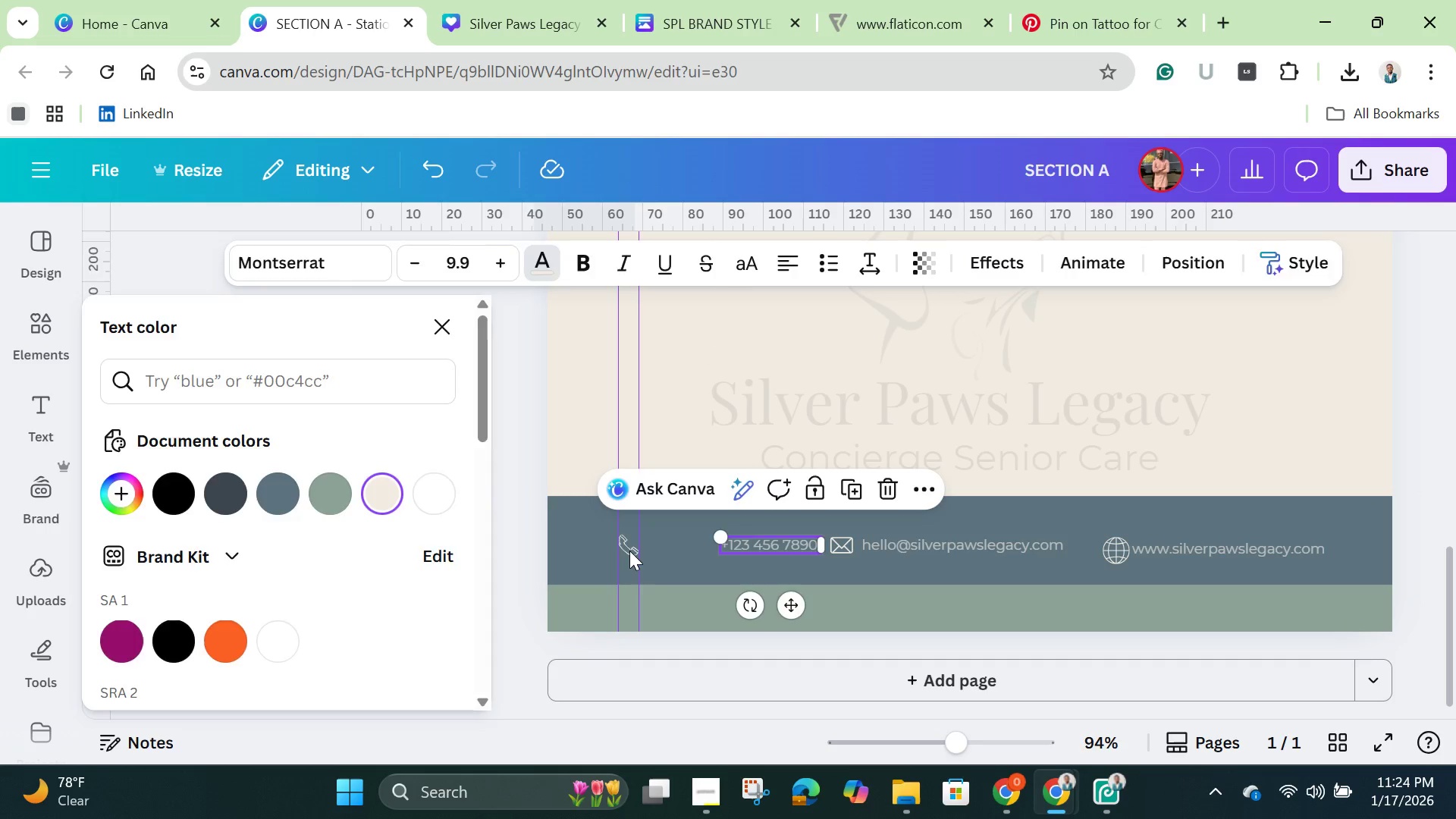 
left_click([629, 551])
 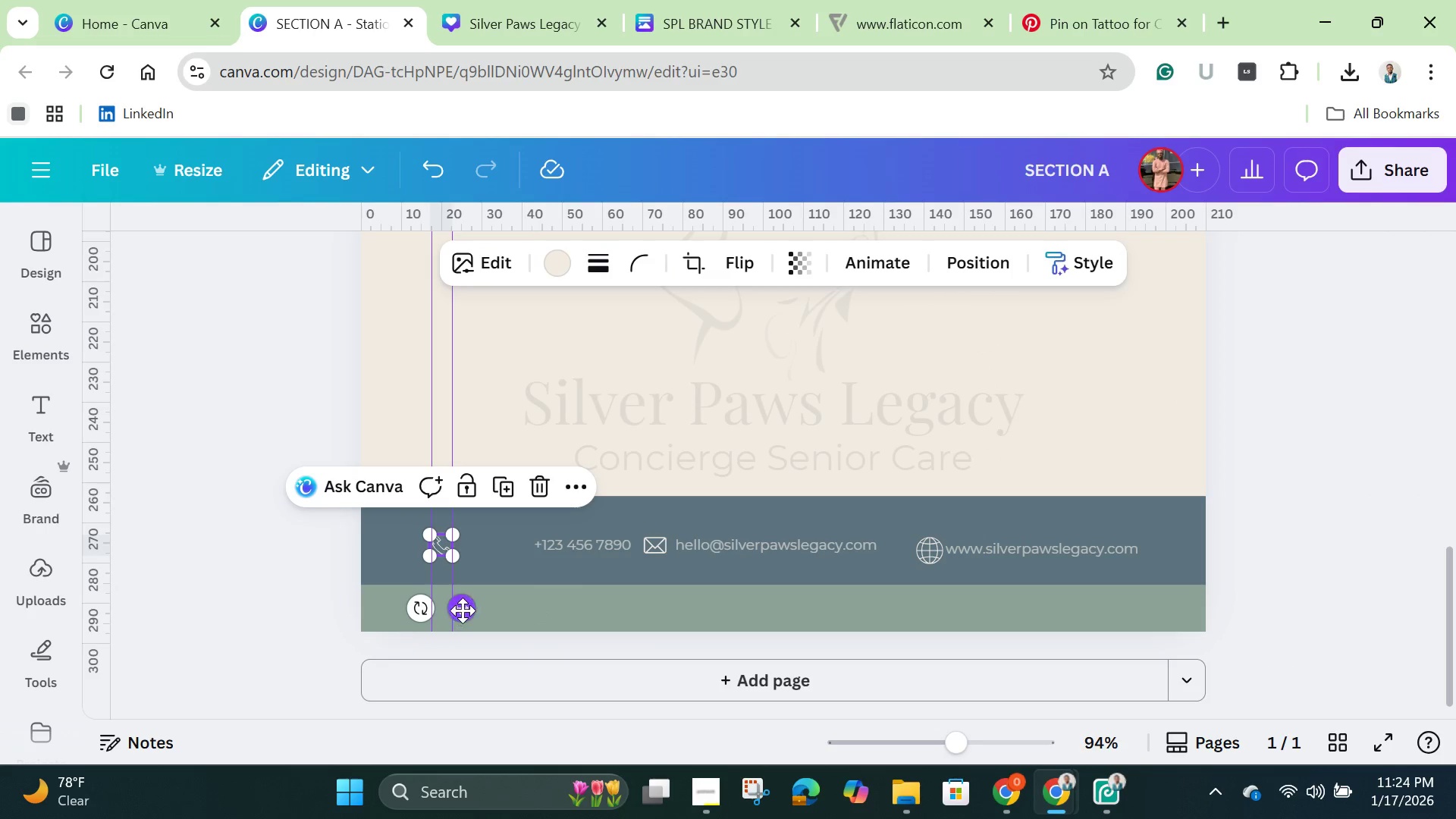 
left_click_drag(start_coordinate=[464, 609], to_coordinate=[545, 608])
 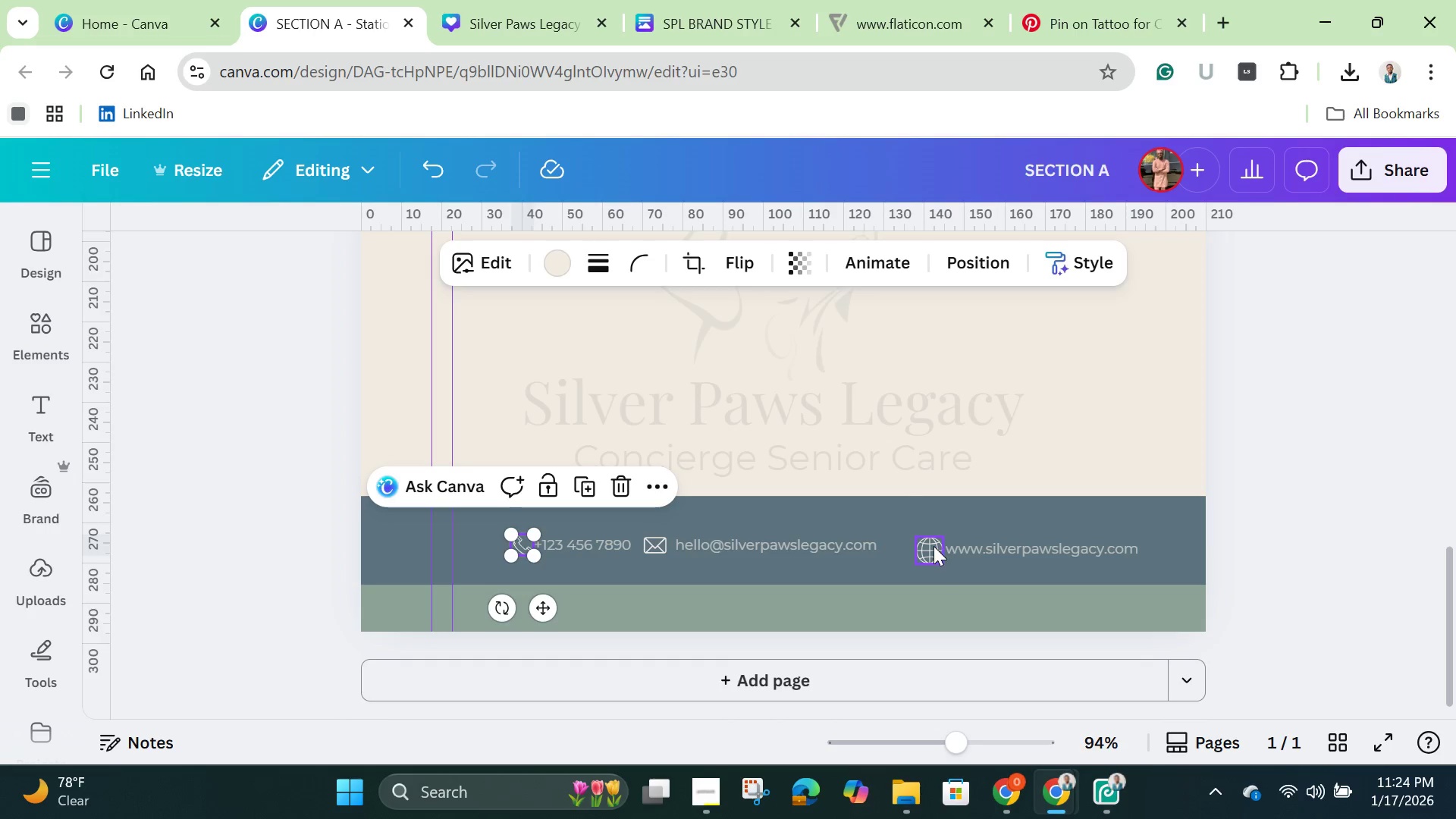 
left_click([934, 546])
 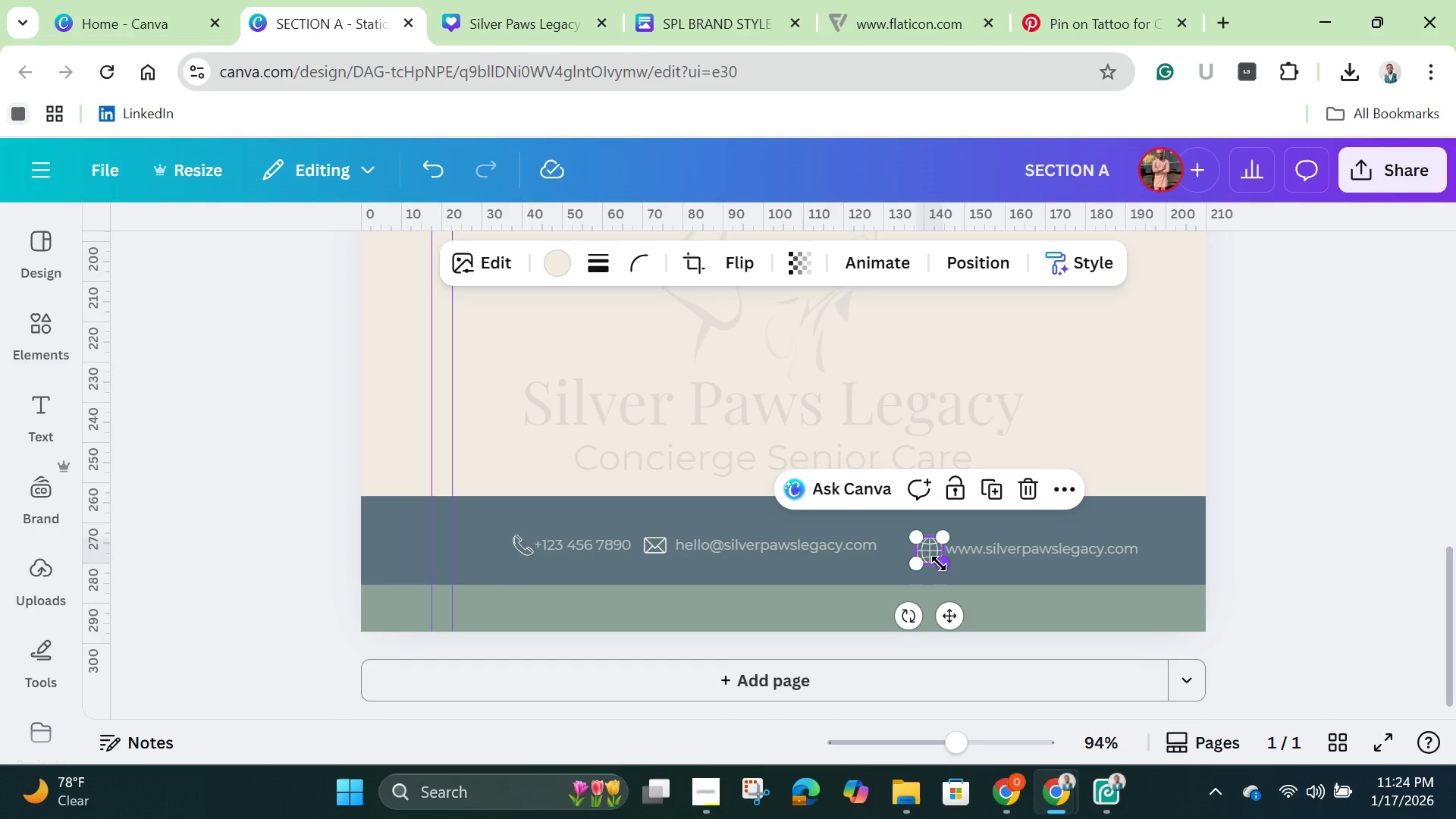 
left_click_drag(start_coordinate=[939, 563], to_coordinate=[934, 557])
 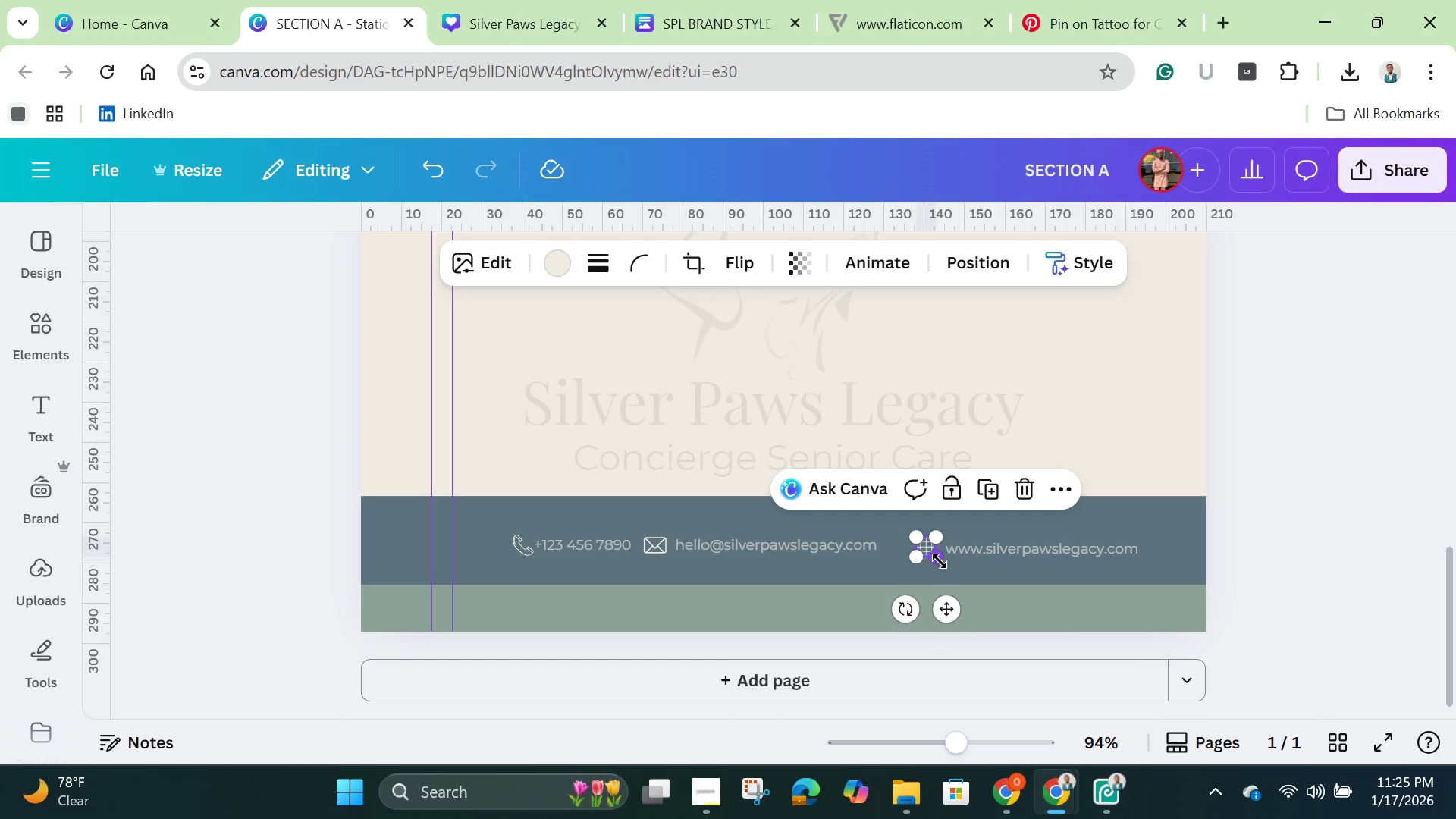 
left_click_drag(start_coordinate=[934, 557], to_coordinate=[939, 562])
 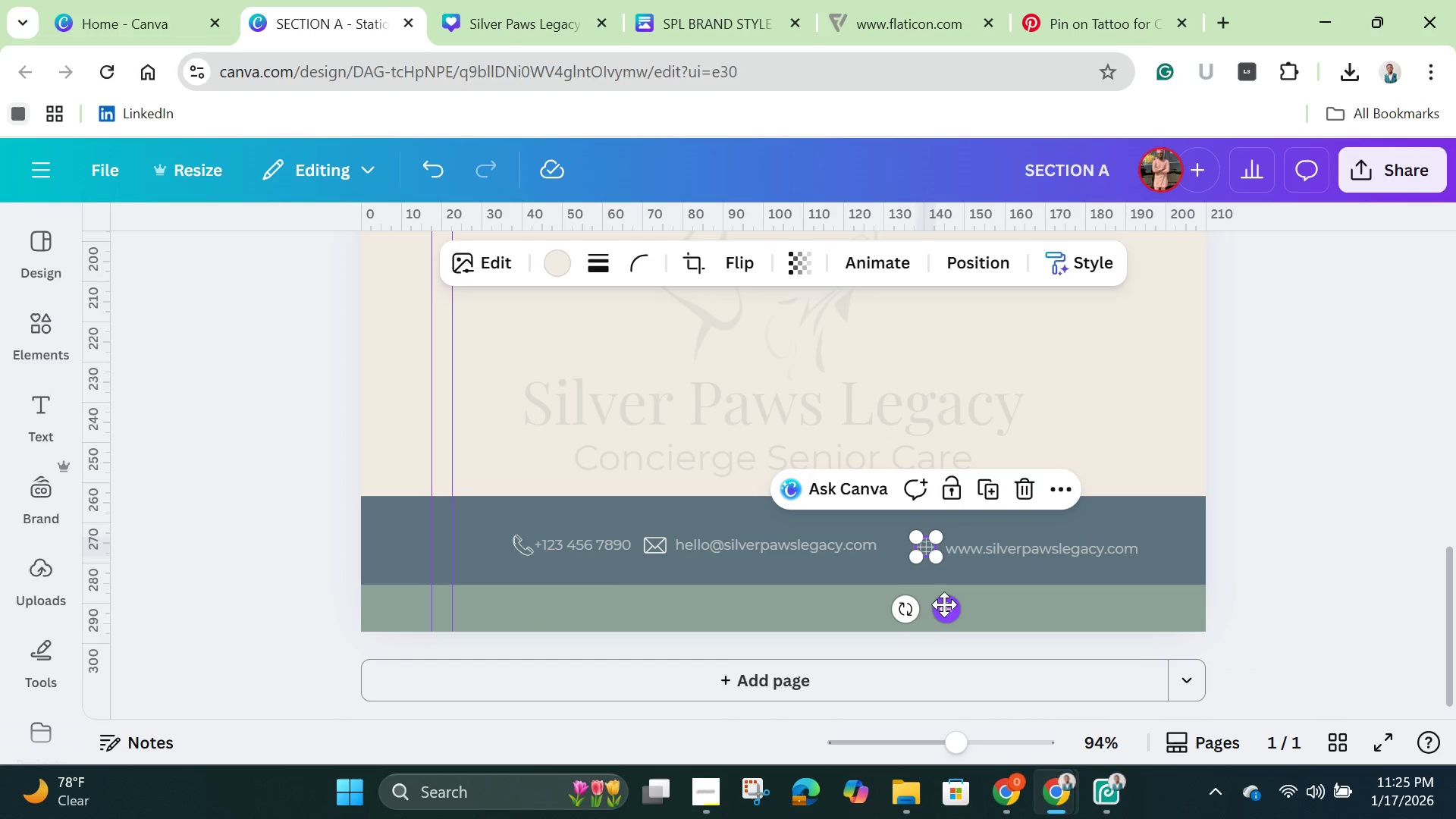 
left_click_drag(start_coordinate=[944, 604], to_coordinate=[915, 601])
 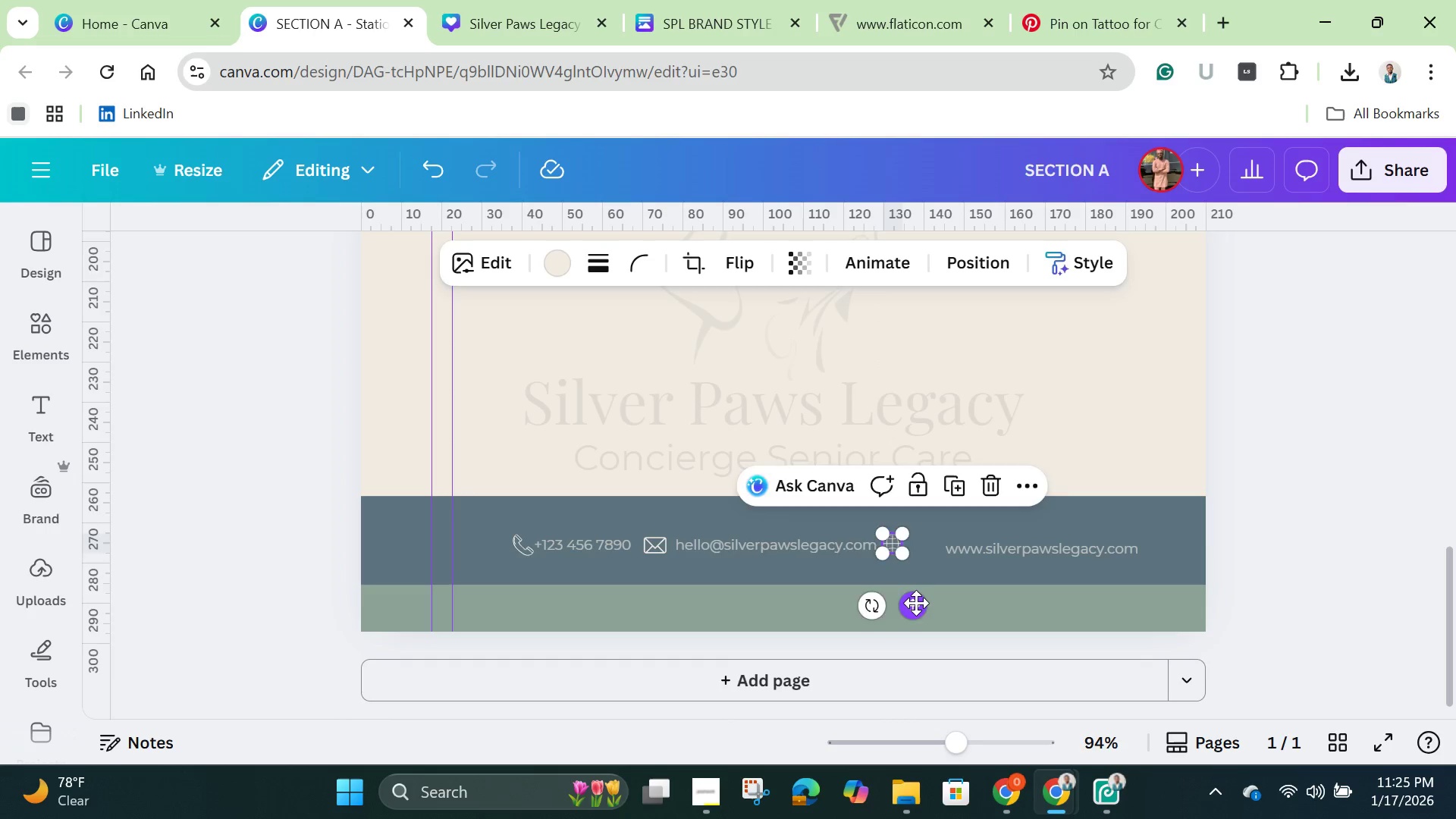 
key(ArrowDown)
 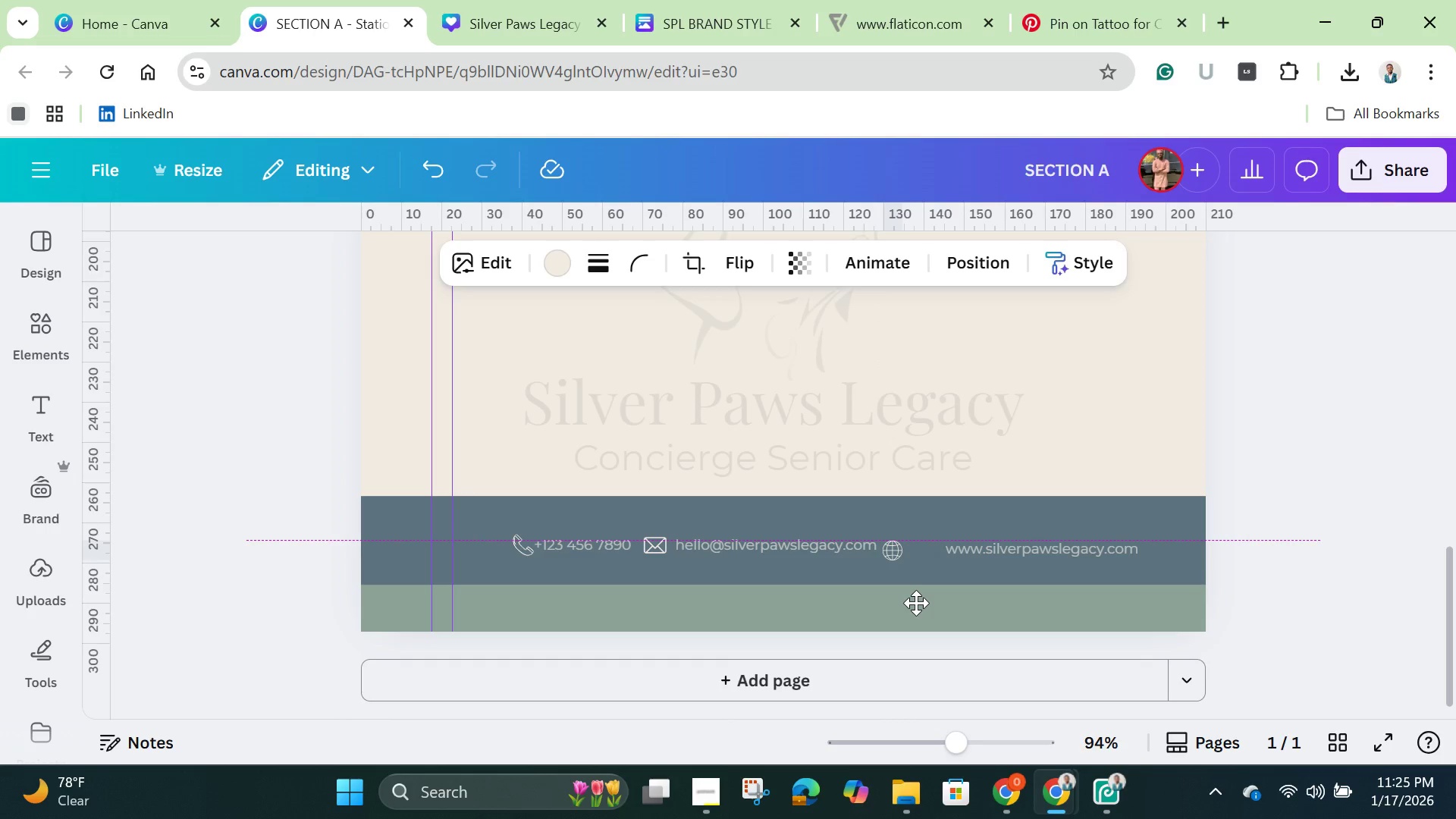 
key(ArrowDown)
 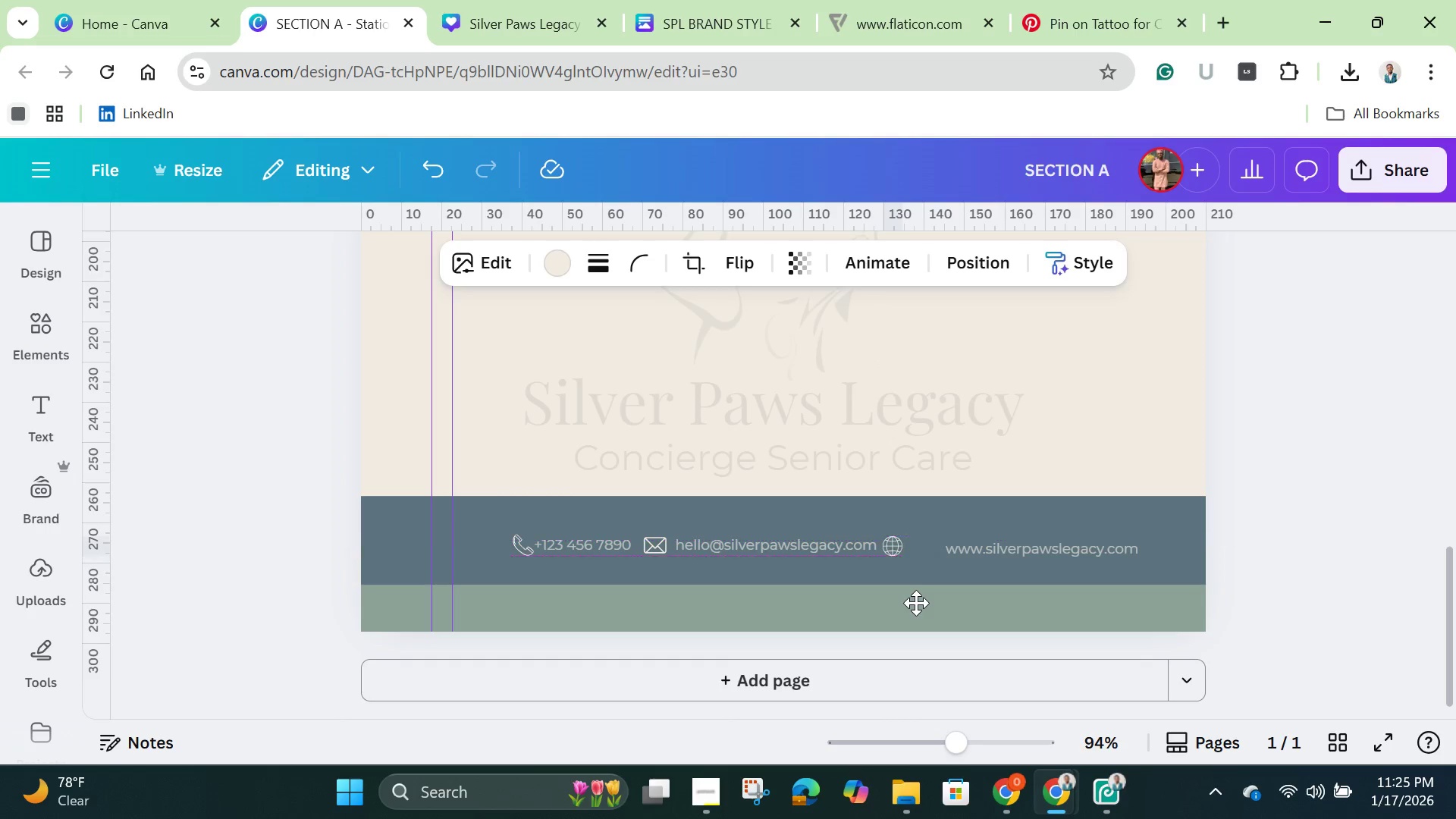 
key(ArrowUp)
 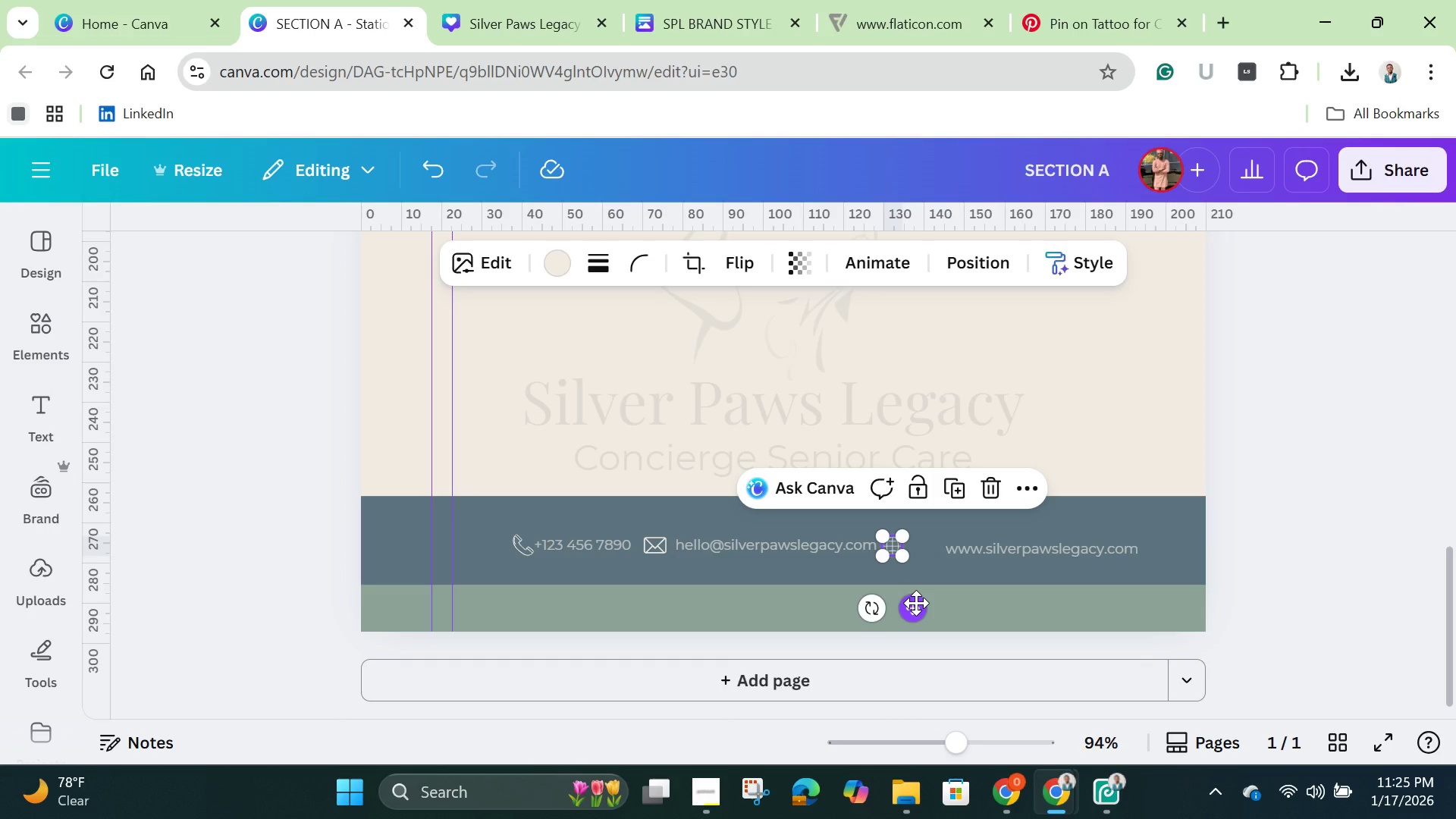 
key(ArrowDown)
 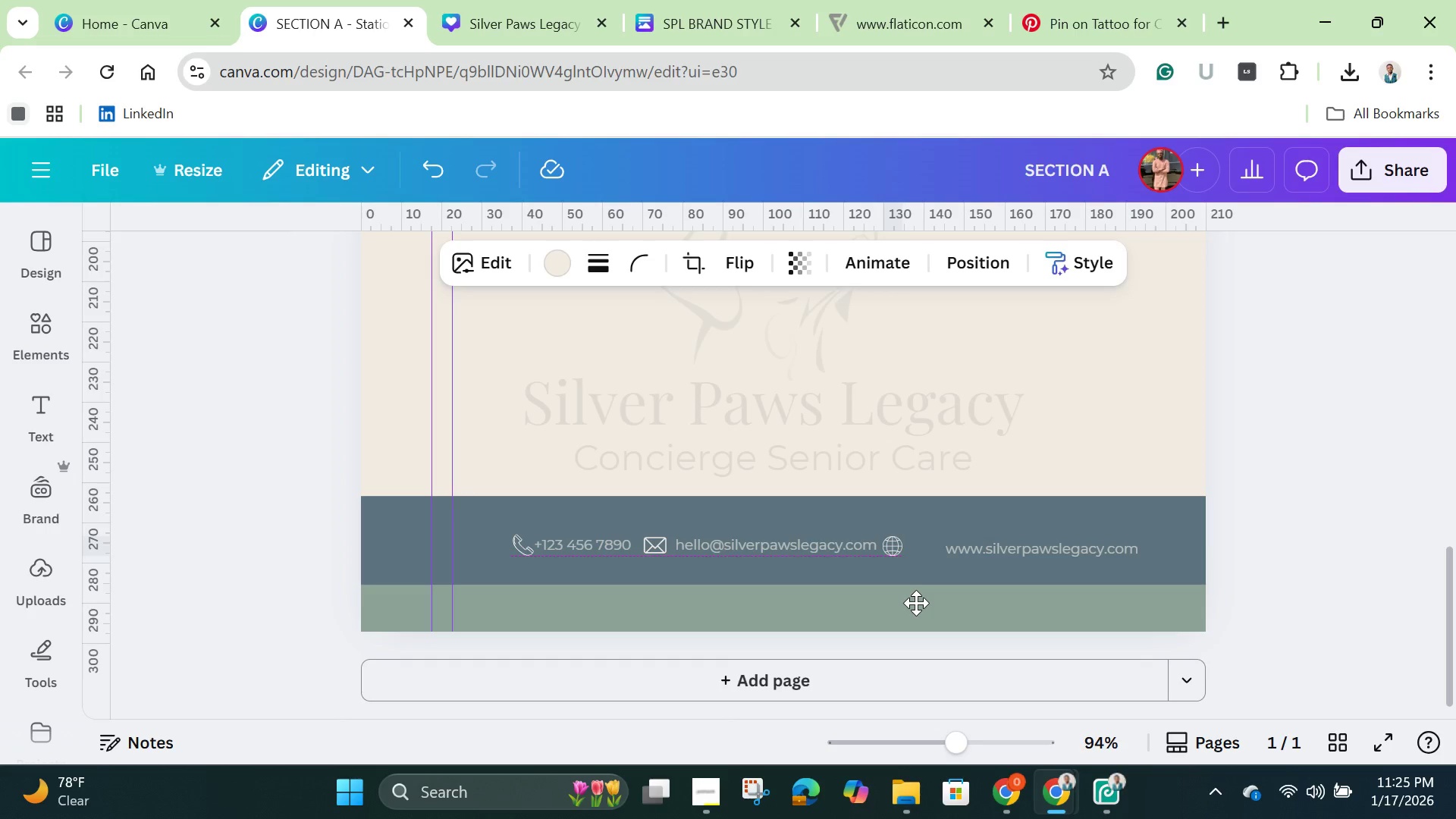 
key(ArrowUp)
 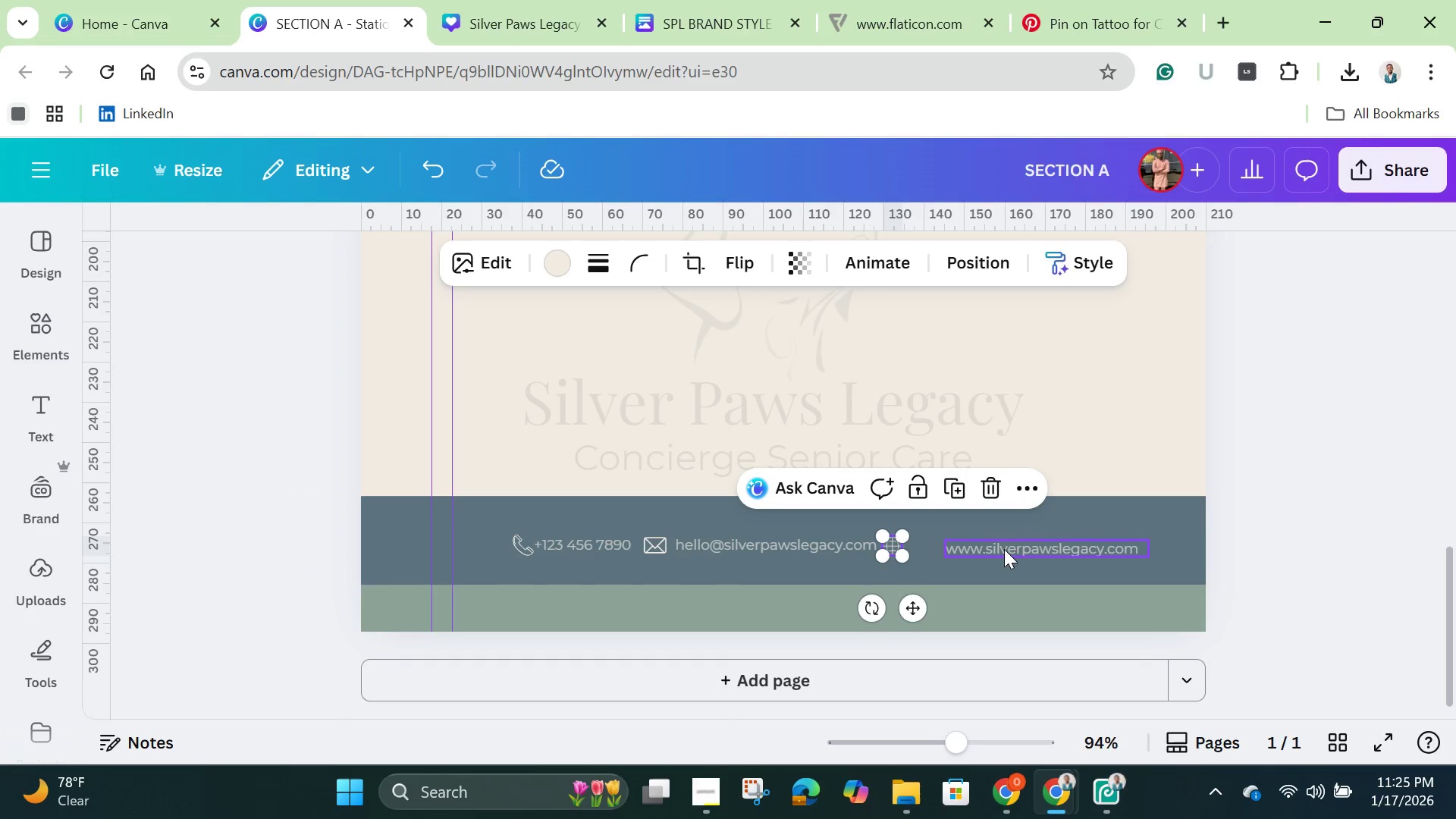 
left_click([1004, 549])
 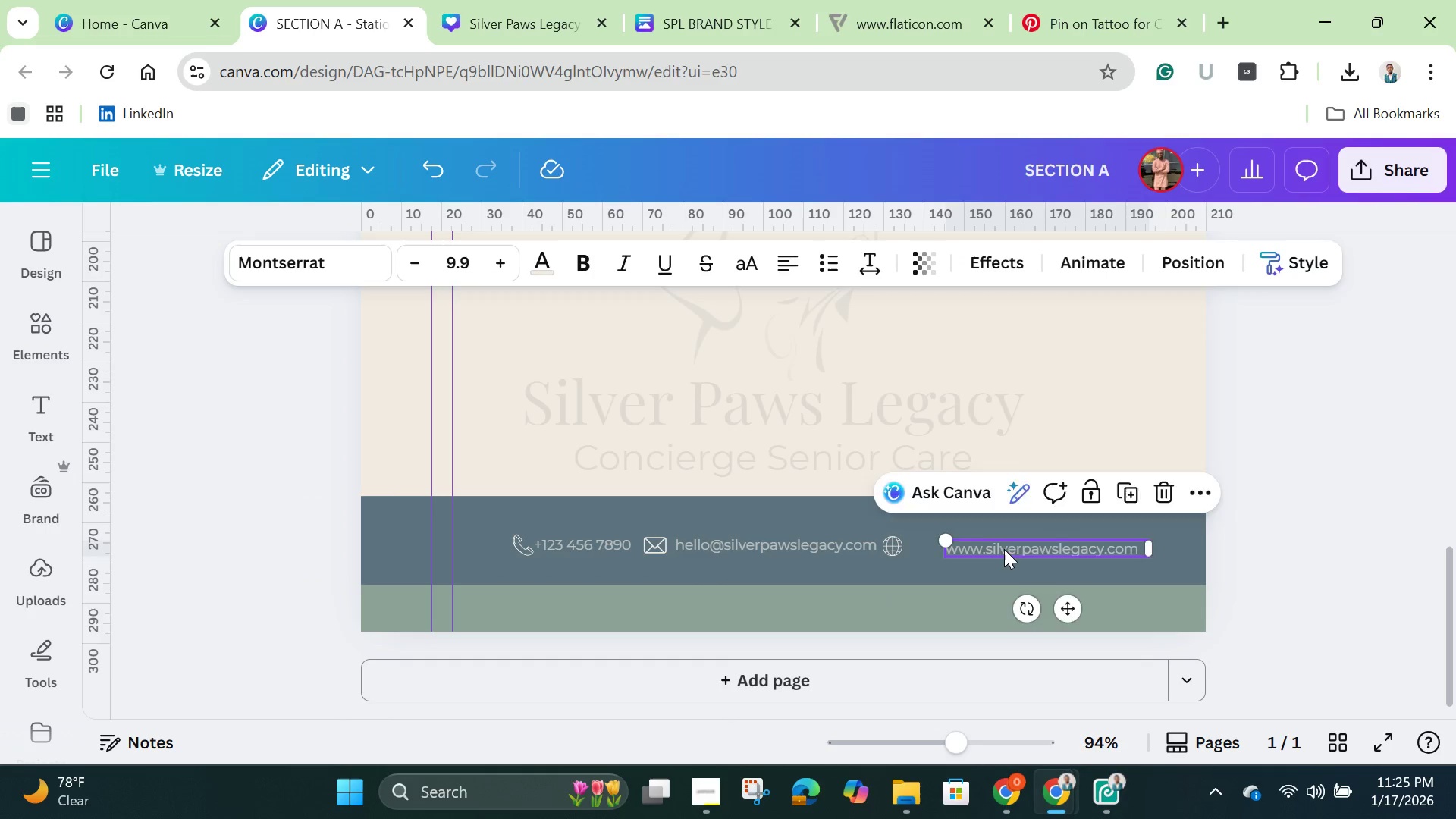 
hold_key(key=ArrowLeft, duration=0.7)
 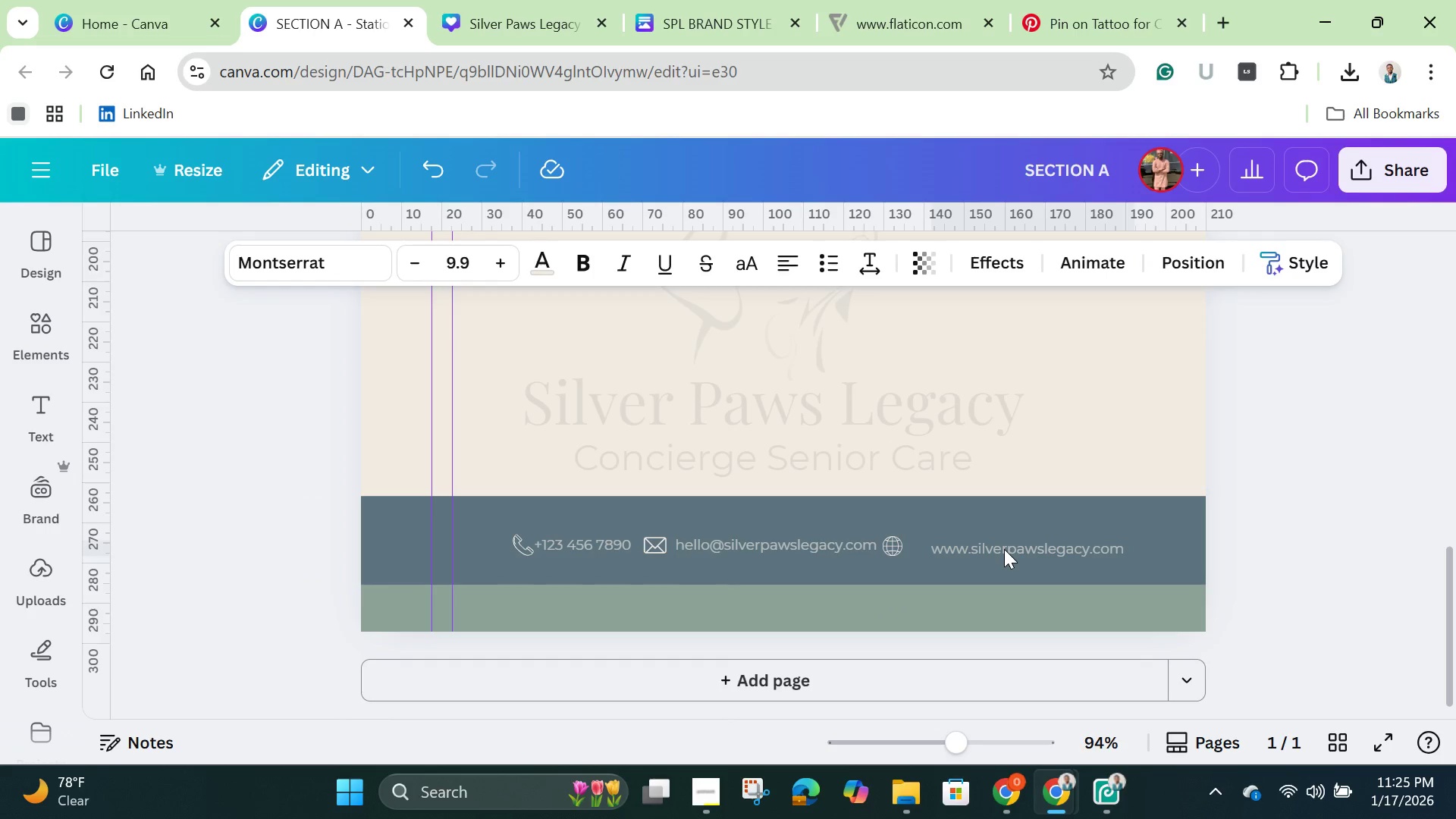 
hold_key(key=ArrowLeft, duration=0.78)
 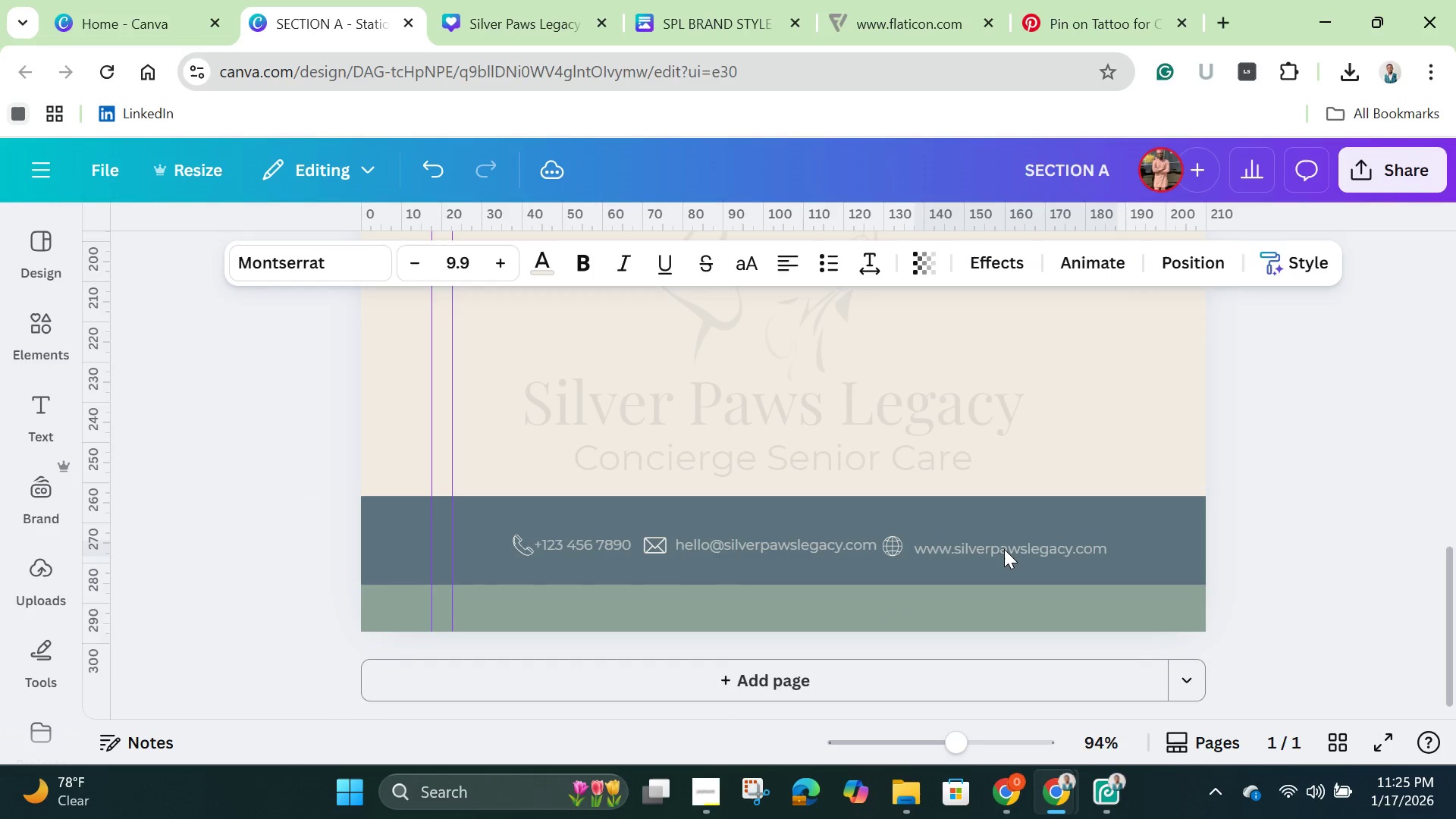 
key(ArrowLeft)
 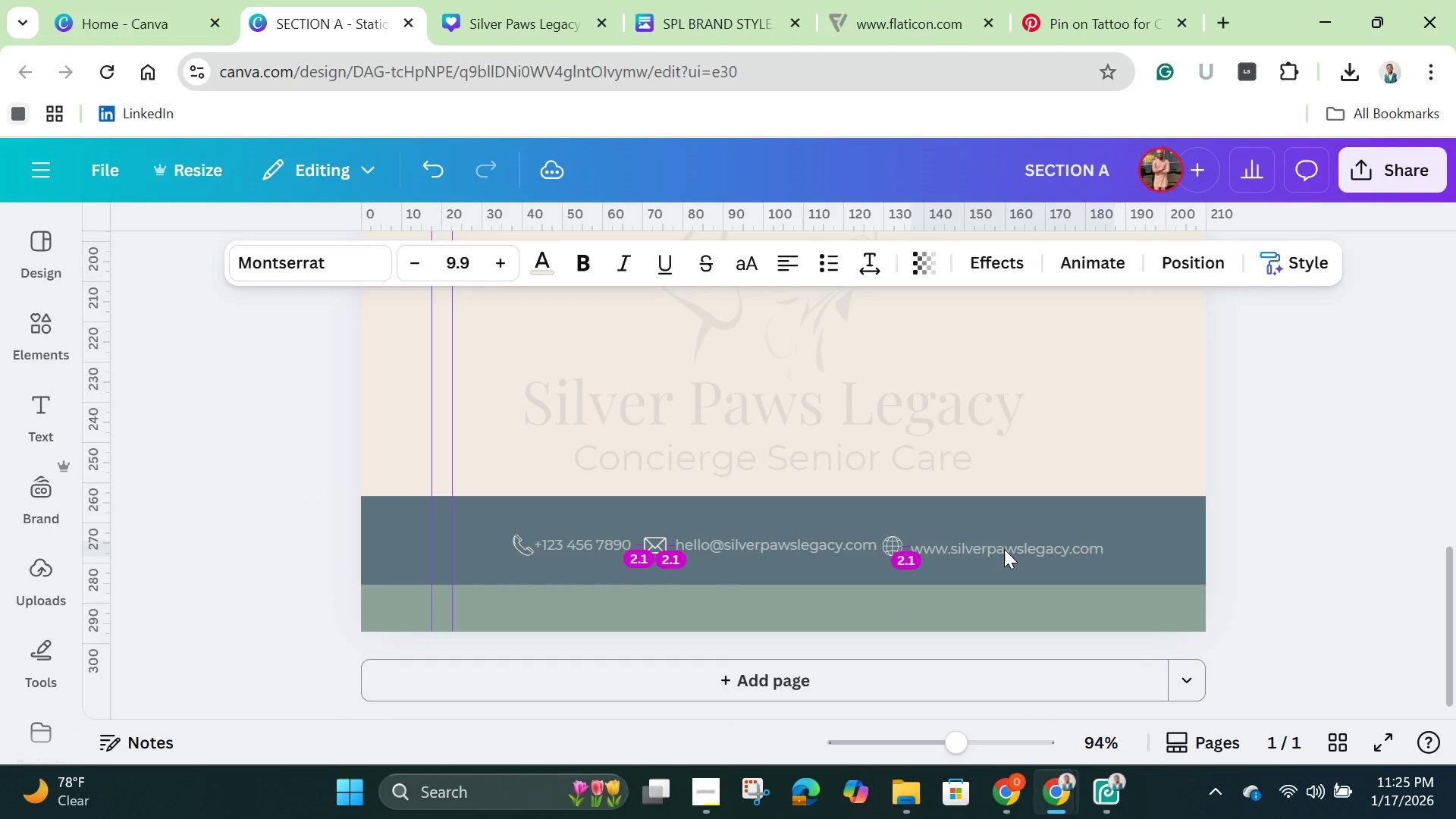 
key(ArrowLeft)
 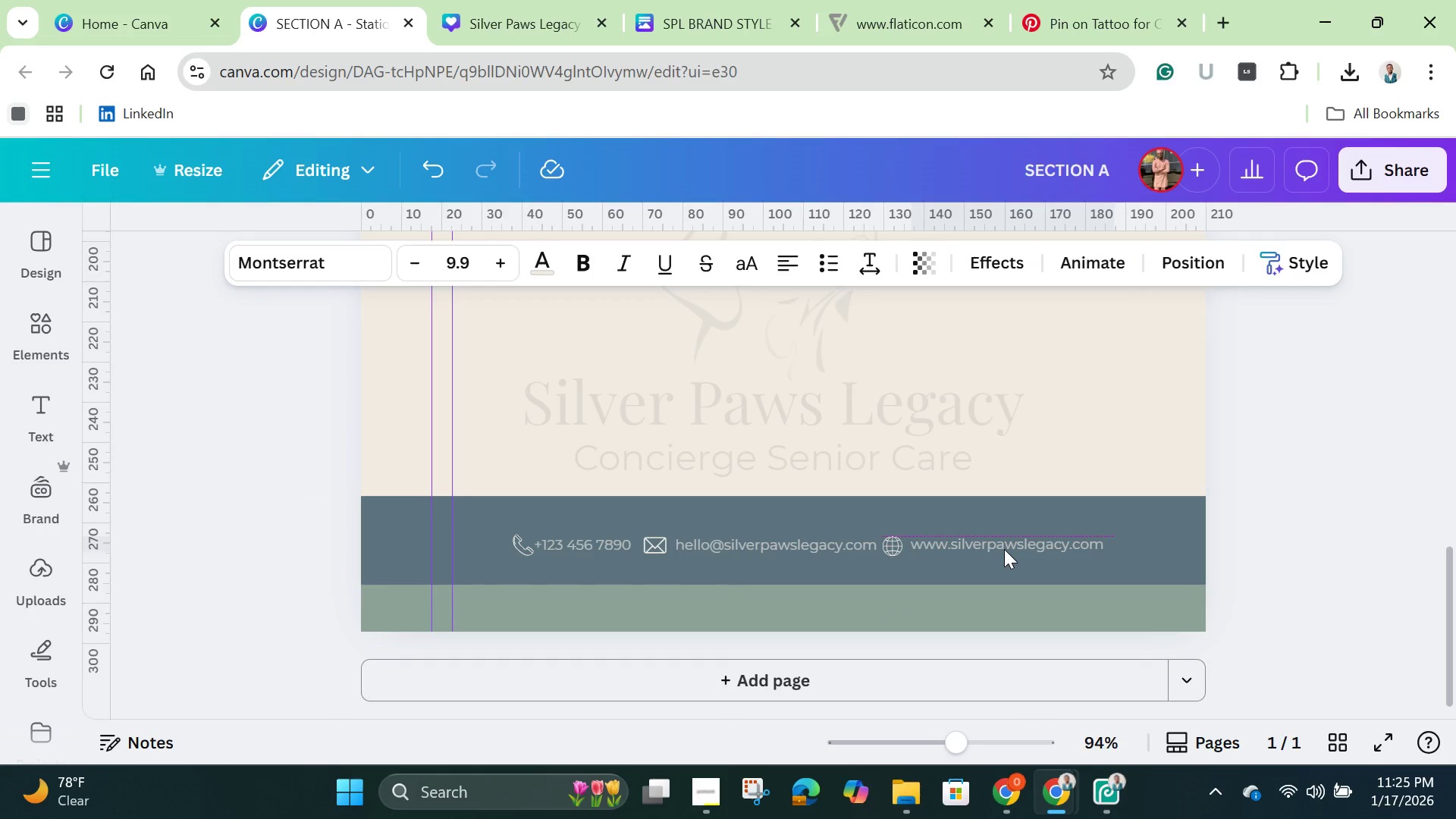 
key(ArrowUp)
 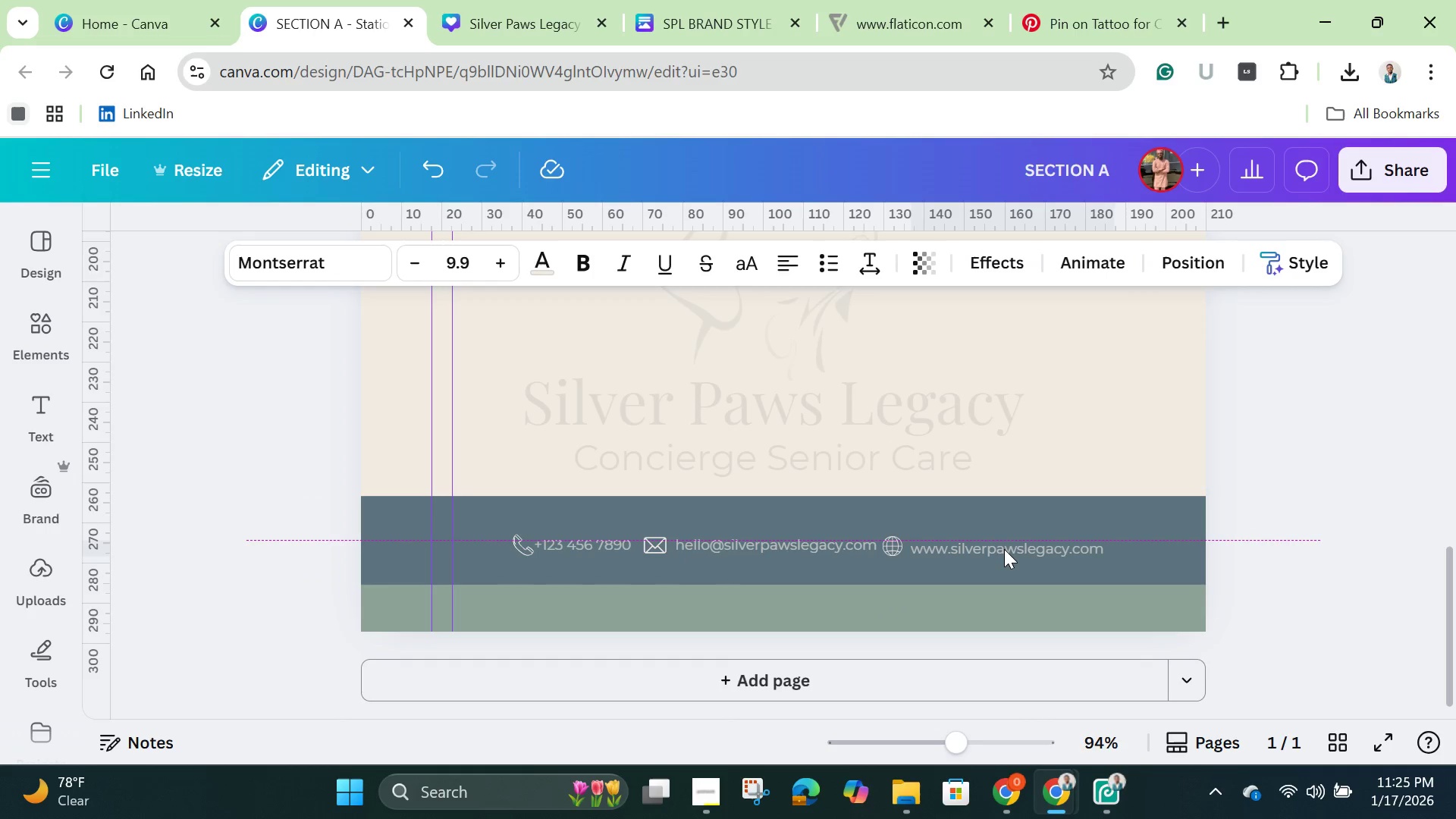 
key(ArrowDown)
 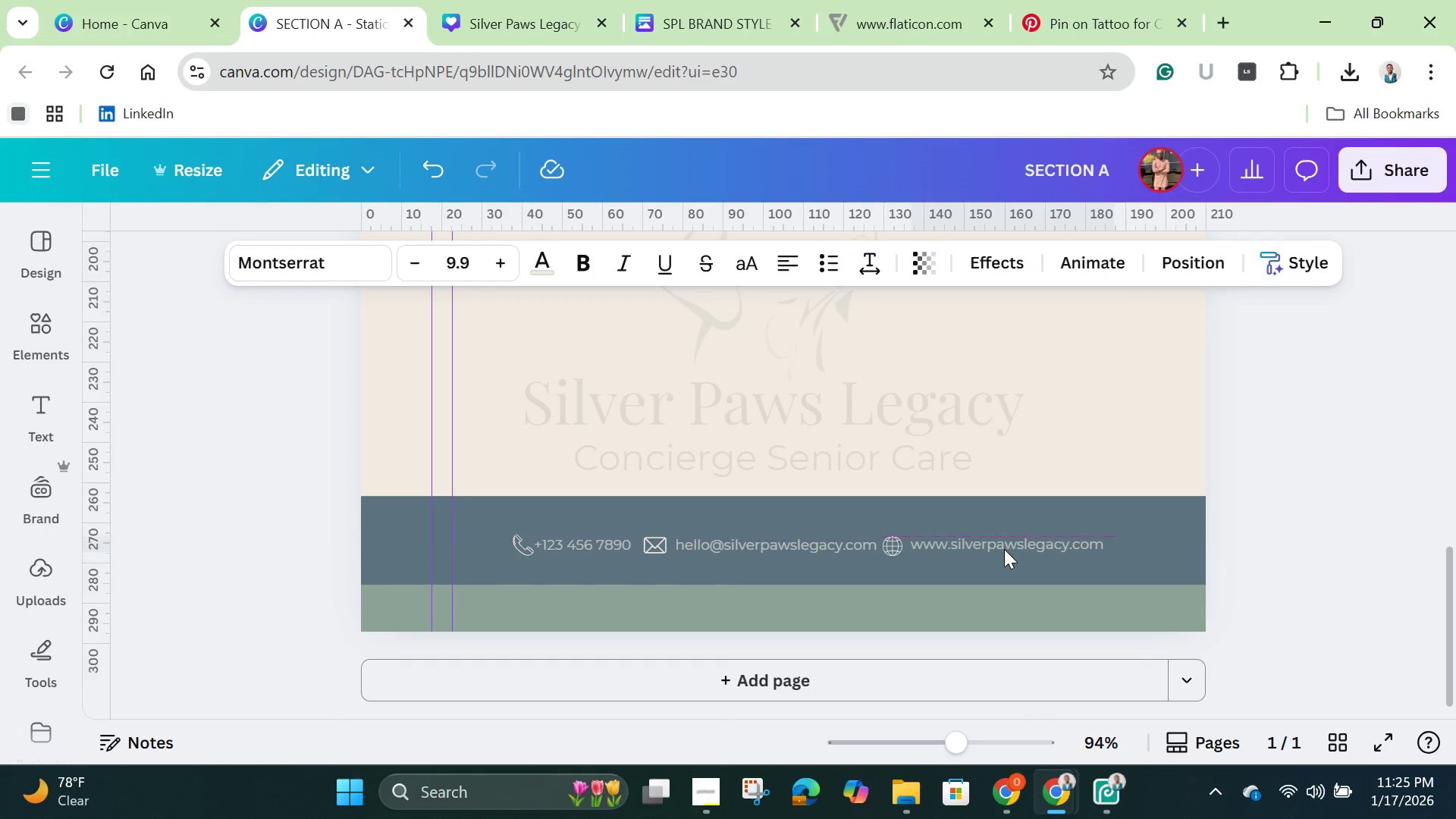 
key(ArrowUp)
 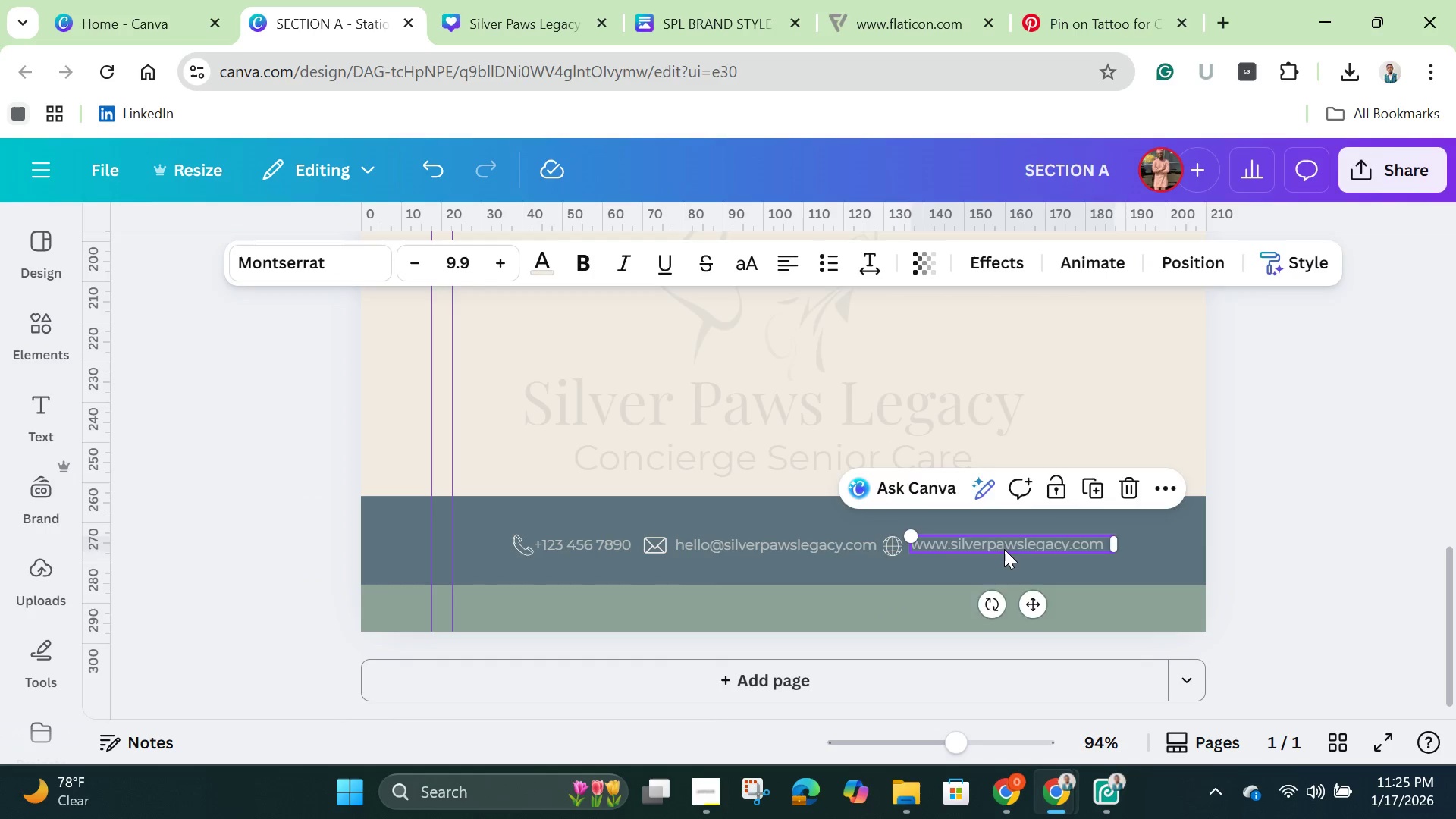 
key(ArrowLeft)
 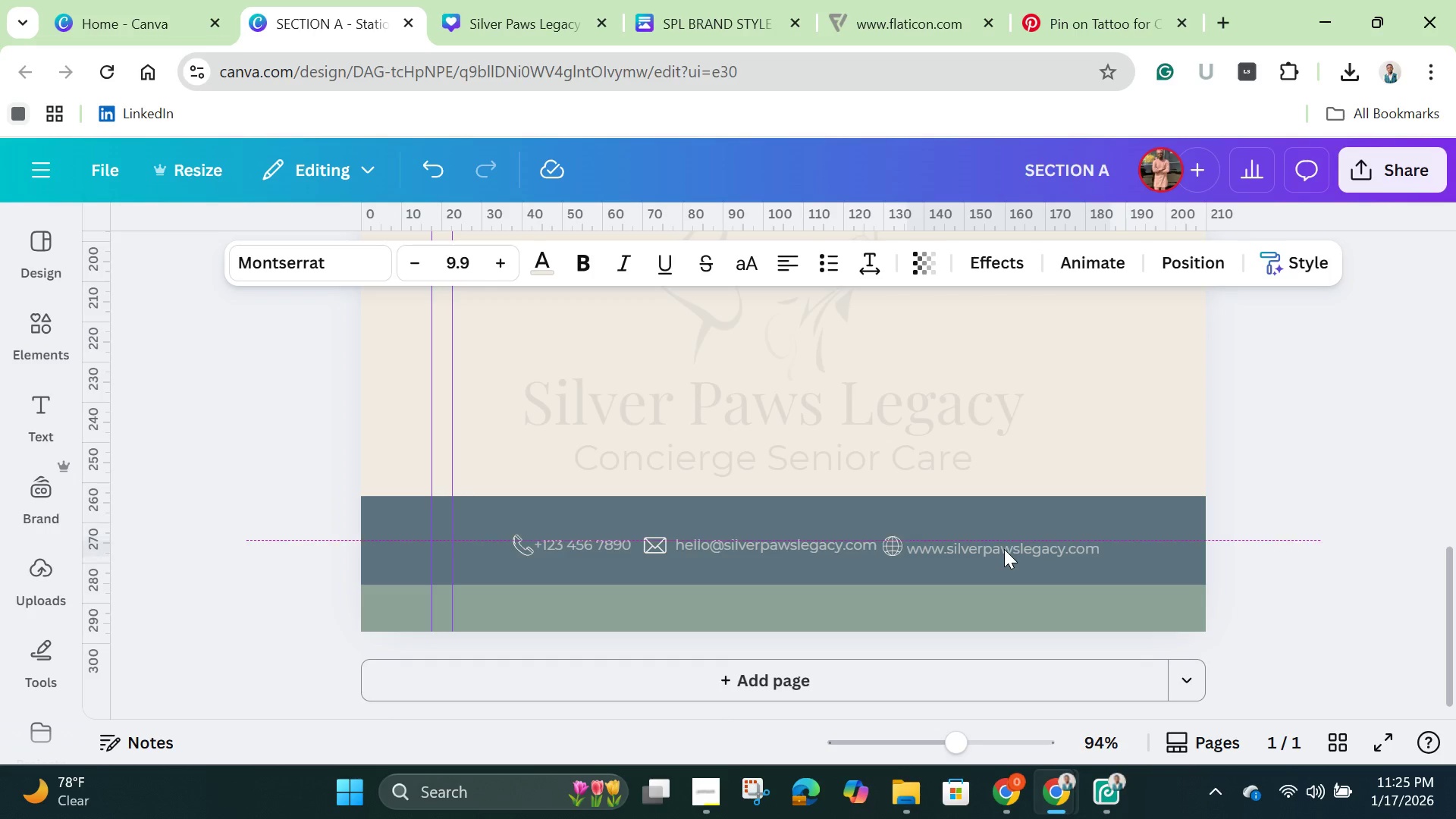 
key(ArrowDown)
 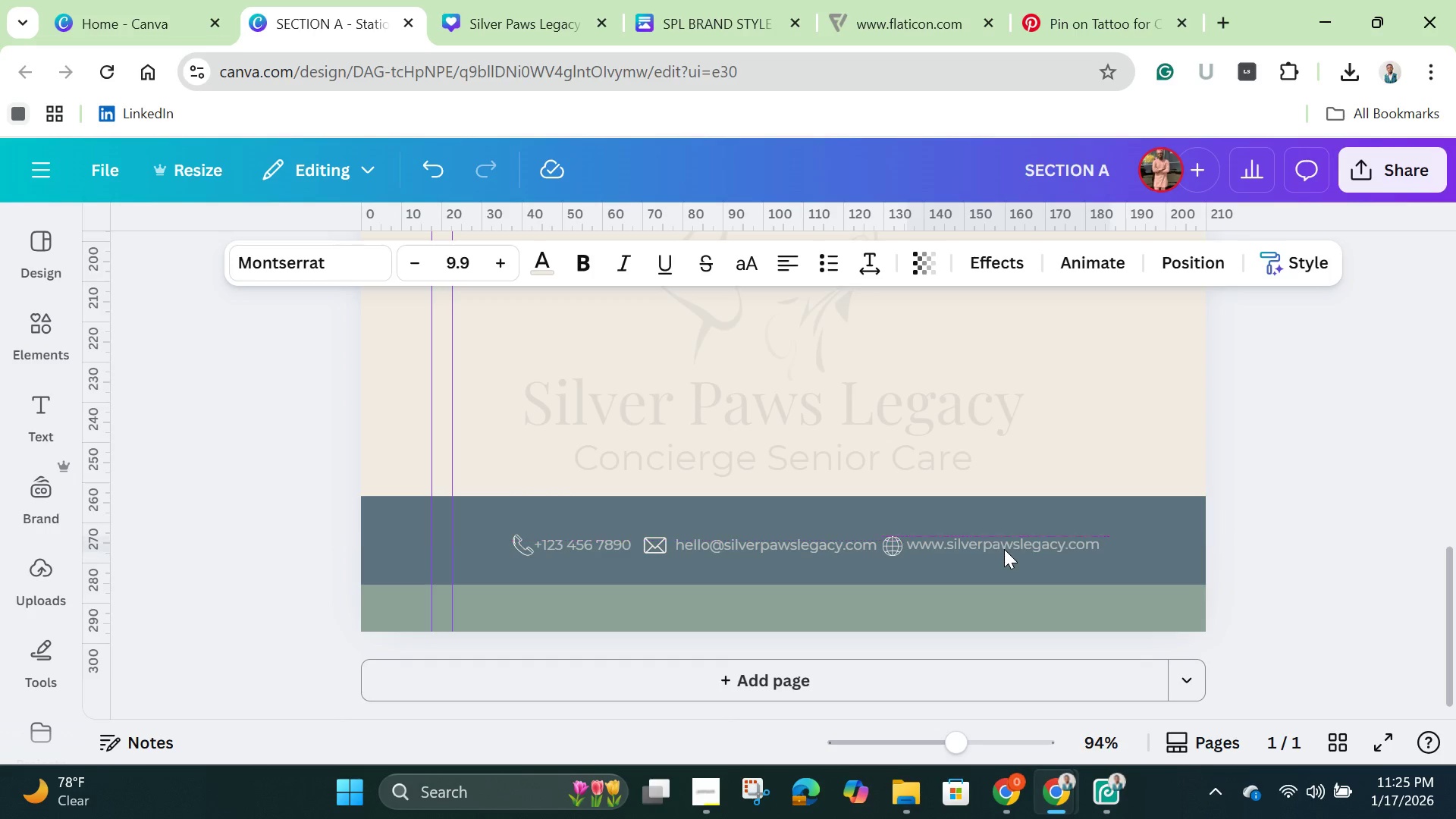 
key(ArrowUp)
 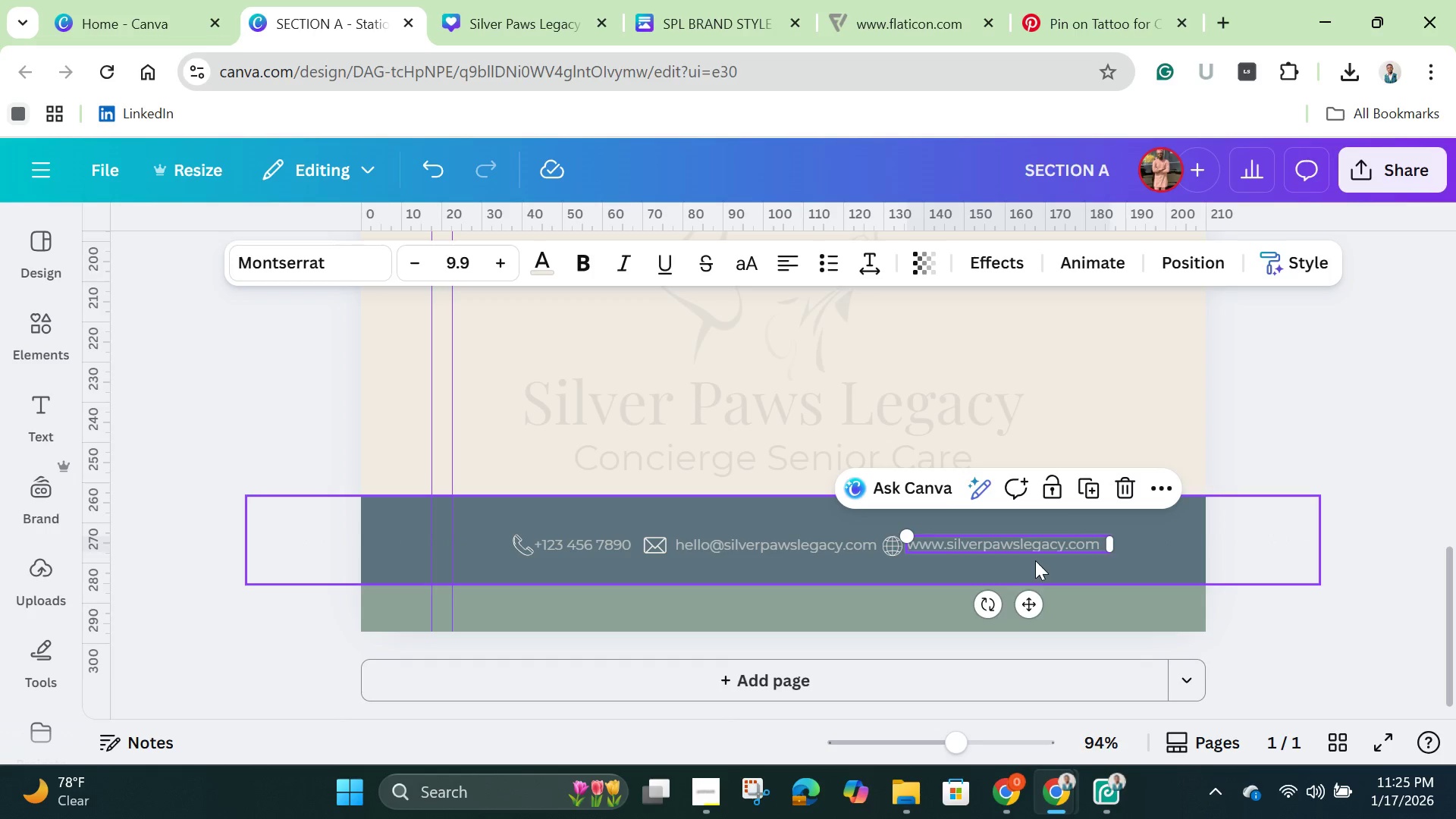 
left_click([1043, 566])
 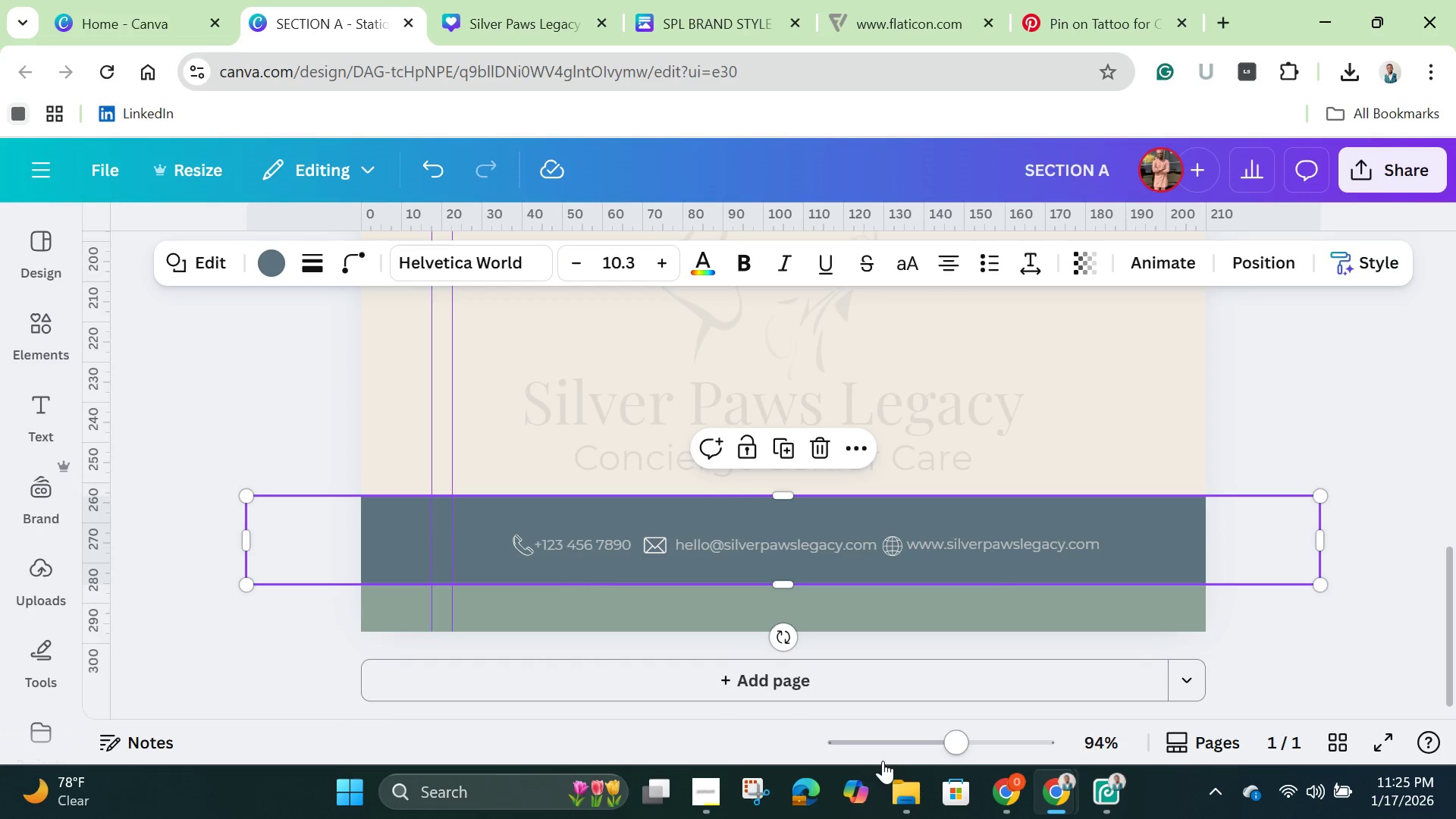 
left_click_drag(start_coordinate=[956, 742], to_coordinate=[976, 752])
 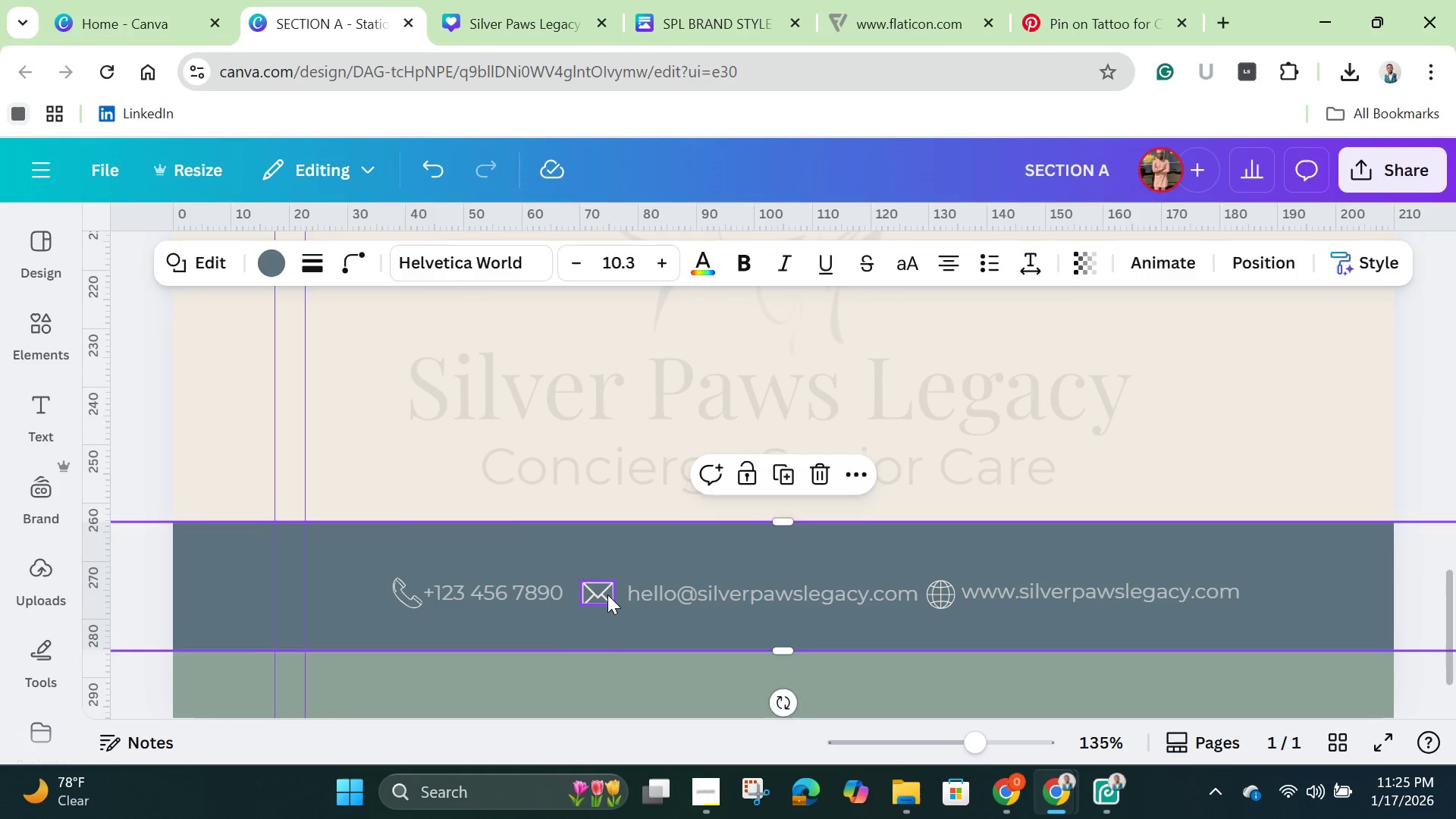 
left_click([607, 595])
 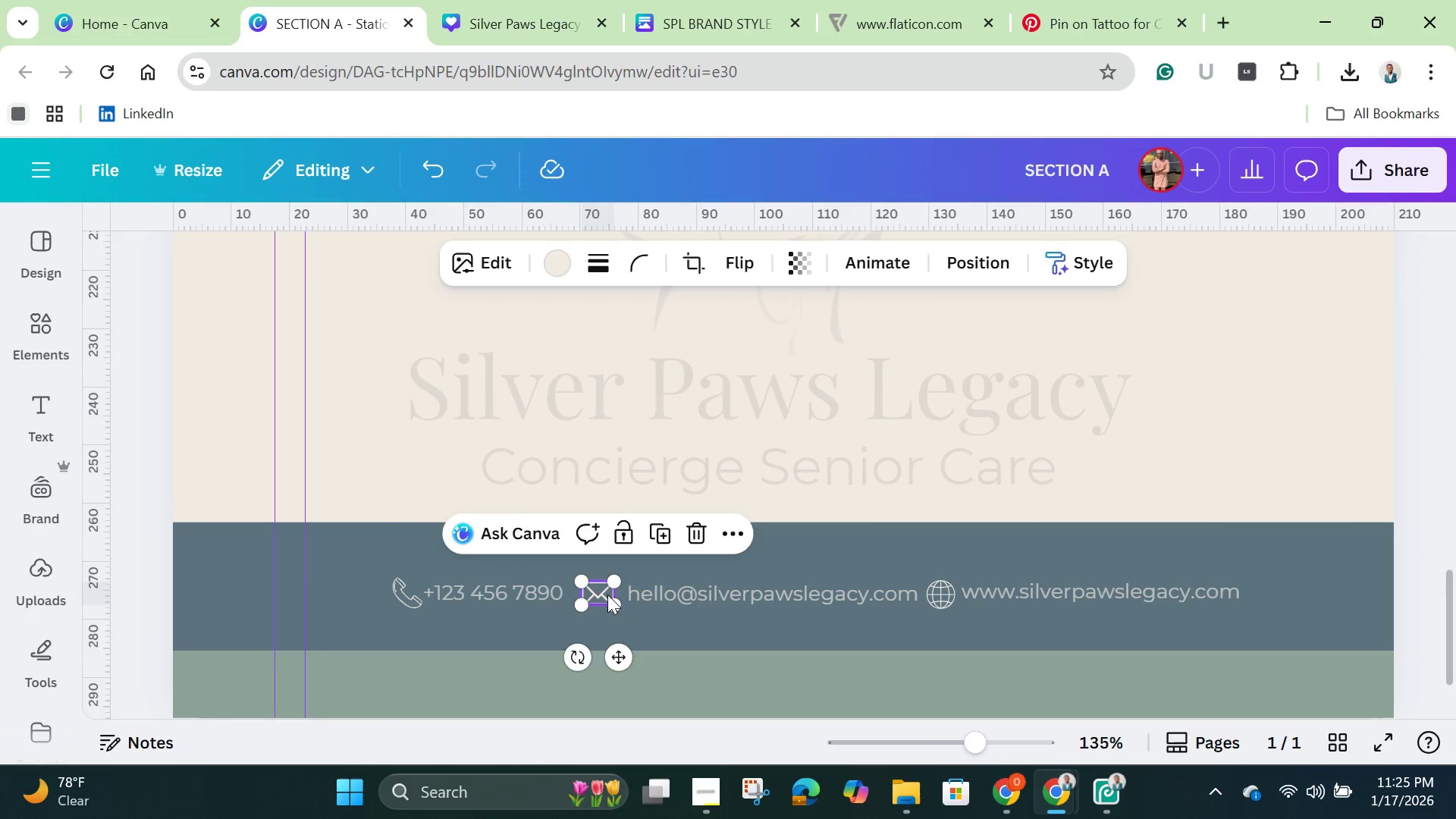 
key(ArrowLeft)
 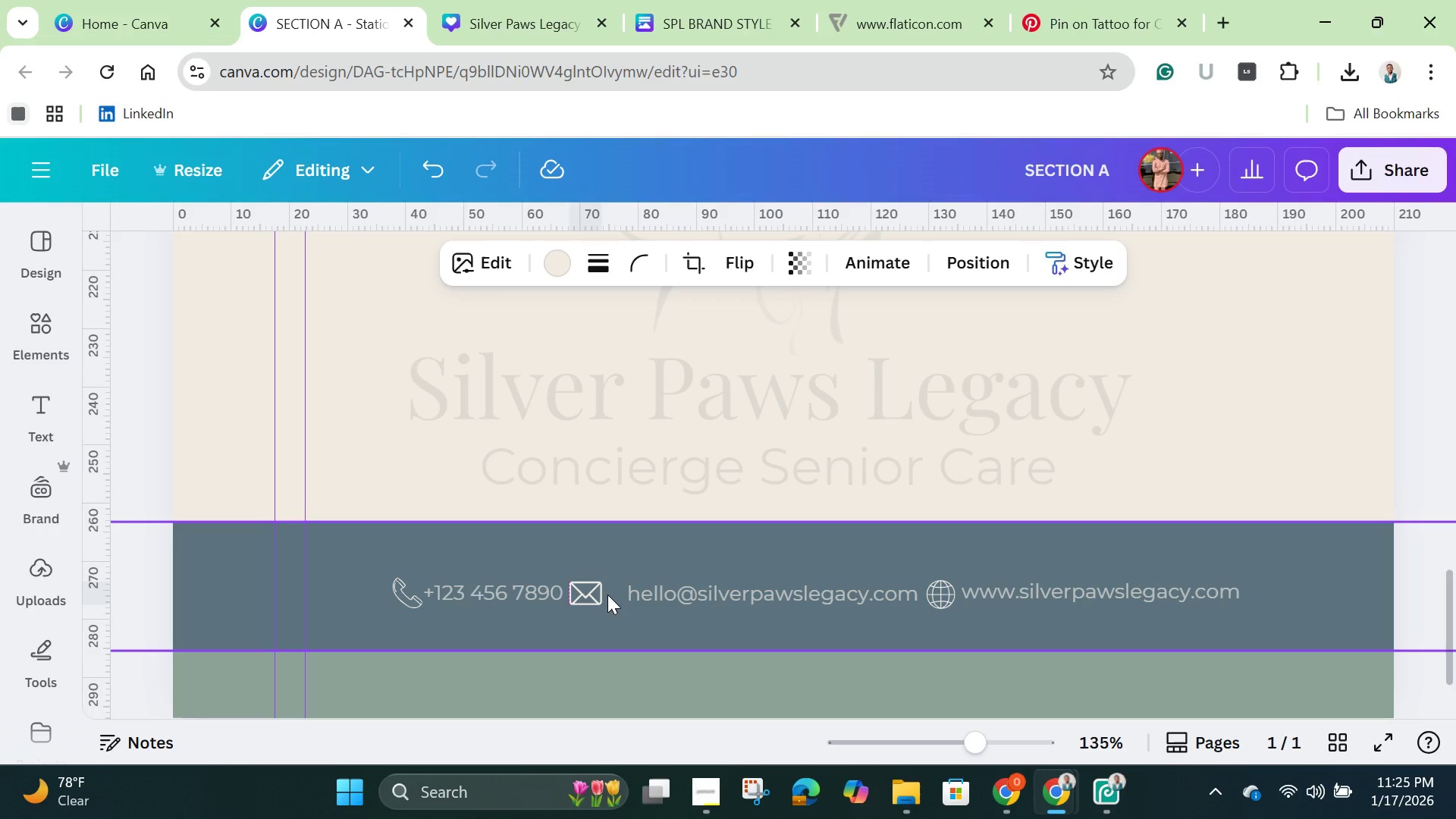 
key(ArrowLeft)
 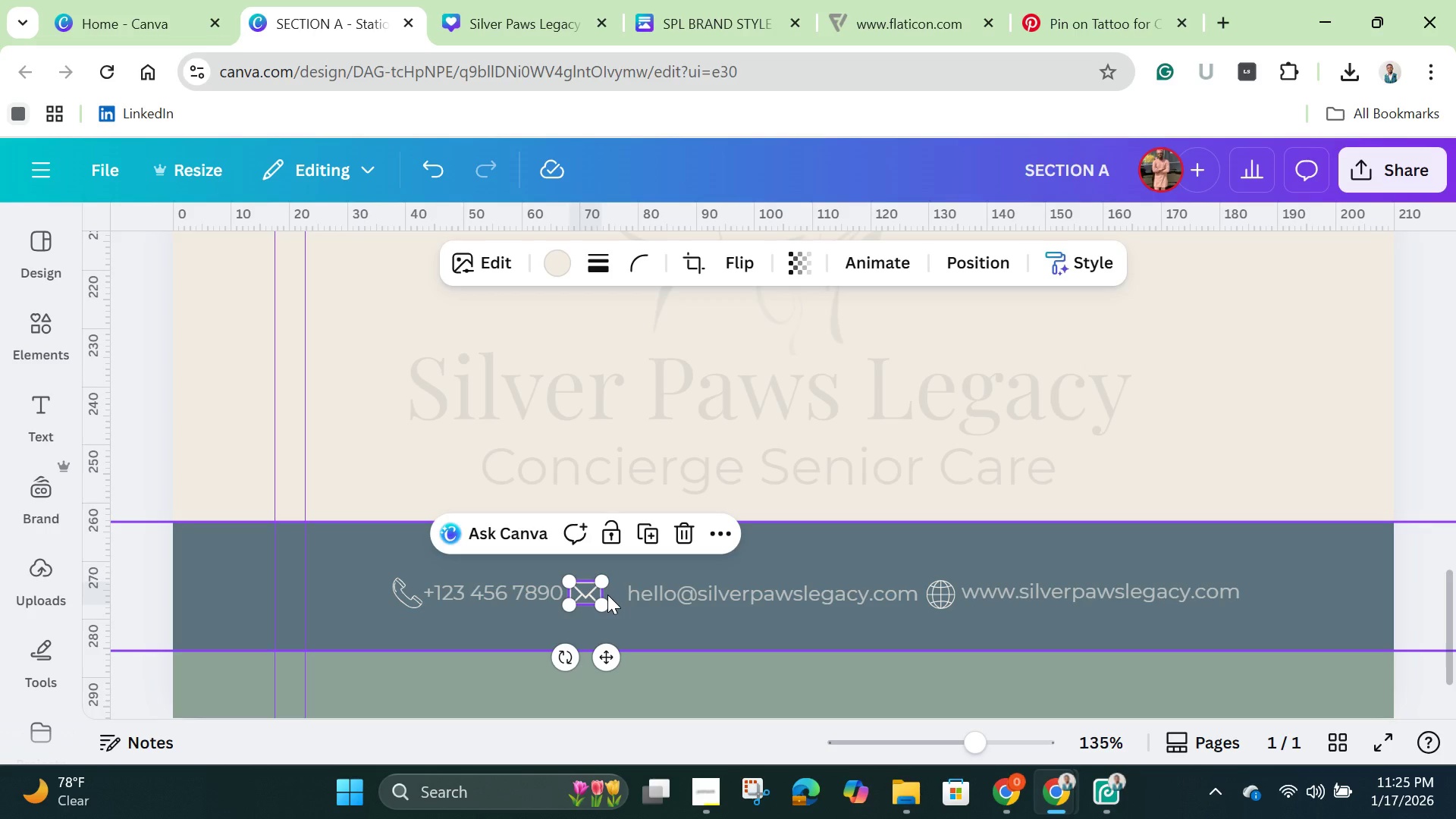 
key(ArrowRight)
 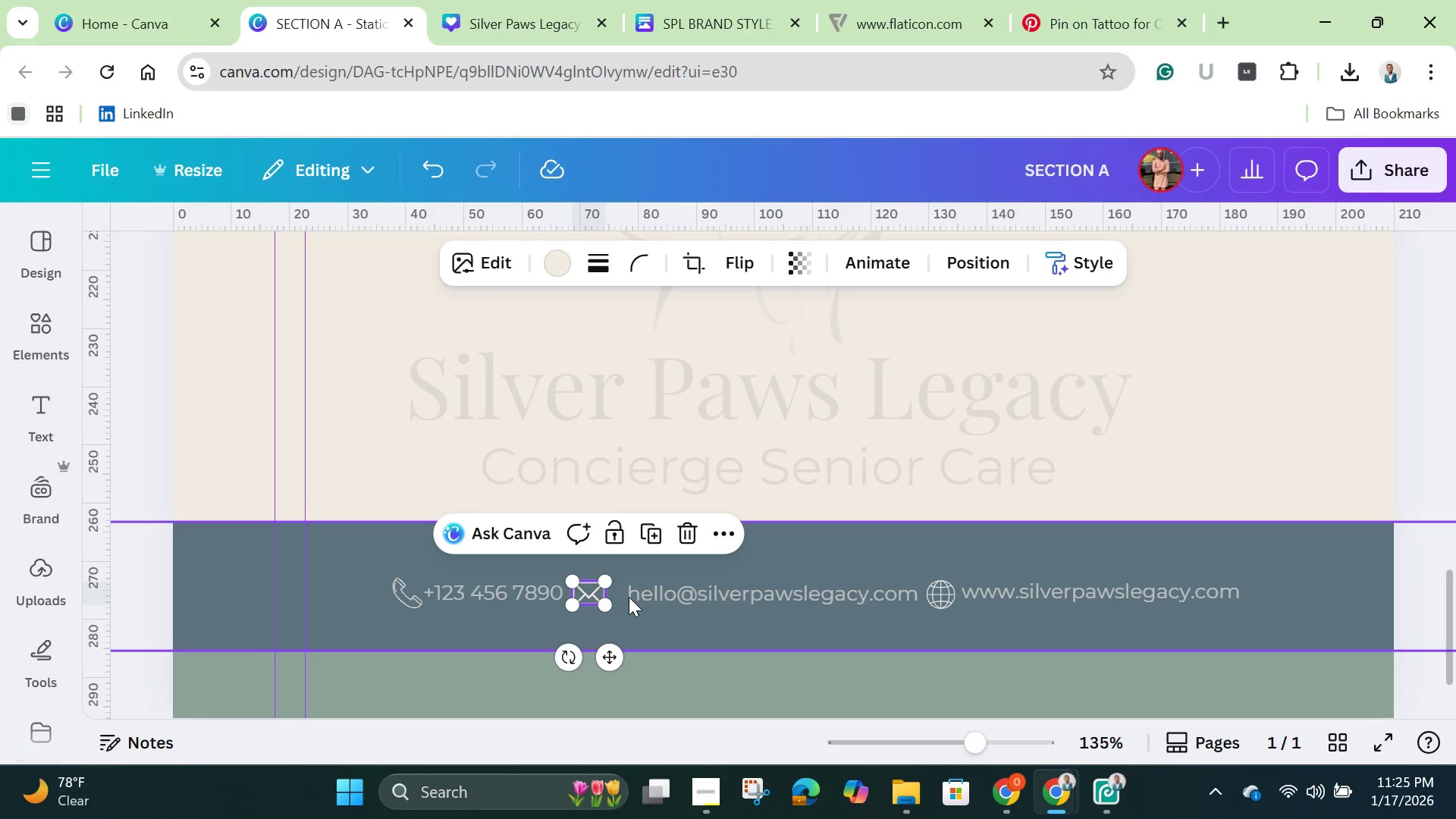 
left_click([672, 594])
 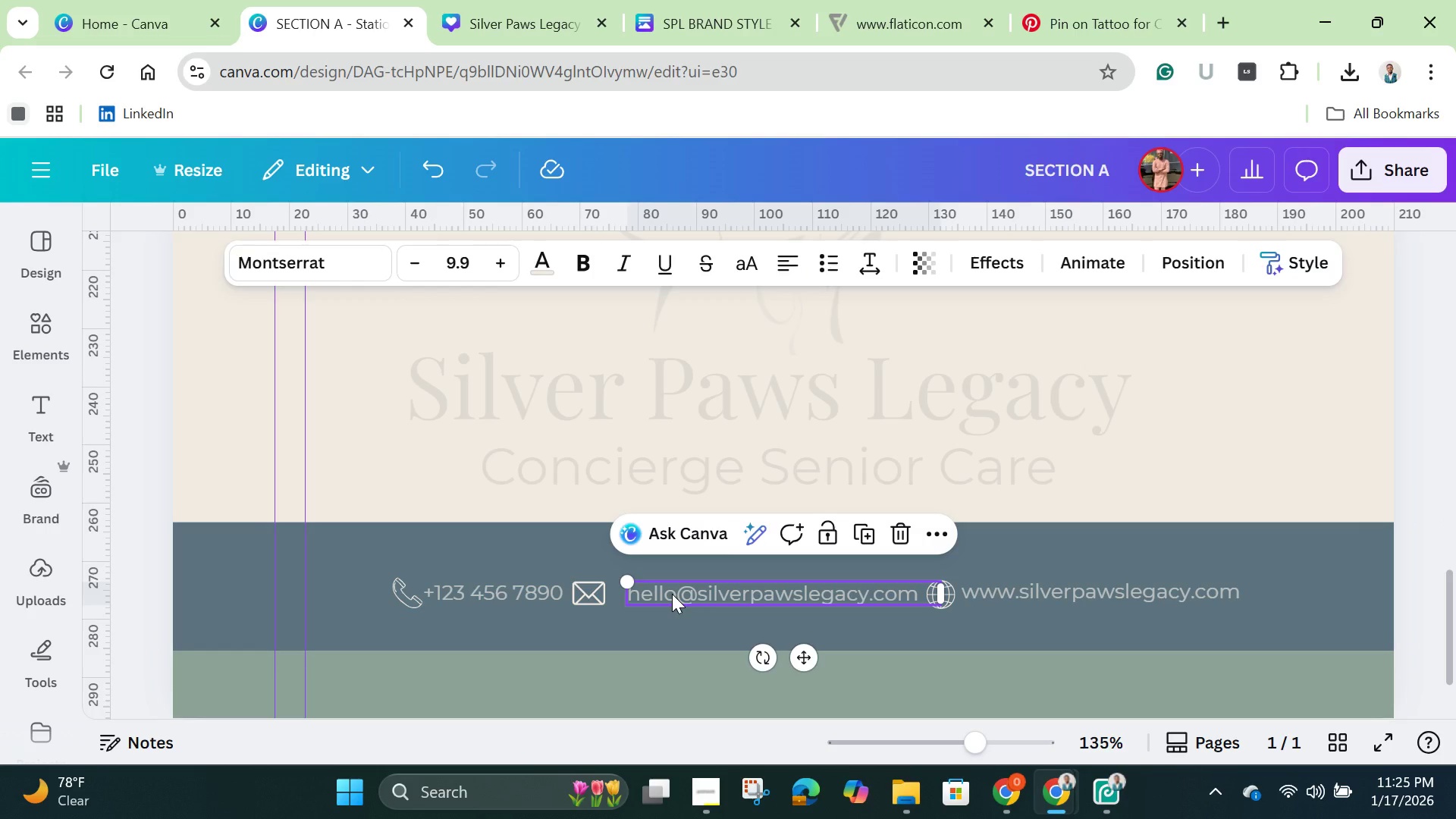 
key(ArrowLeft)
 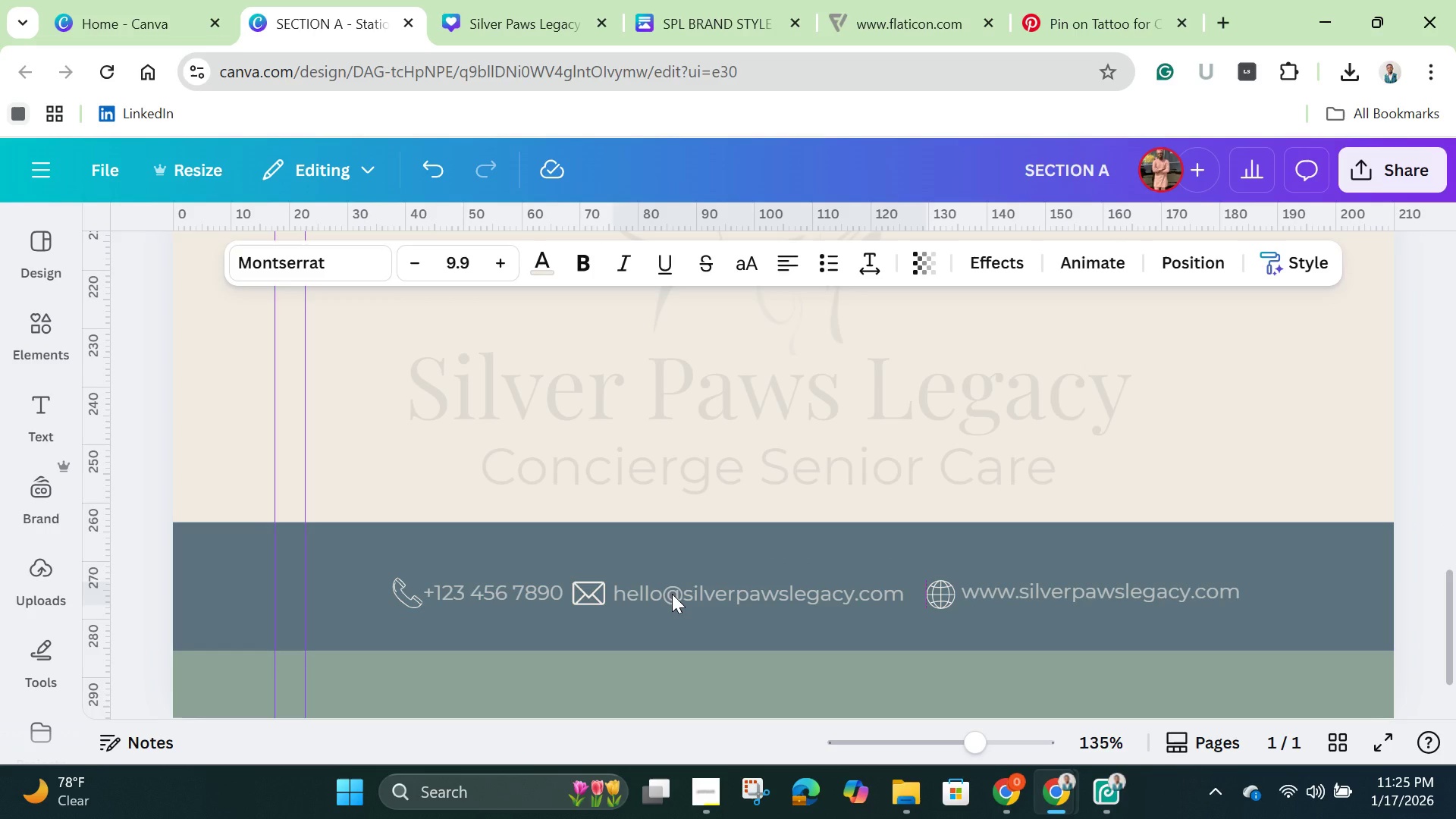 
key(ArrowLeft)
 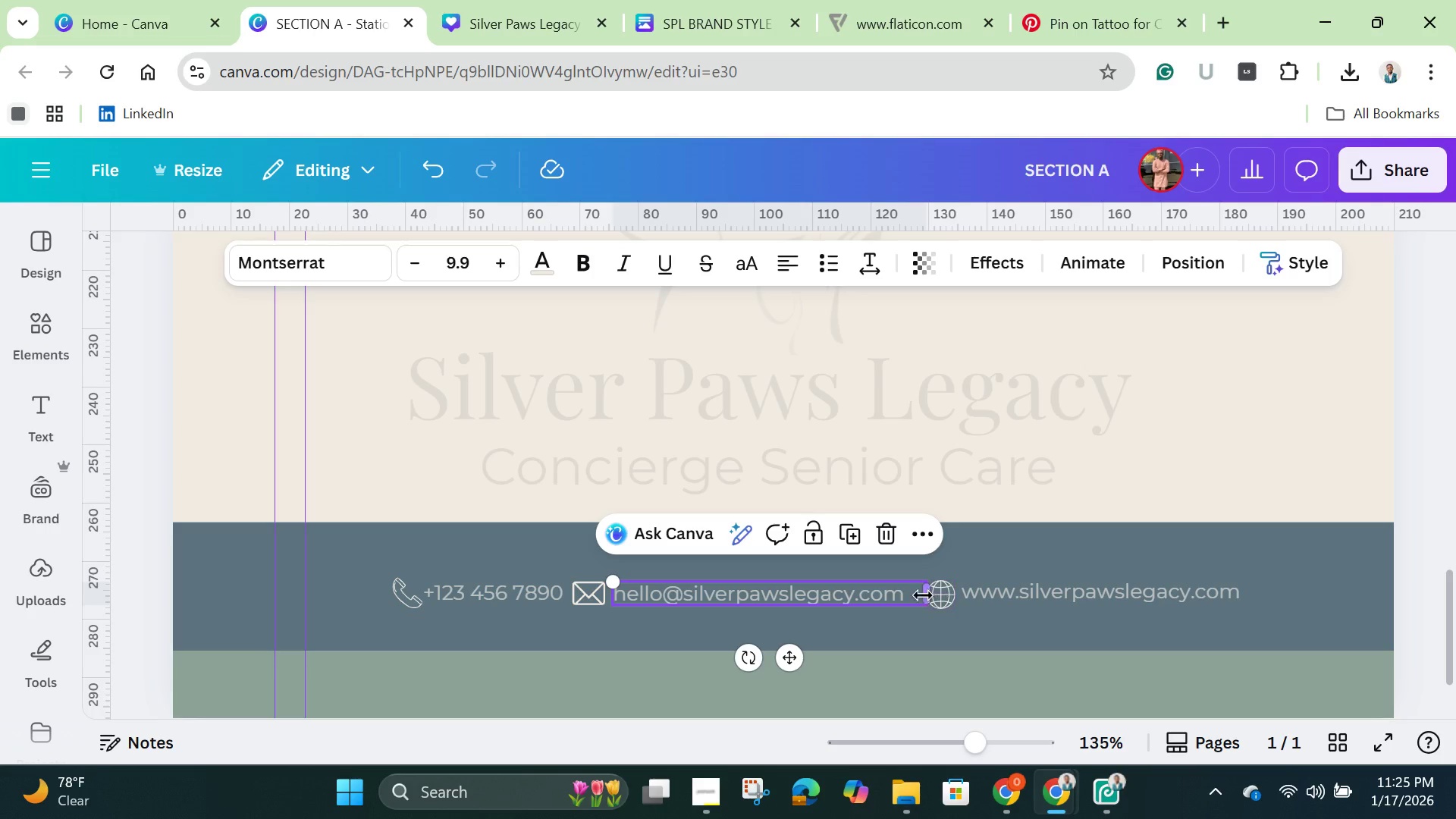 
left_click_drag(start_coordinate=[932, 596], to_coordinate=[918, 601])
 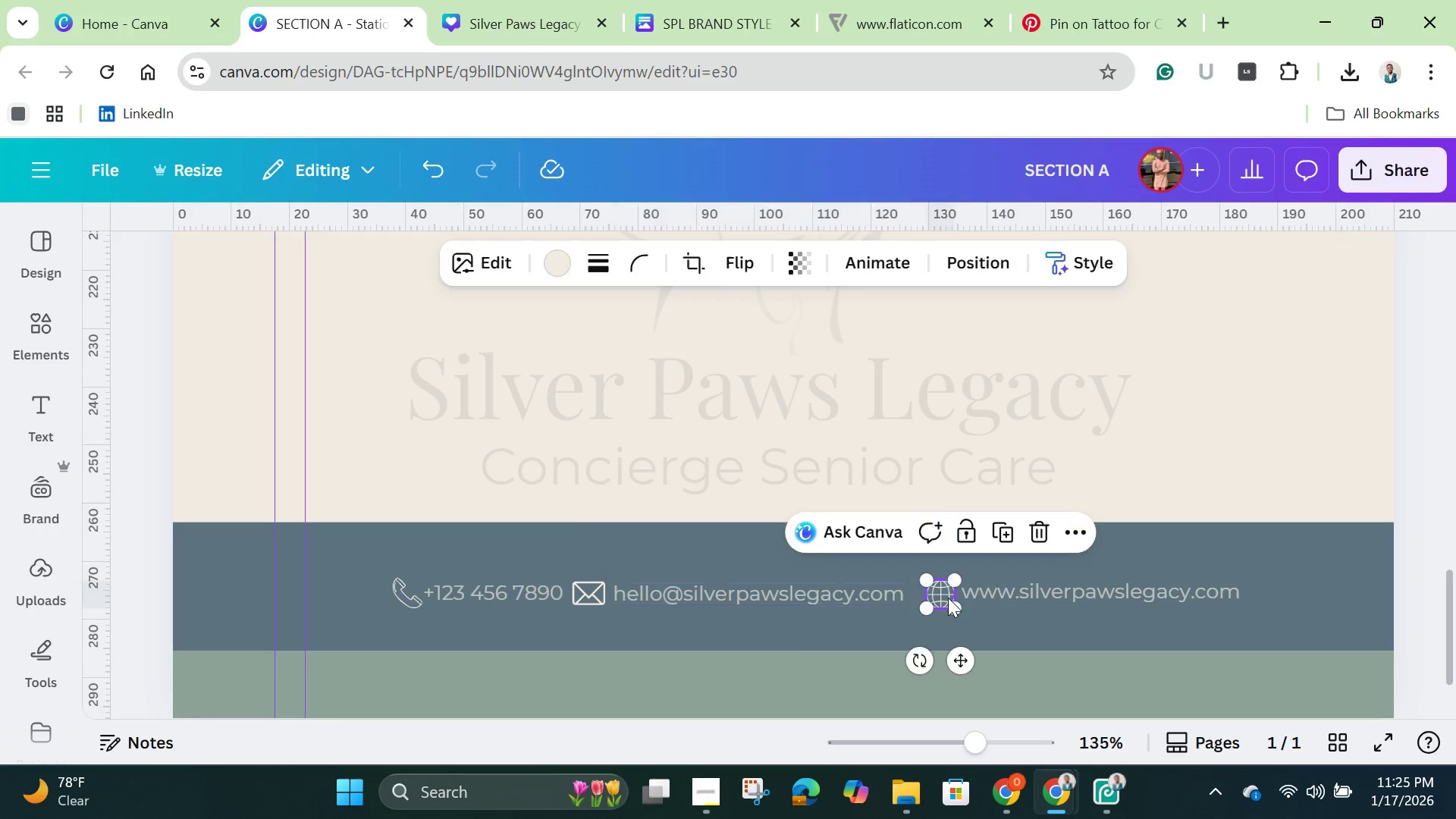 
left_click([948, 598])
 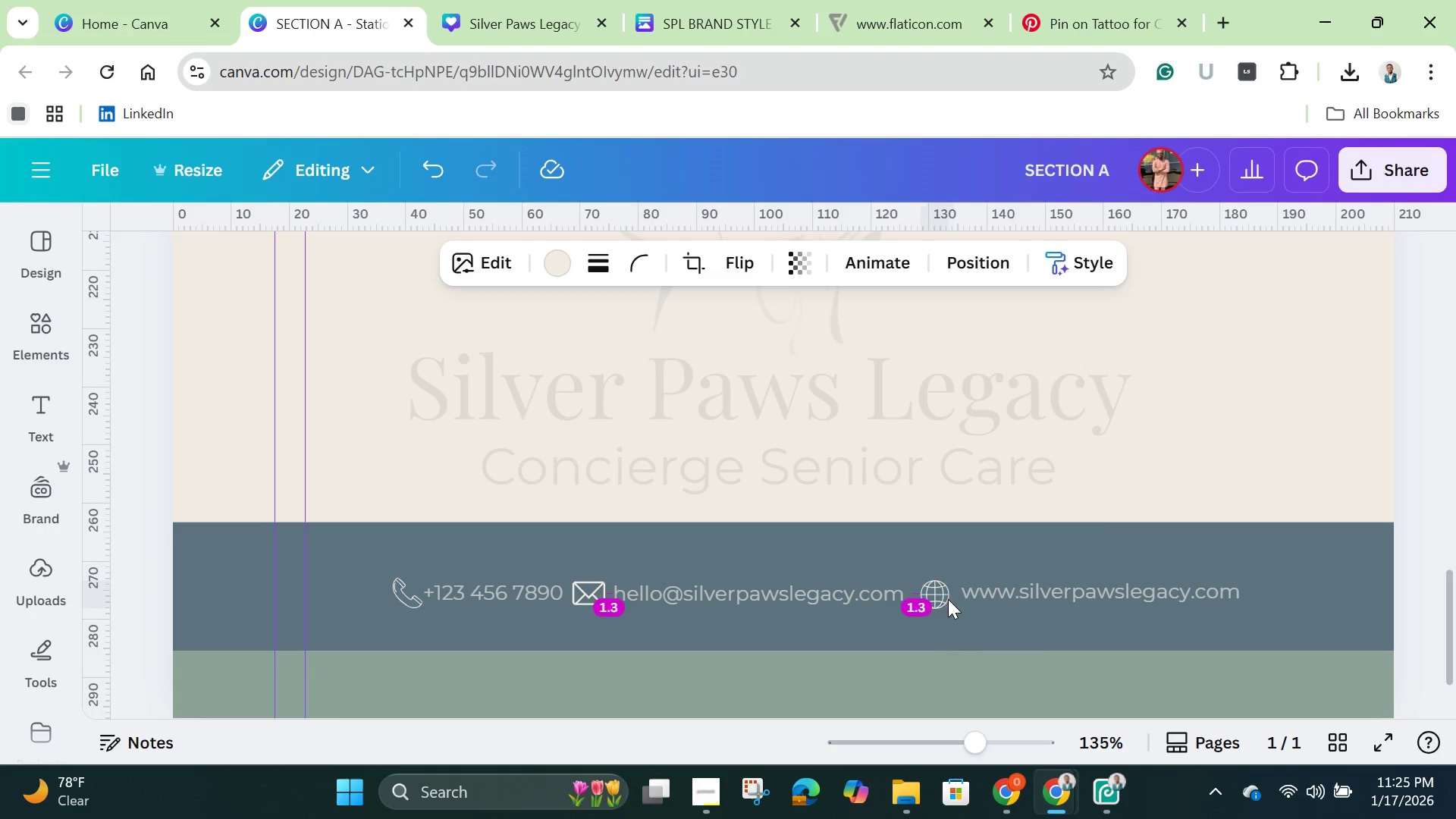 
key(ArrowLeft)
 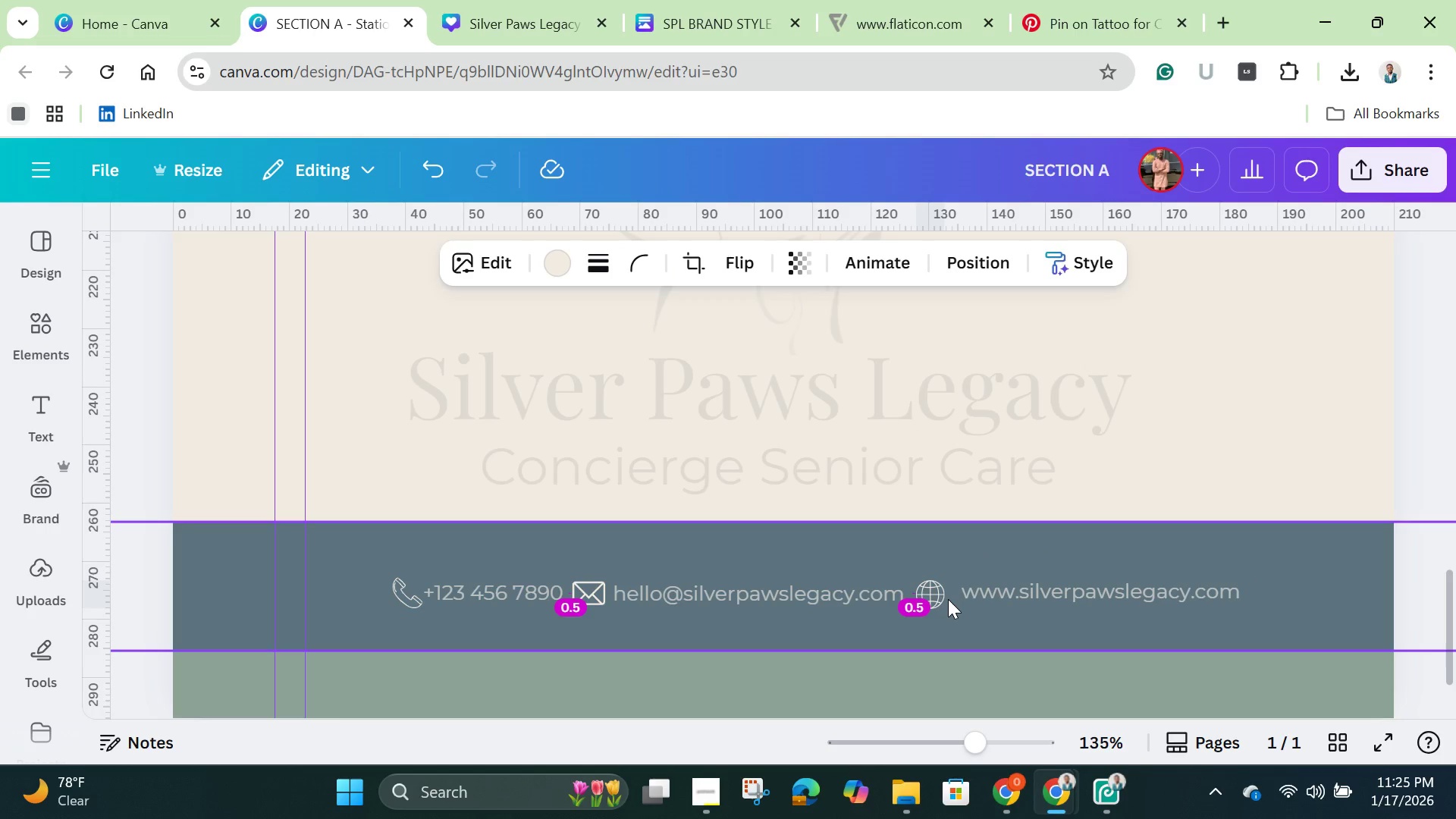 
key(ArrowLeft)
 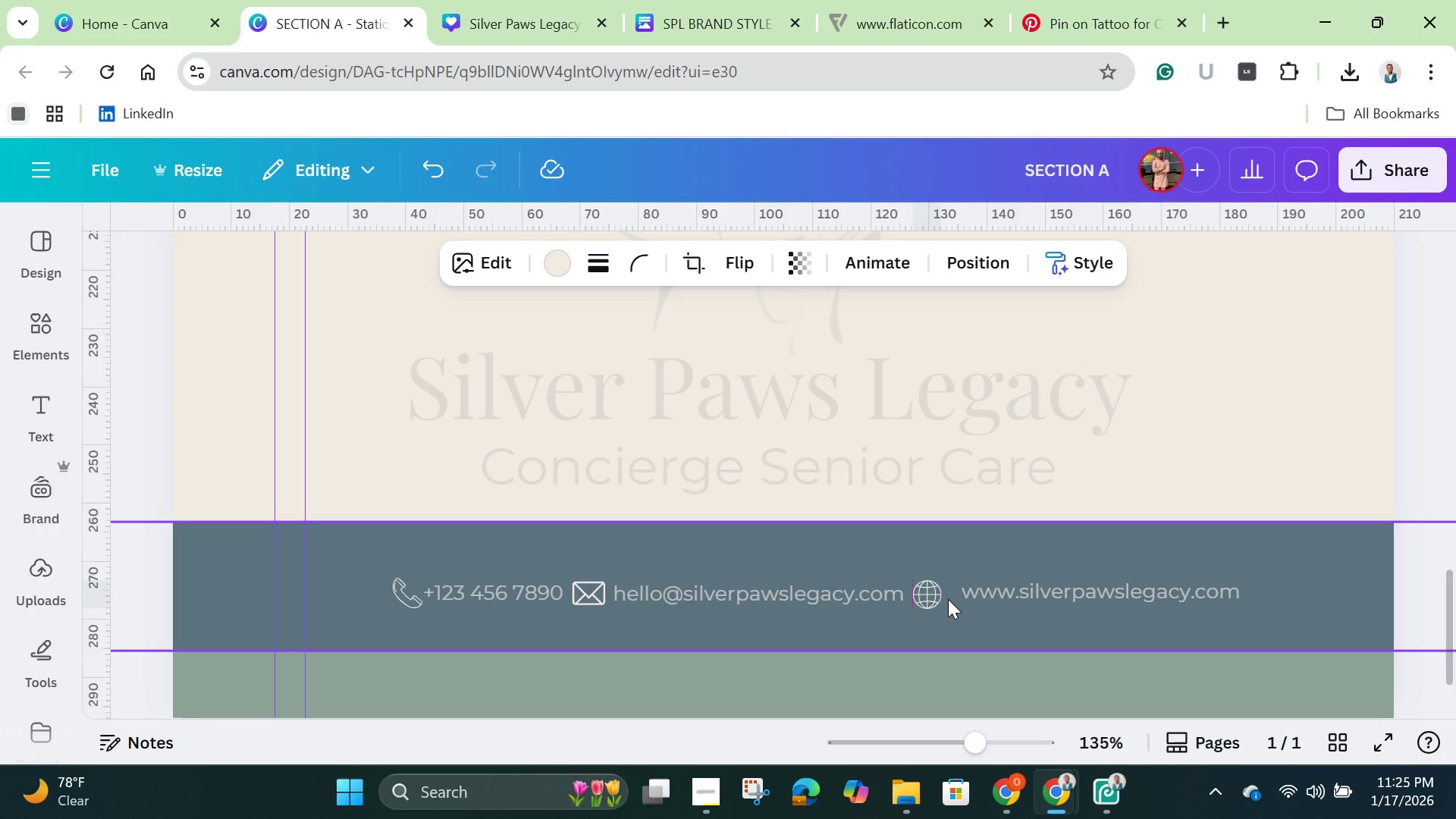 
key(ArrowLeft)
 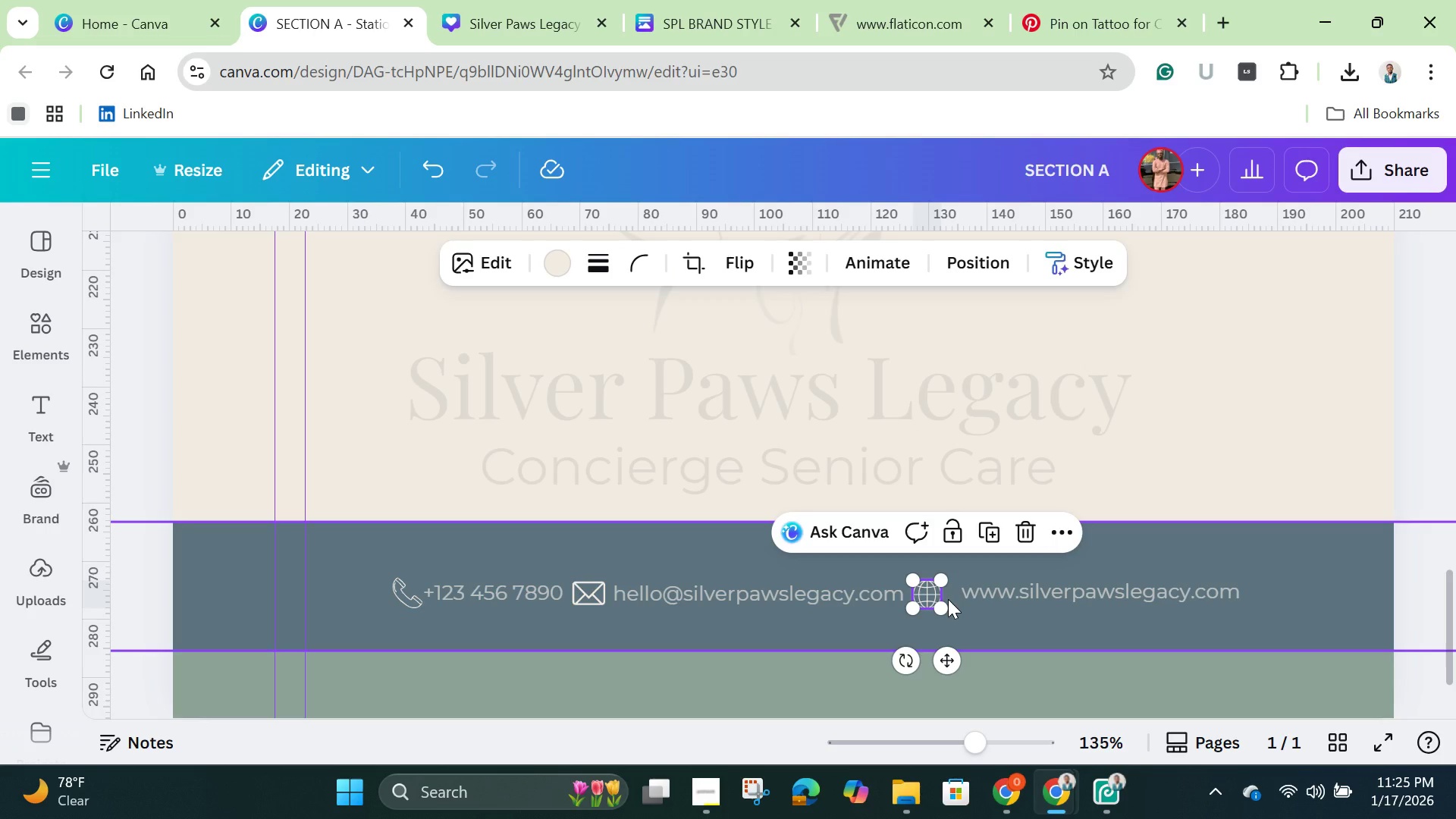 
key(ArrowRight)
 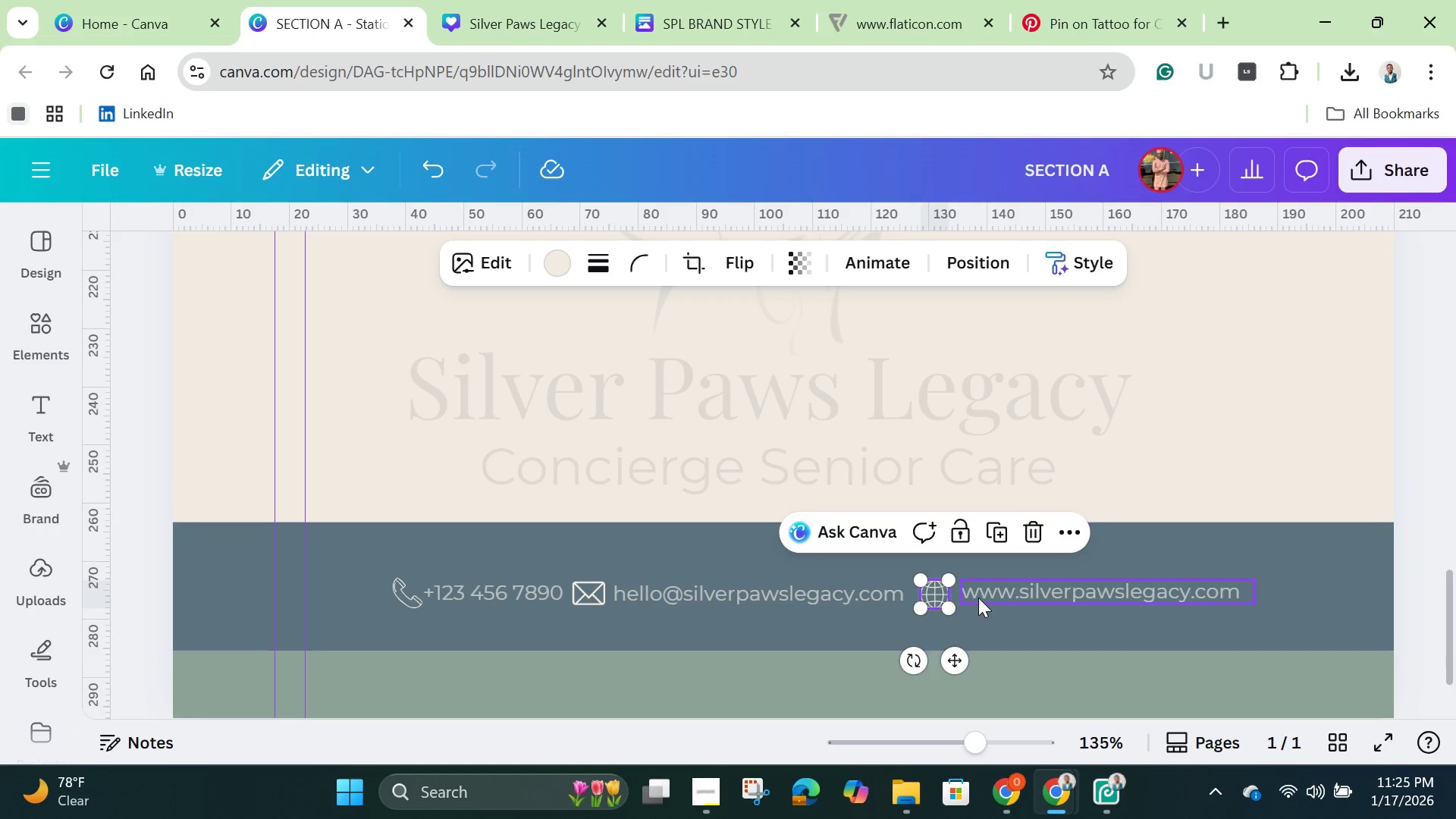 
left_click([987, 598])
 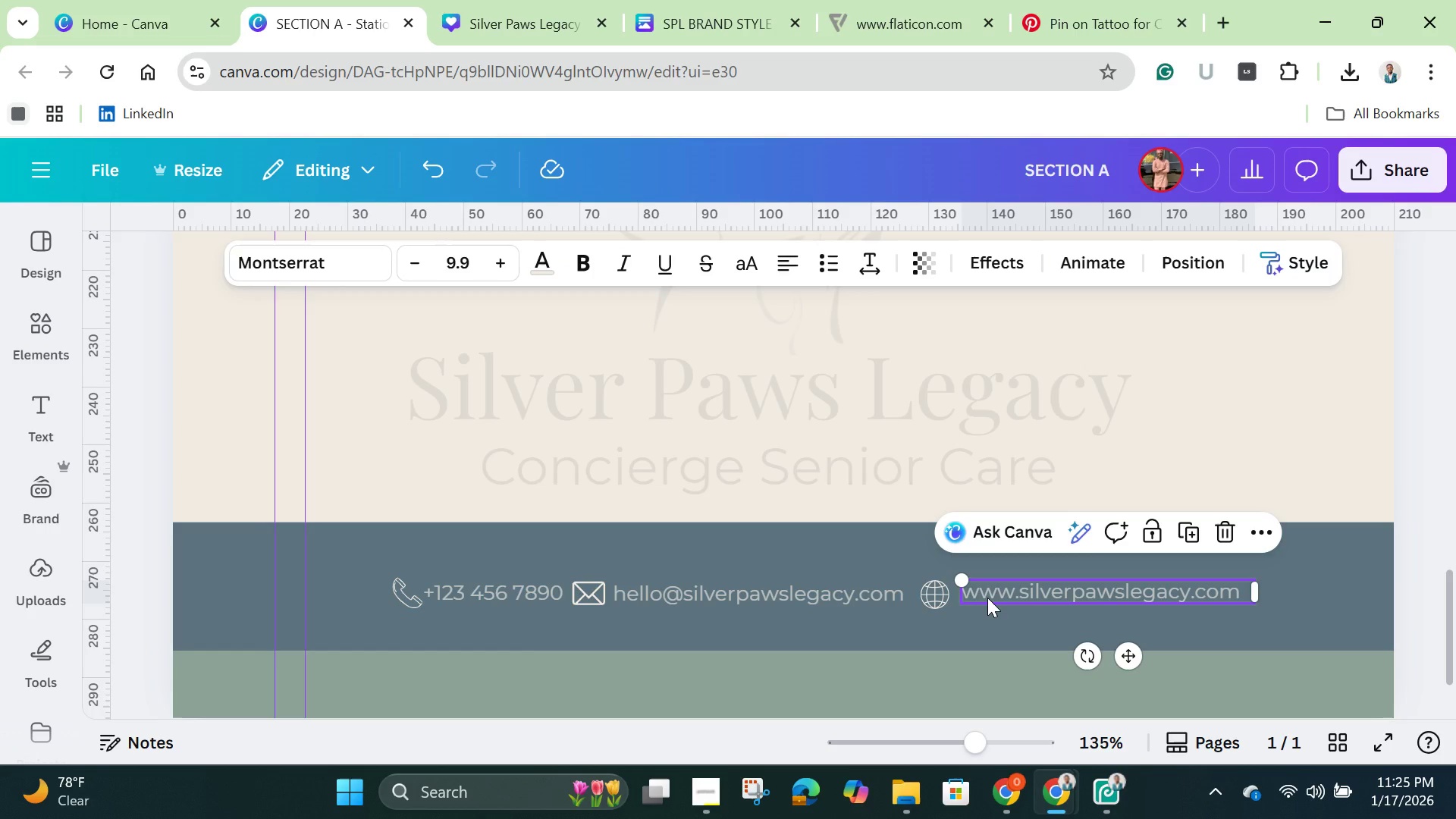 
key(ArrowLeft)
 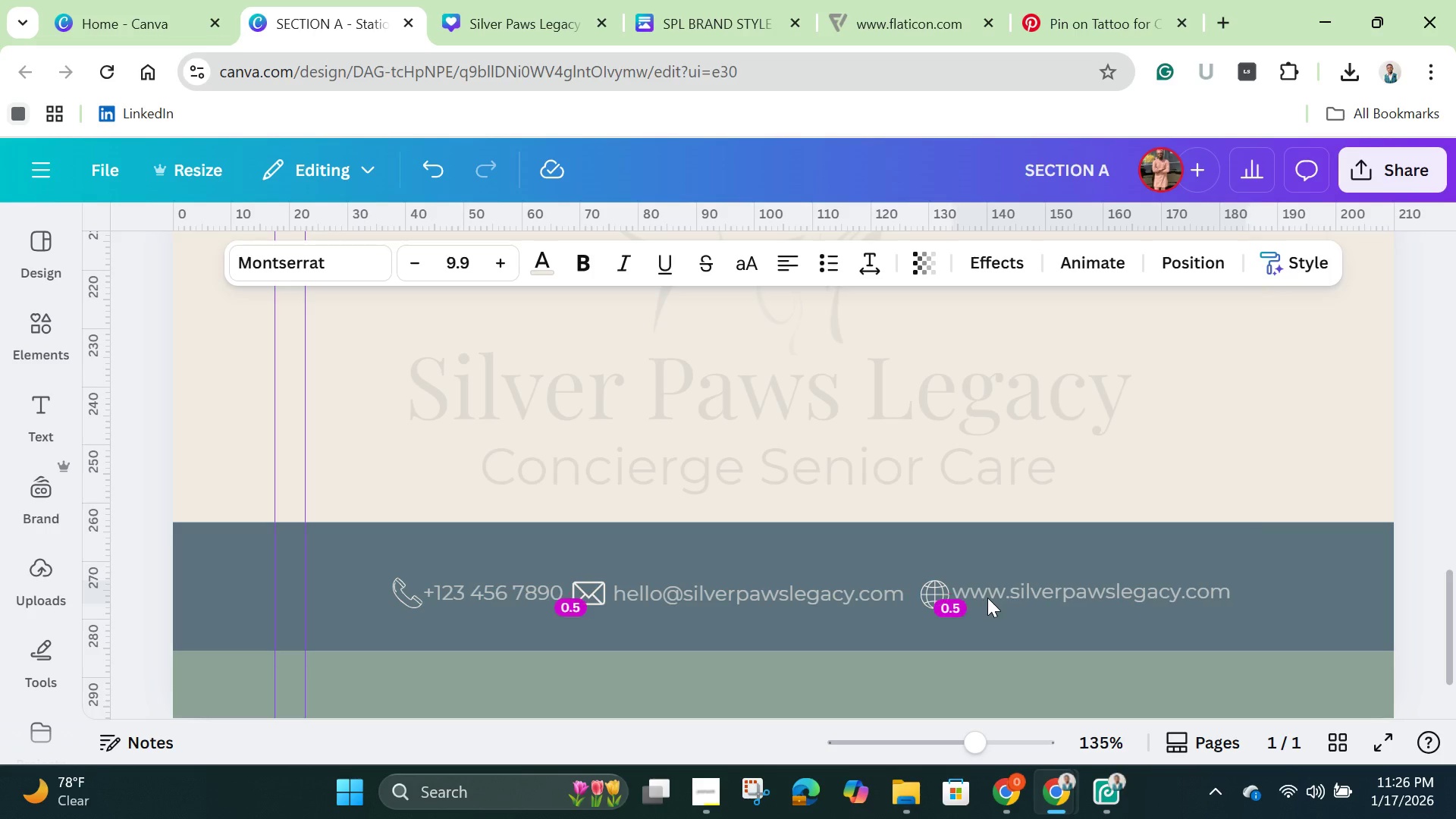 
key(ArrowLeft)
 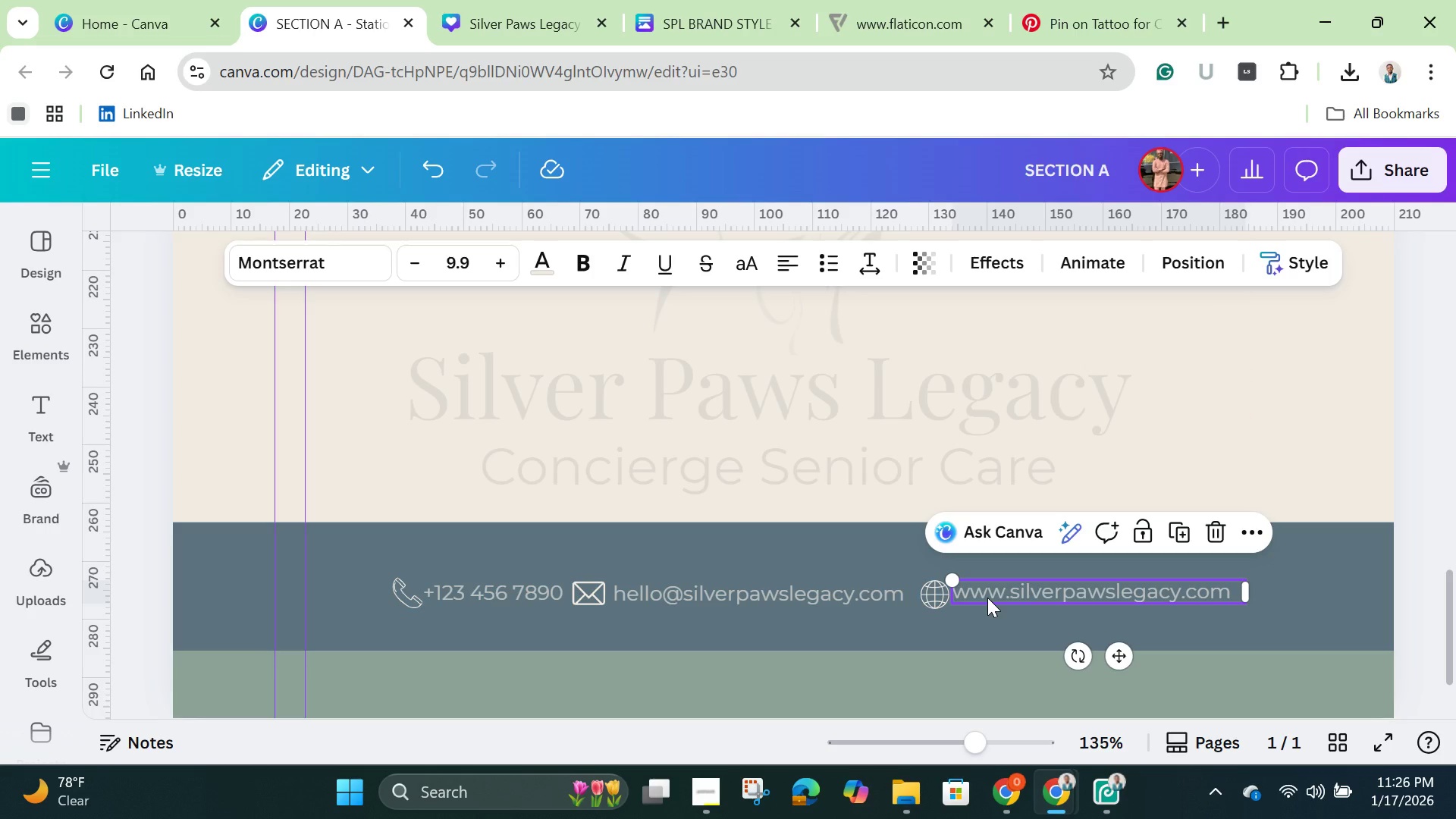 
key(Minus)
 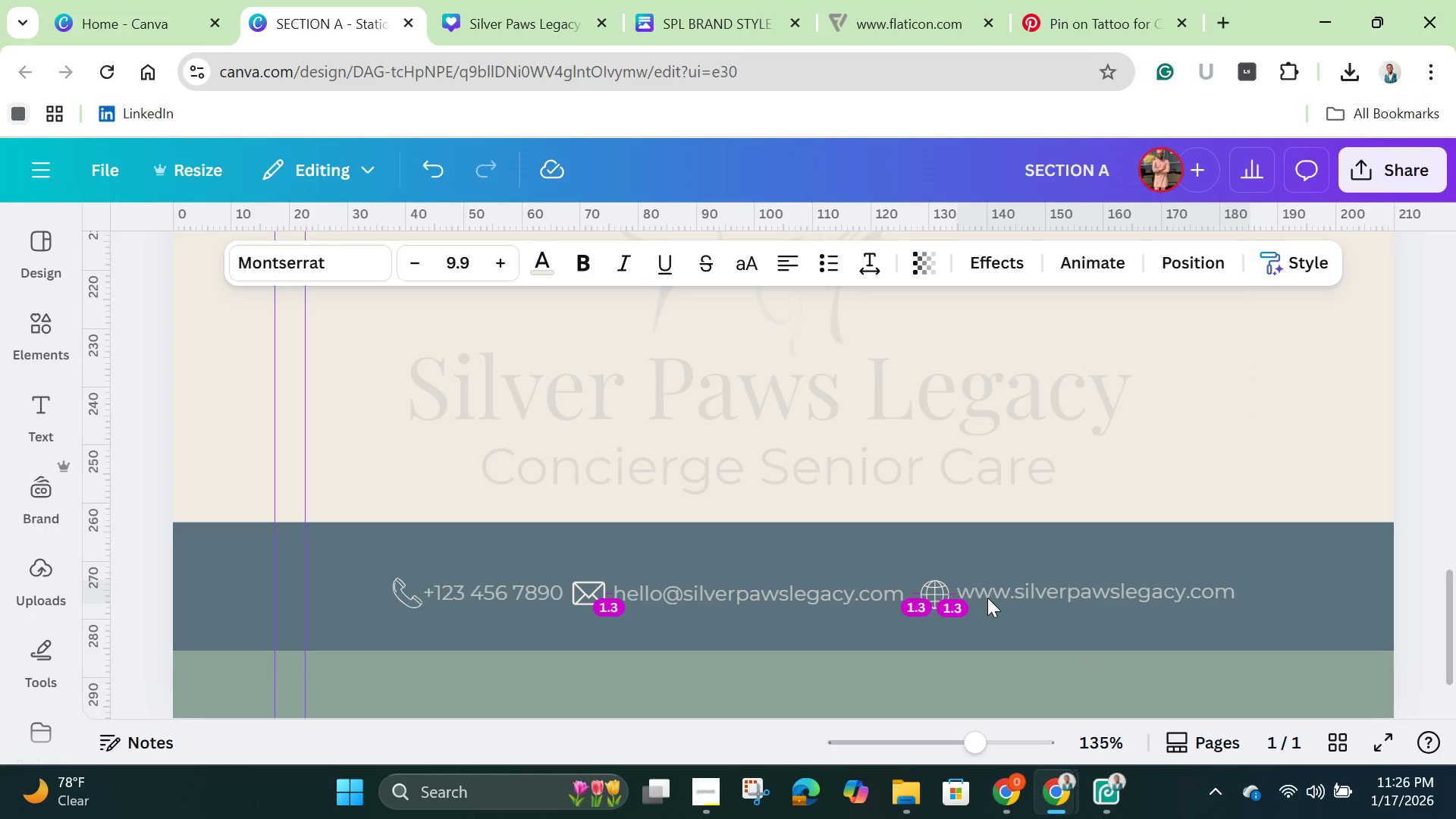 
key(ArrowRight)
 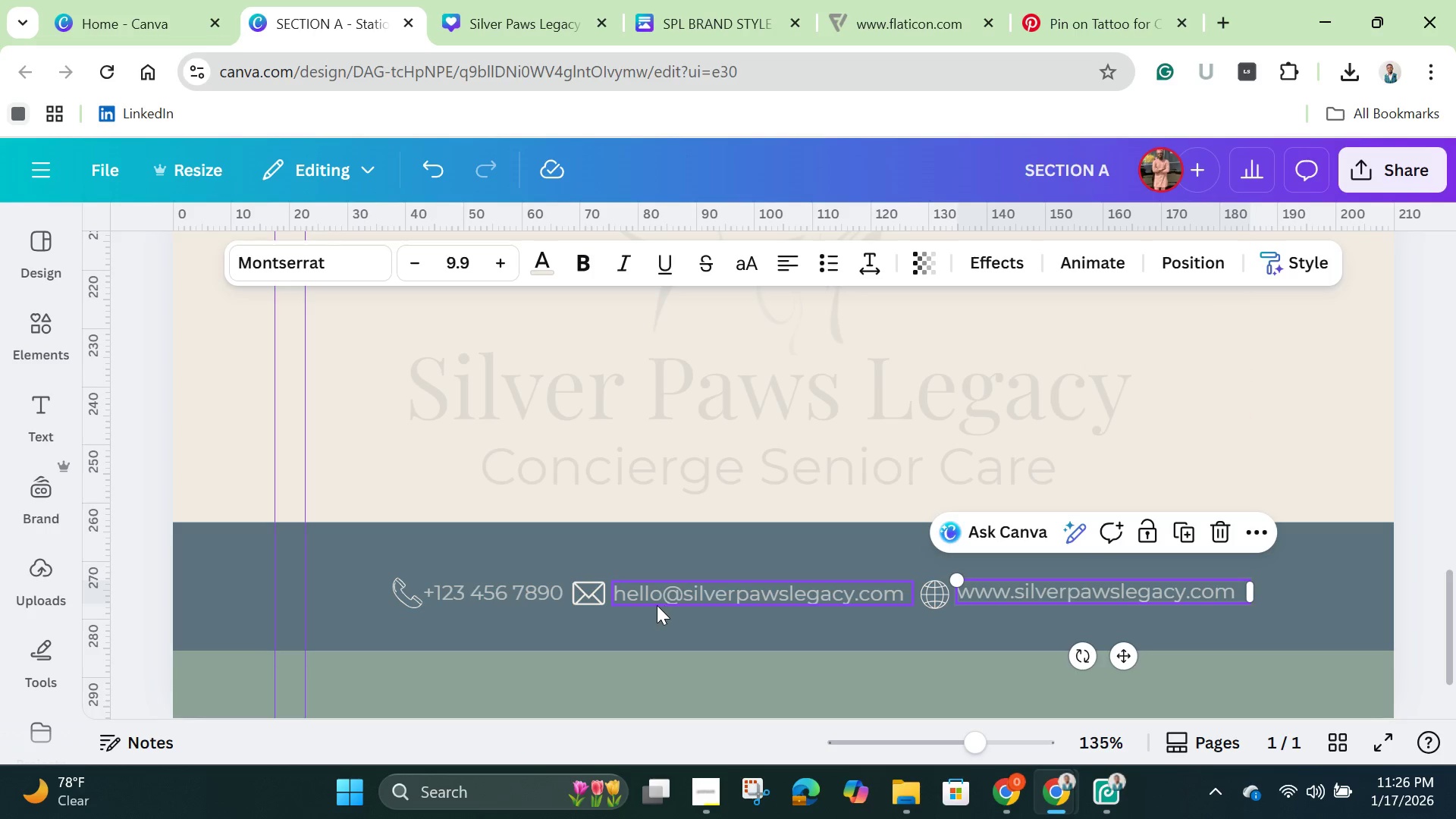 
left_click([653, 604])
 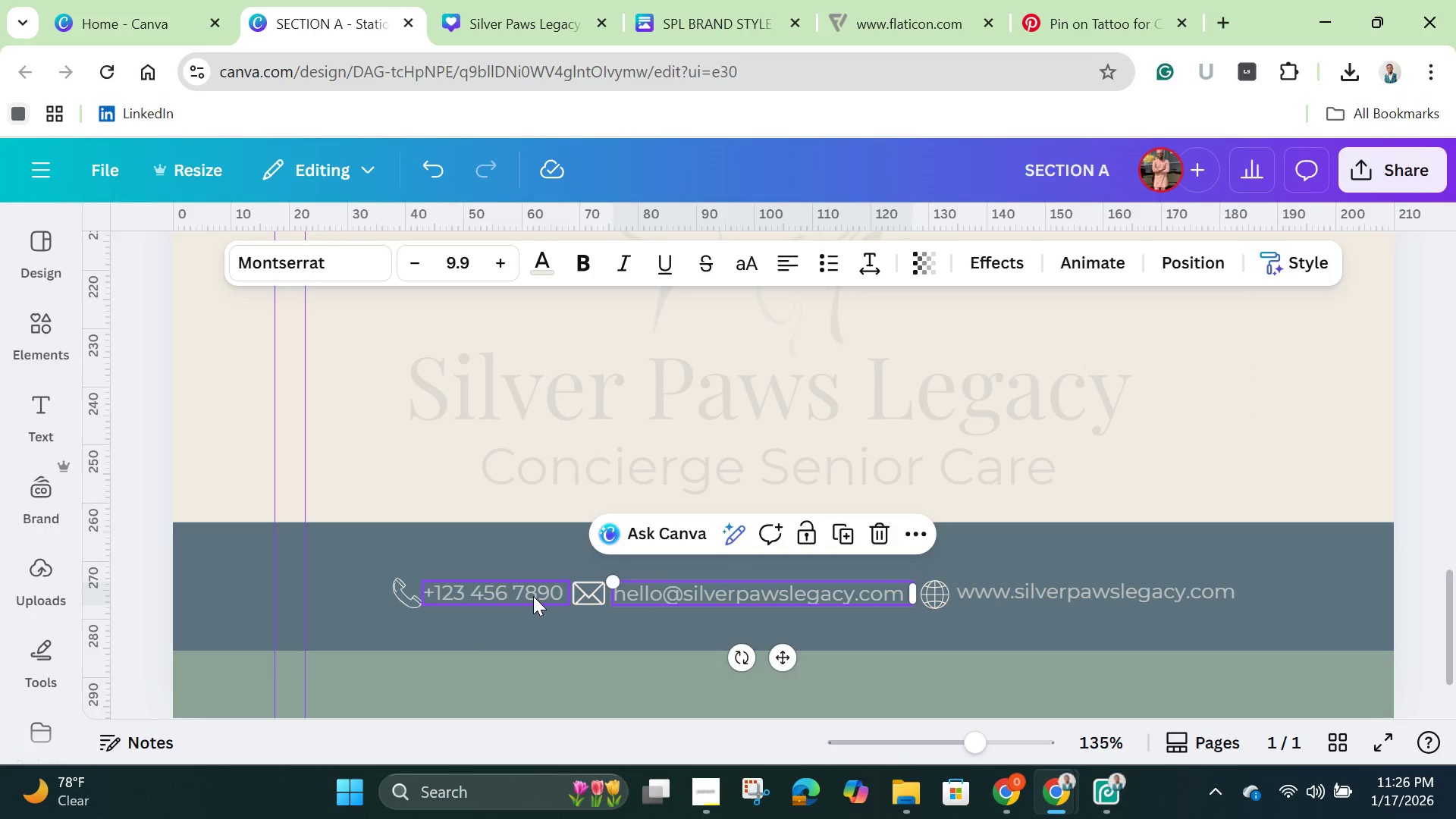 
left_click([533, 596])
 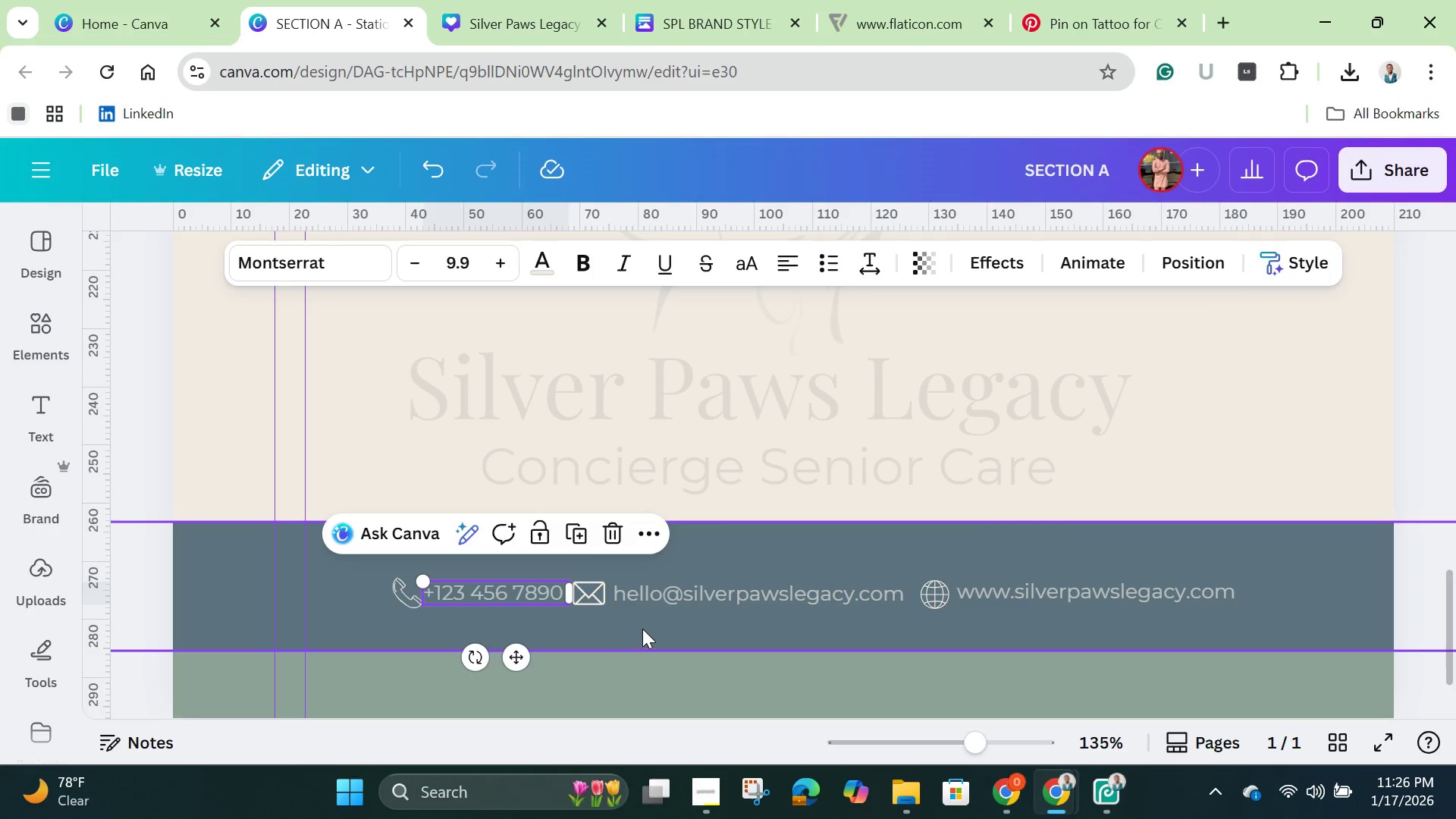 
left_click([644, 629])
 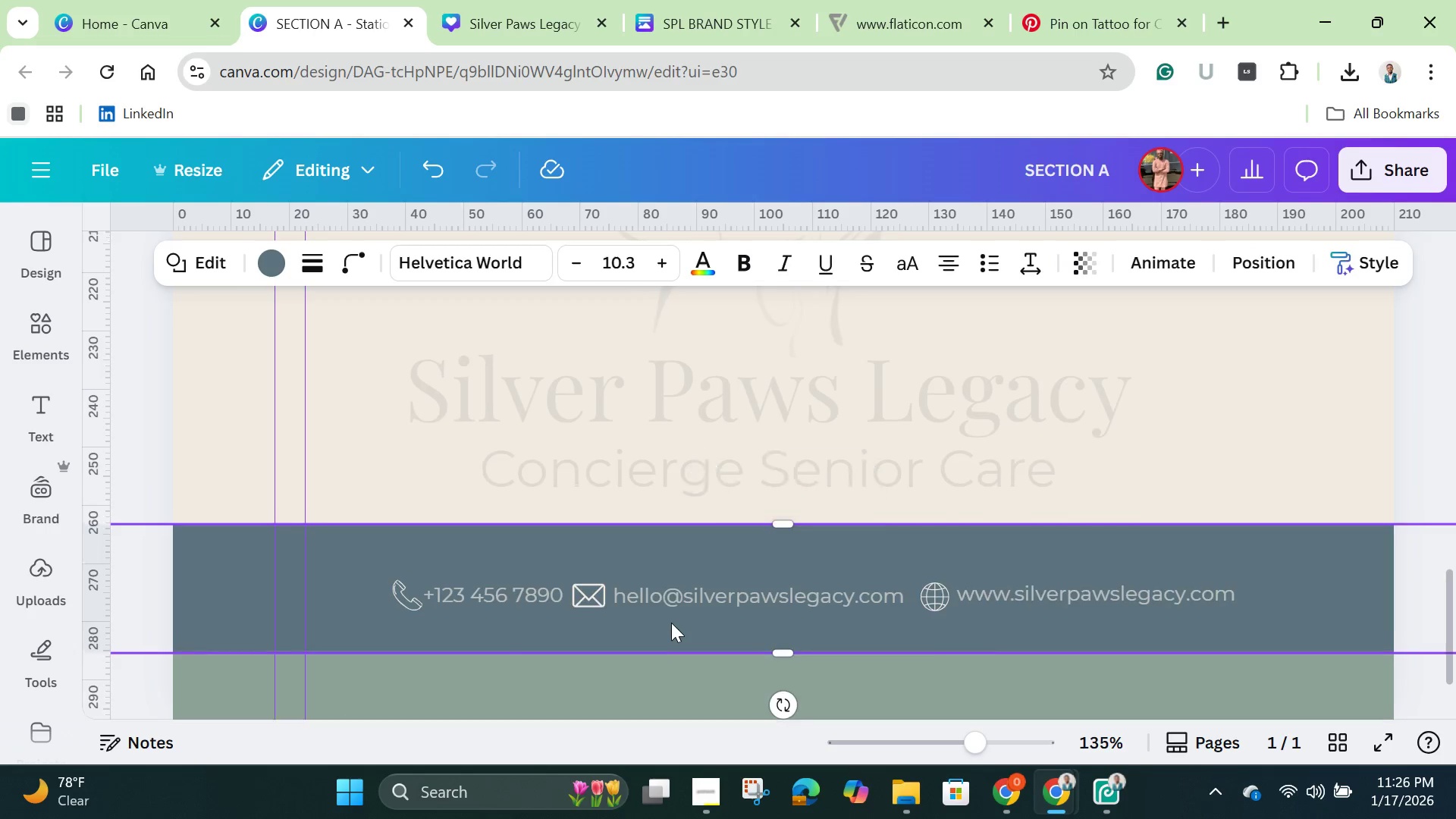 
scroll: coordinate [684, 595], scroll_direction: up, amount: 4.0
 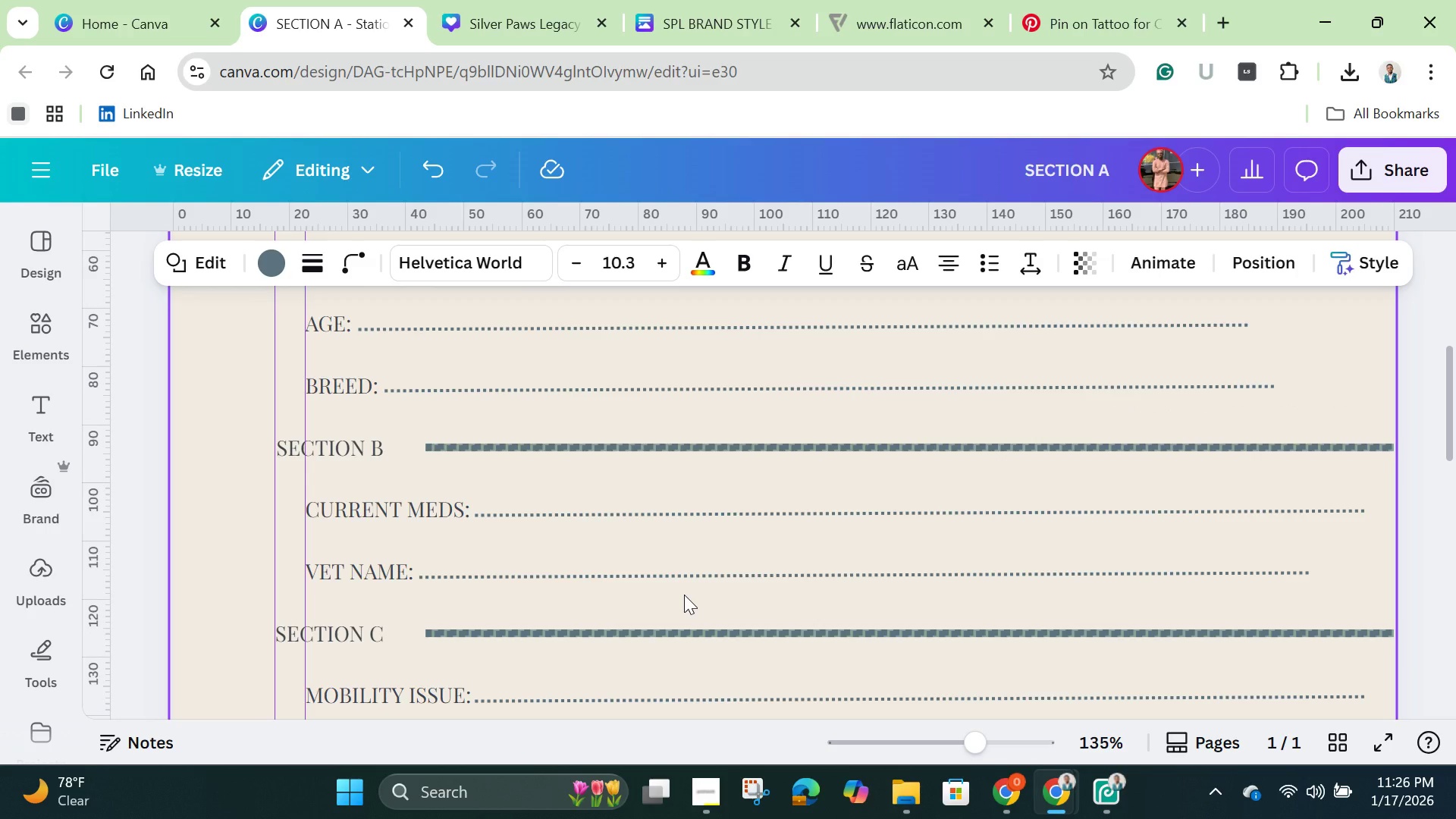 
wait(36.0)
 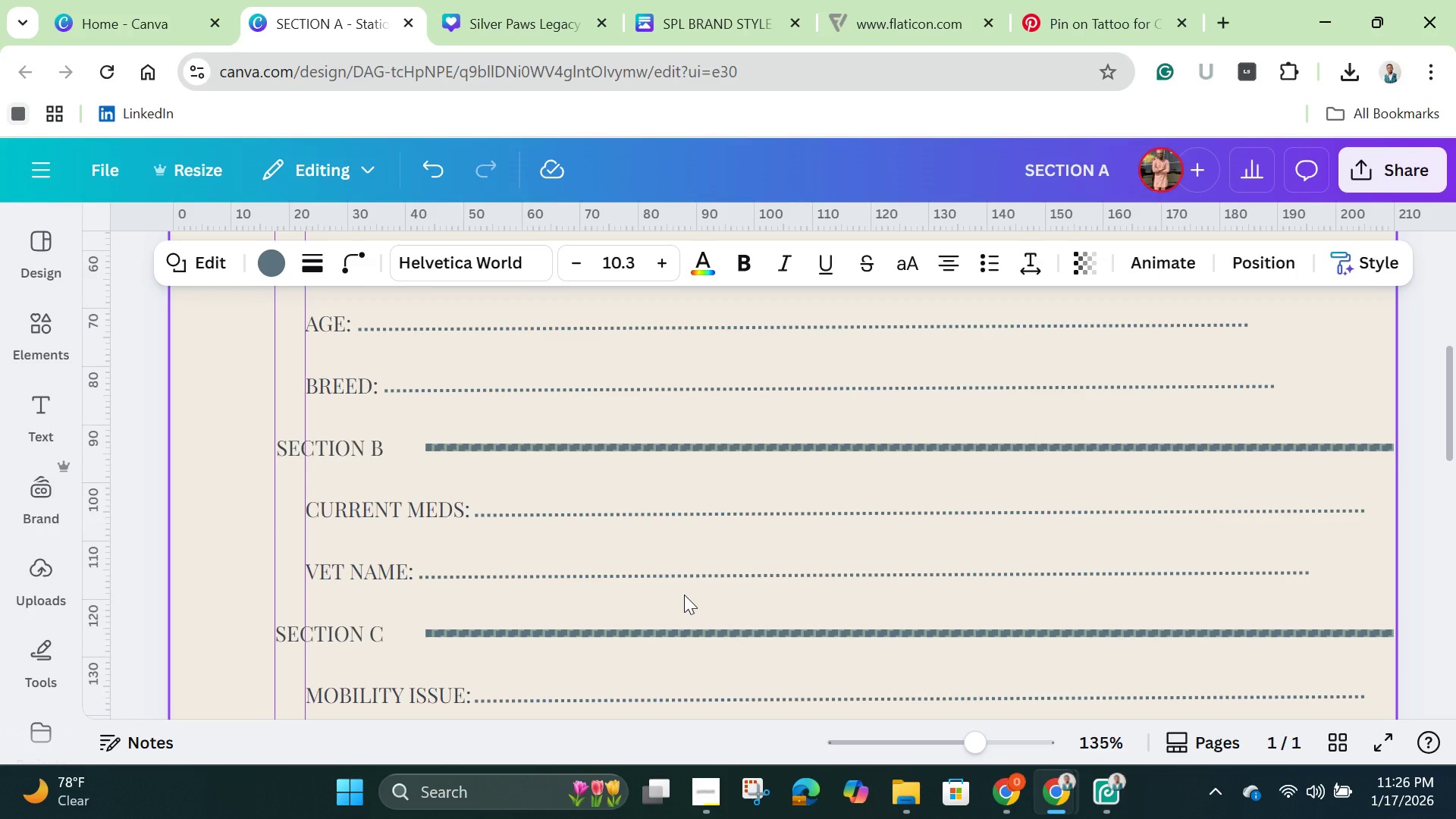 
scroll: coordinate [704, 504], scroll_direction: down, amount: 4.0
 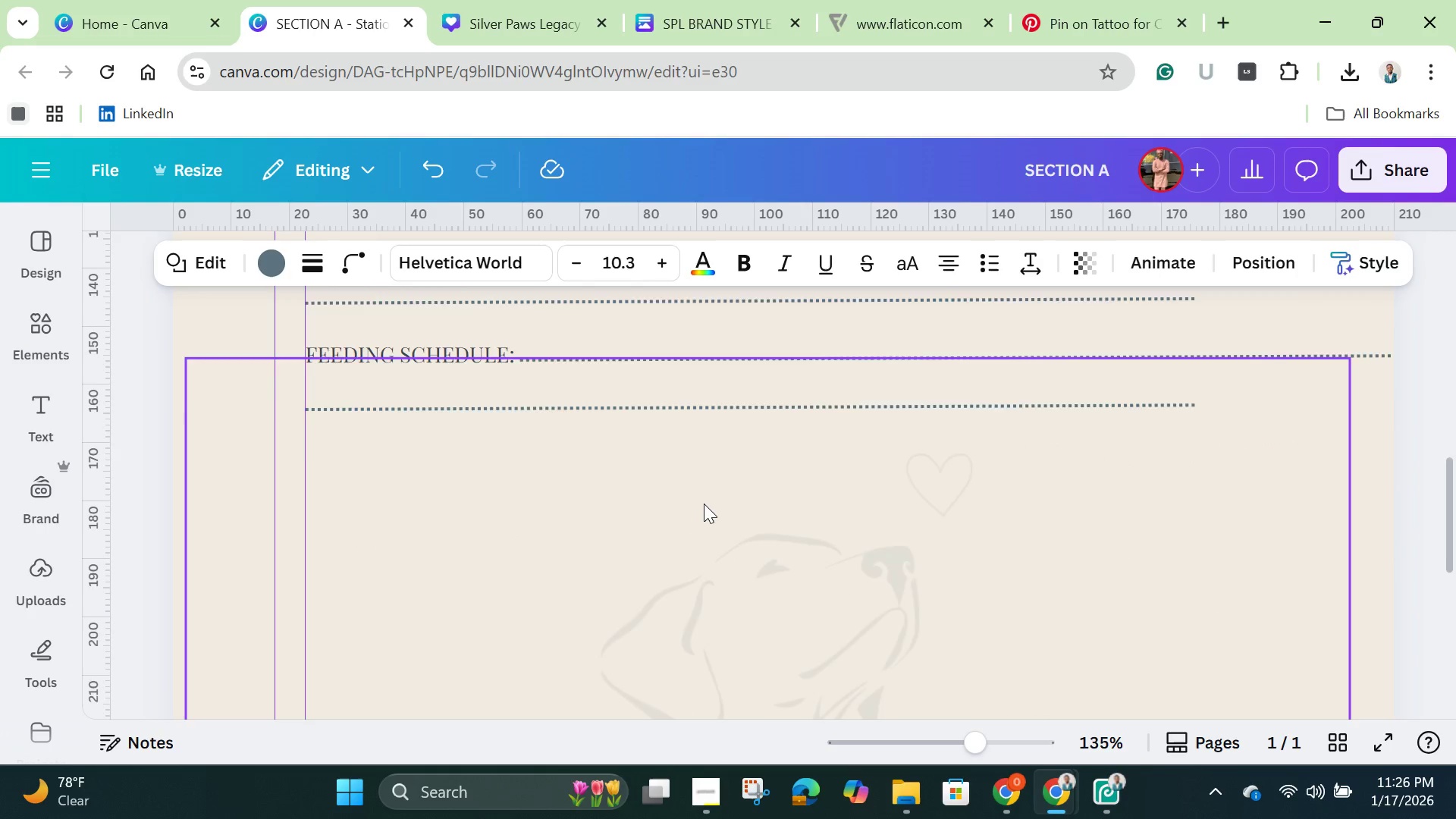 
scroll: coordinate [704, 504], scroll_direction: up, amount: 1.0
 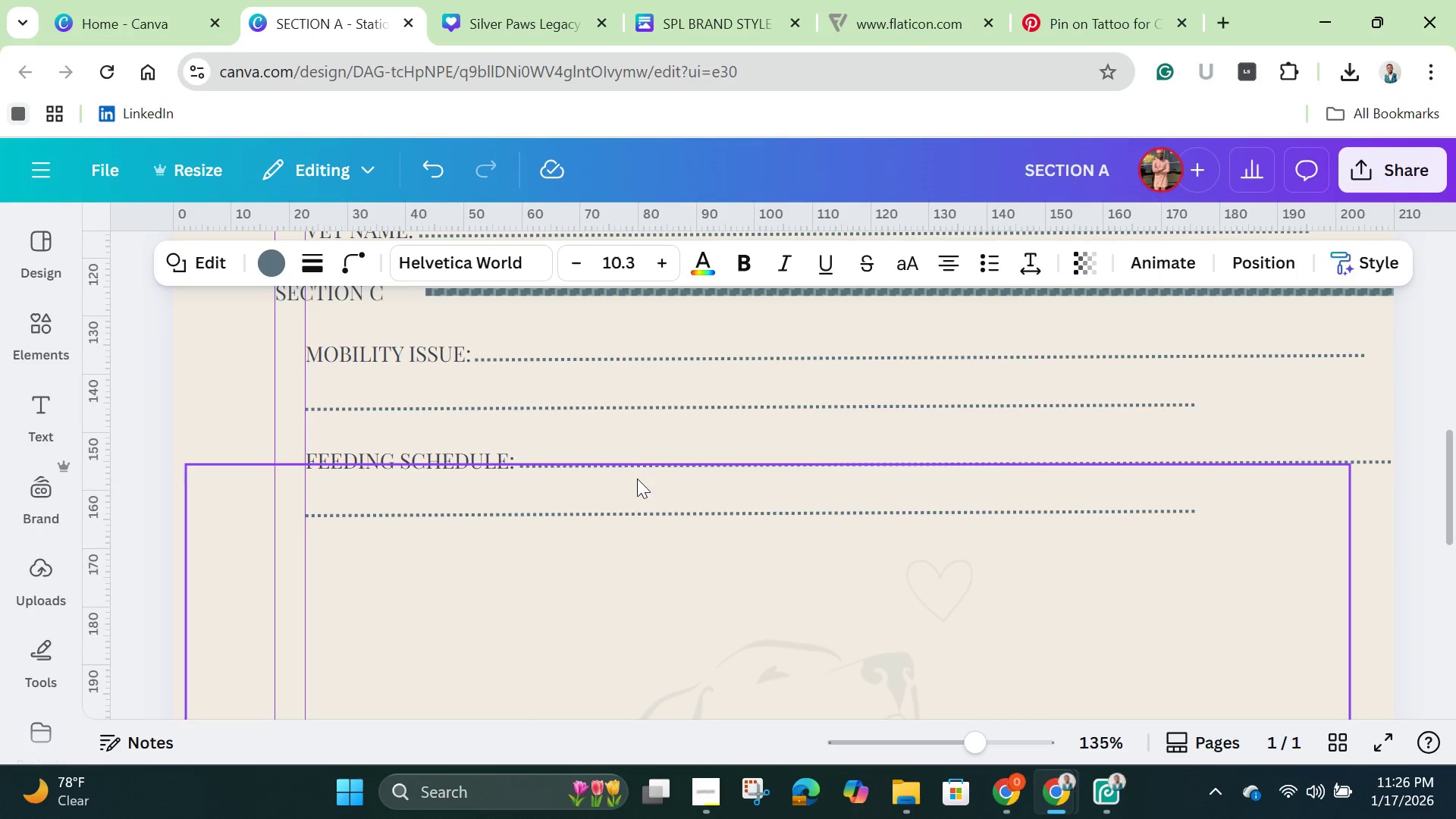 
mouse_move([441, 468])
 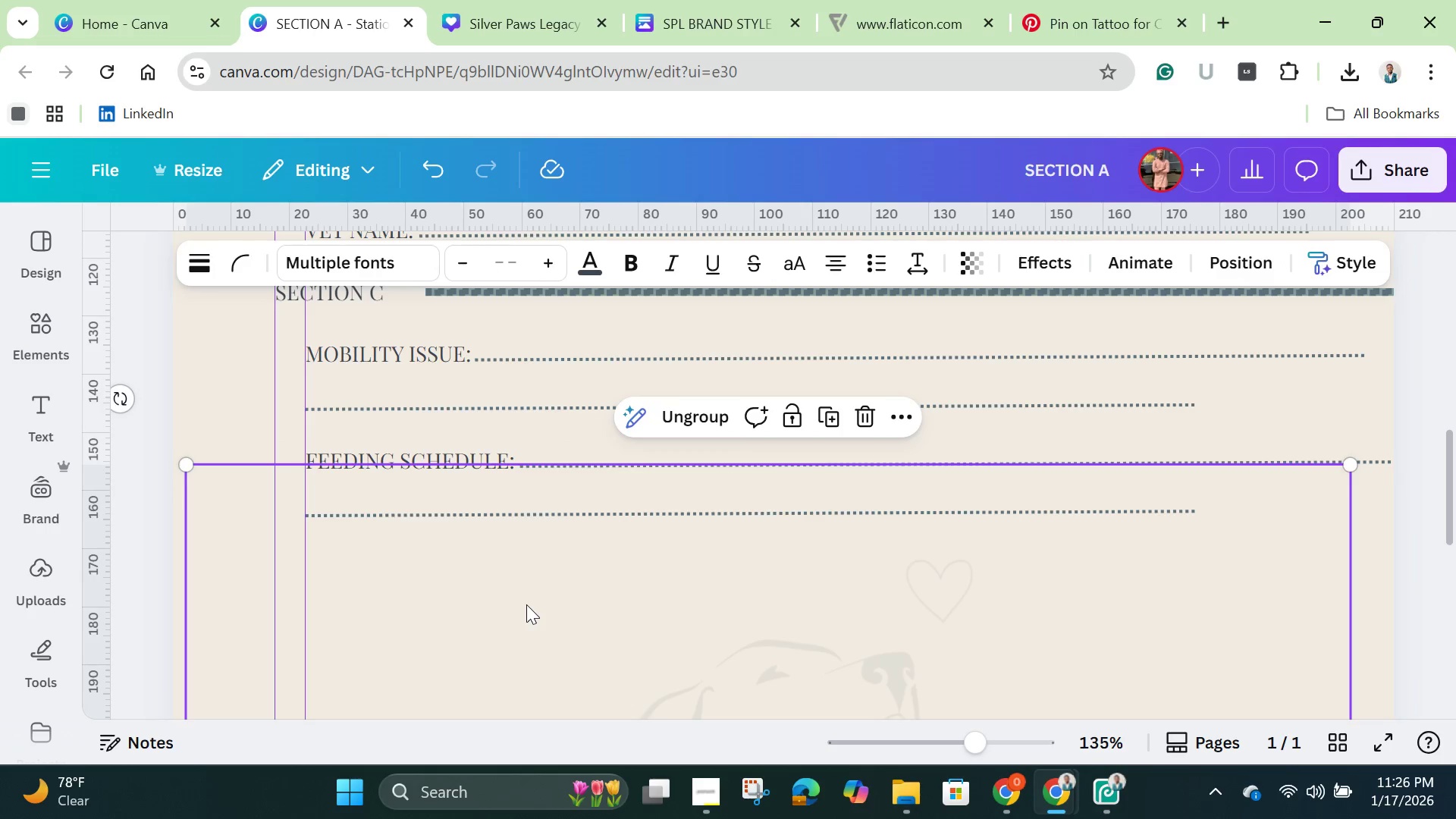 
left_click([526, 604])
 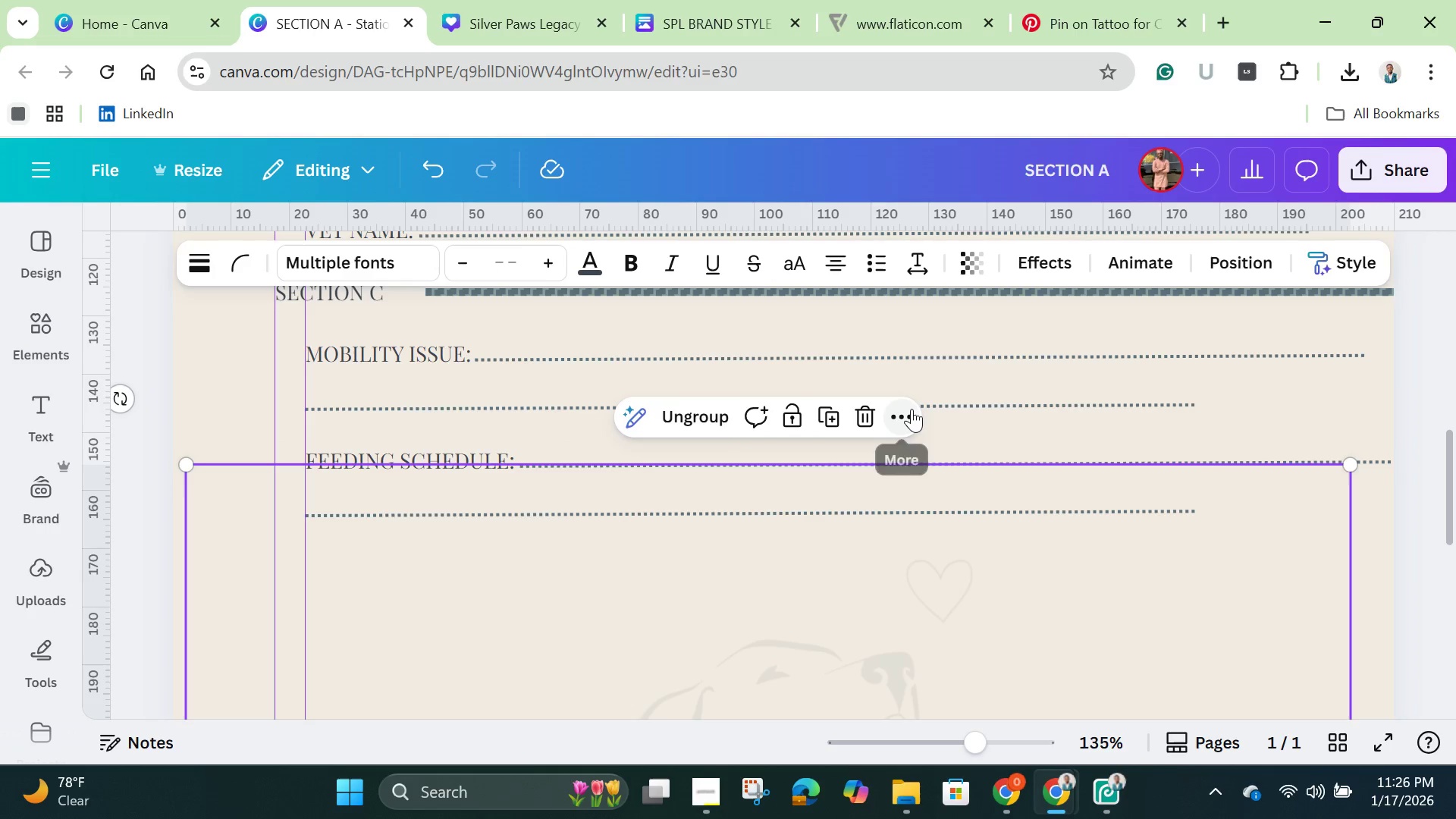 
left_click([912, 409])
 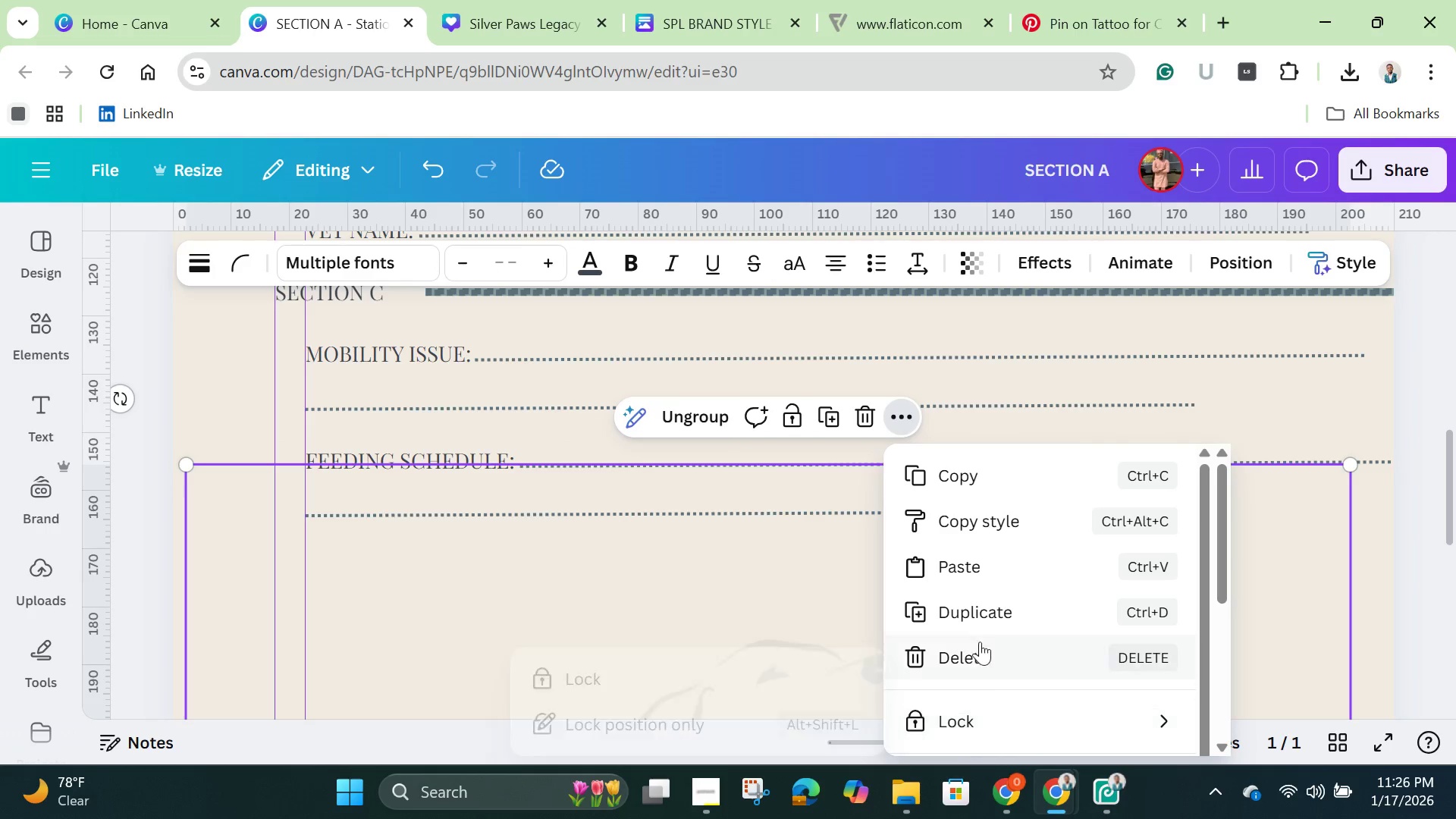 
scroll: coordinate [989, 590], scroll_direction: down, amount: 2.0
 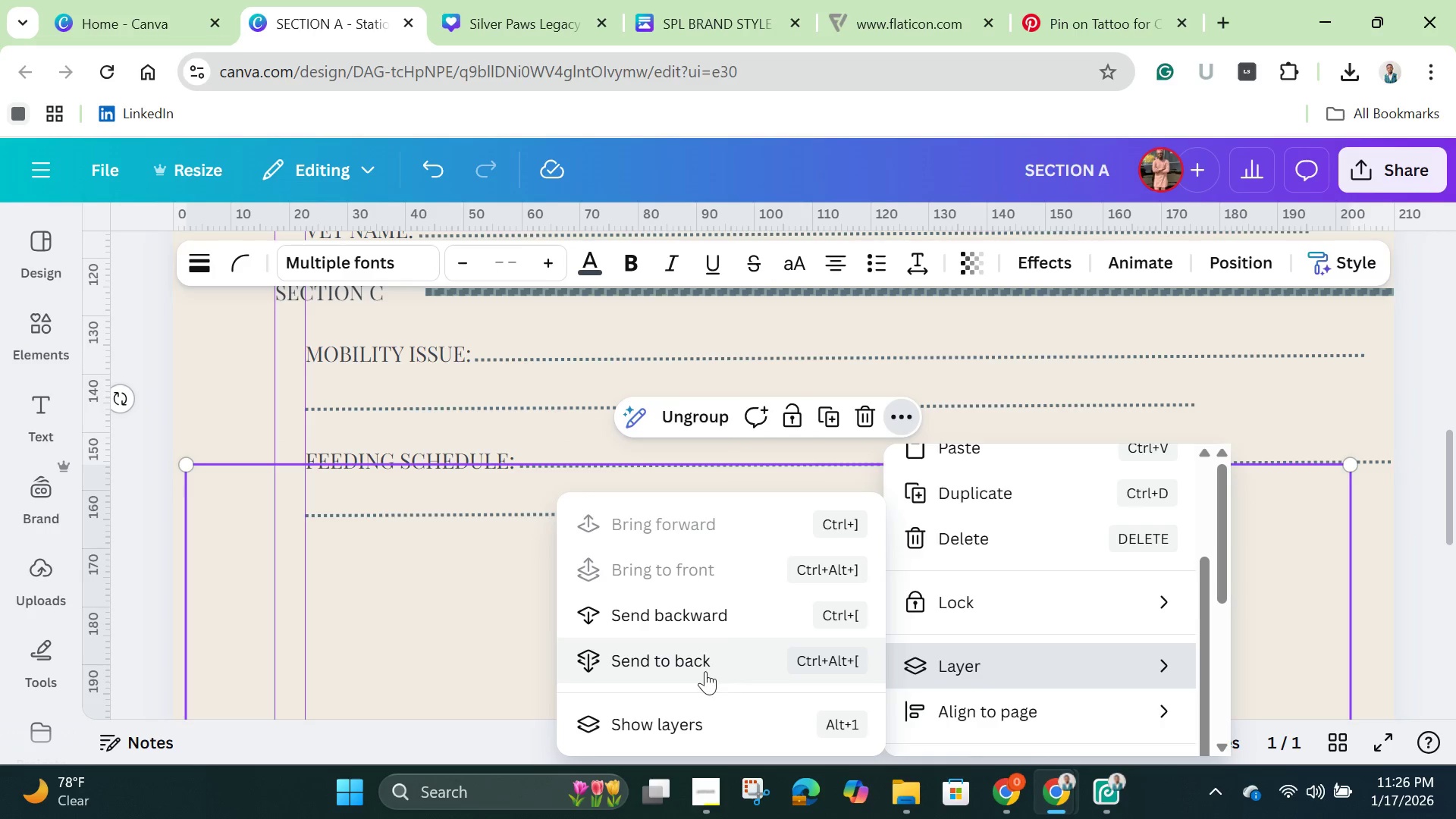 
left_click([705, 671])
 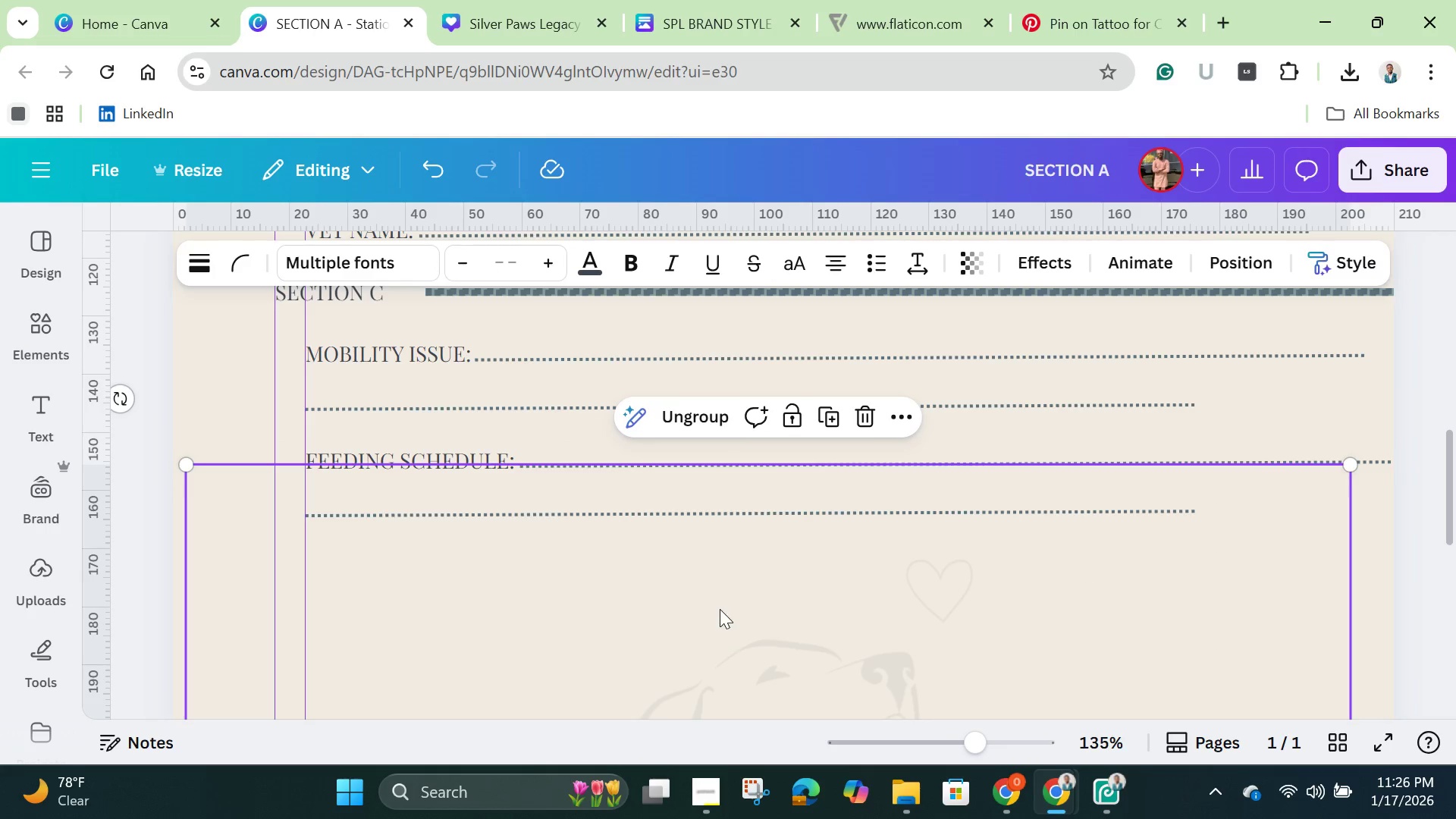 
left_click([720, 609])
 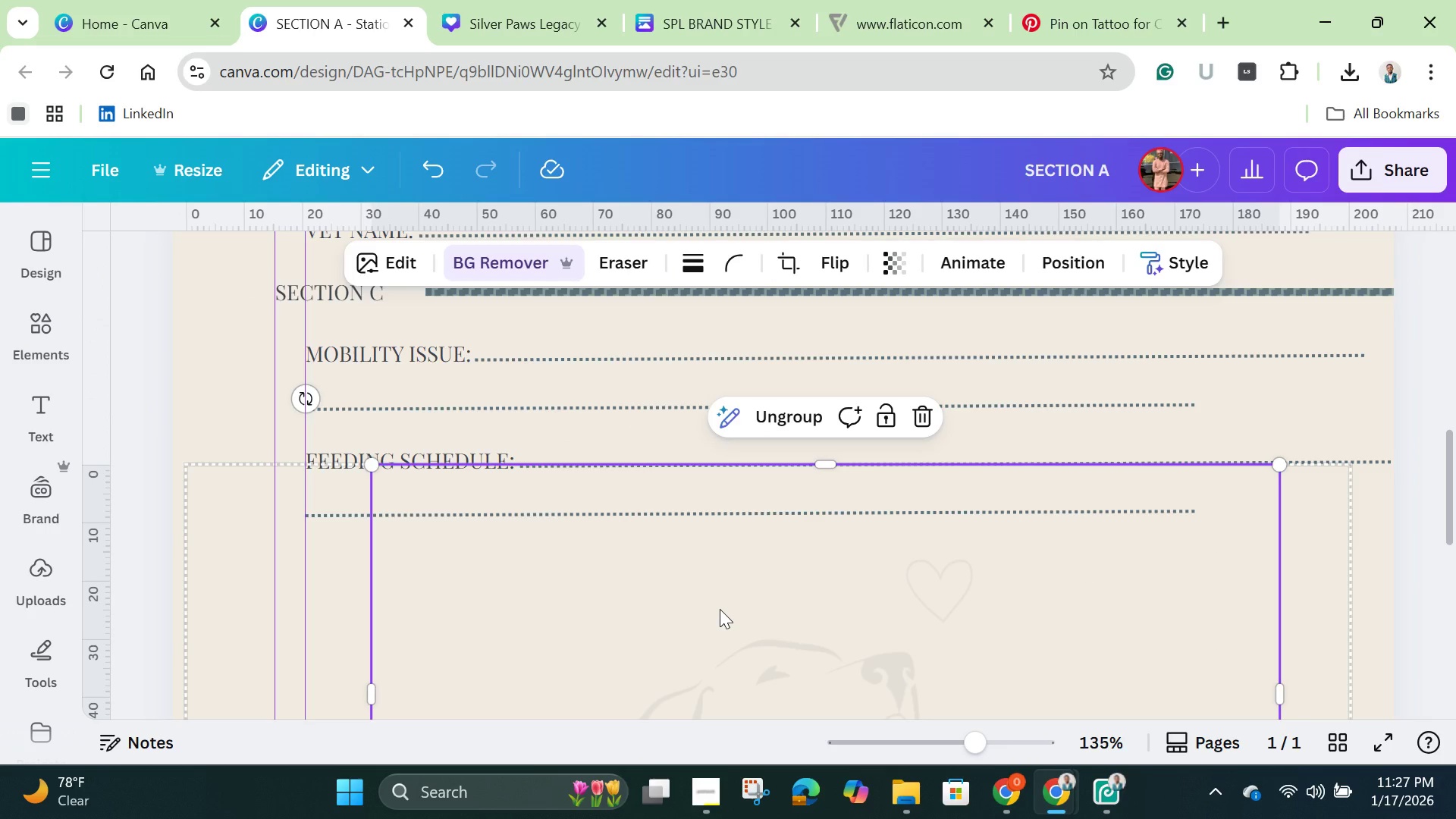 
left_click([720, 609])
 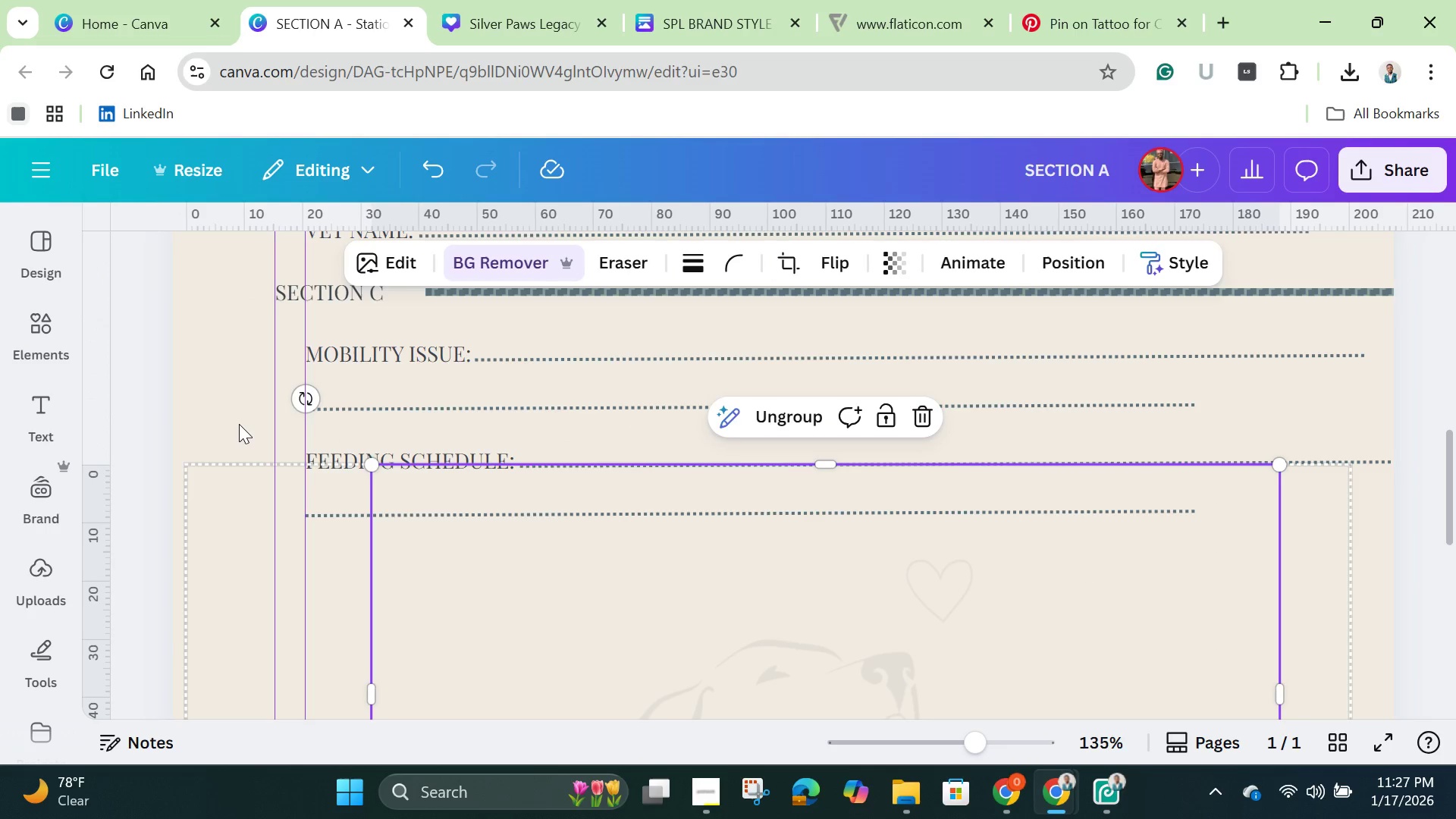 
left_click([236, 424])
 